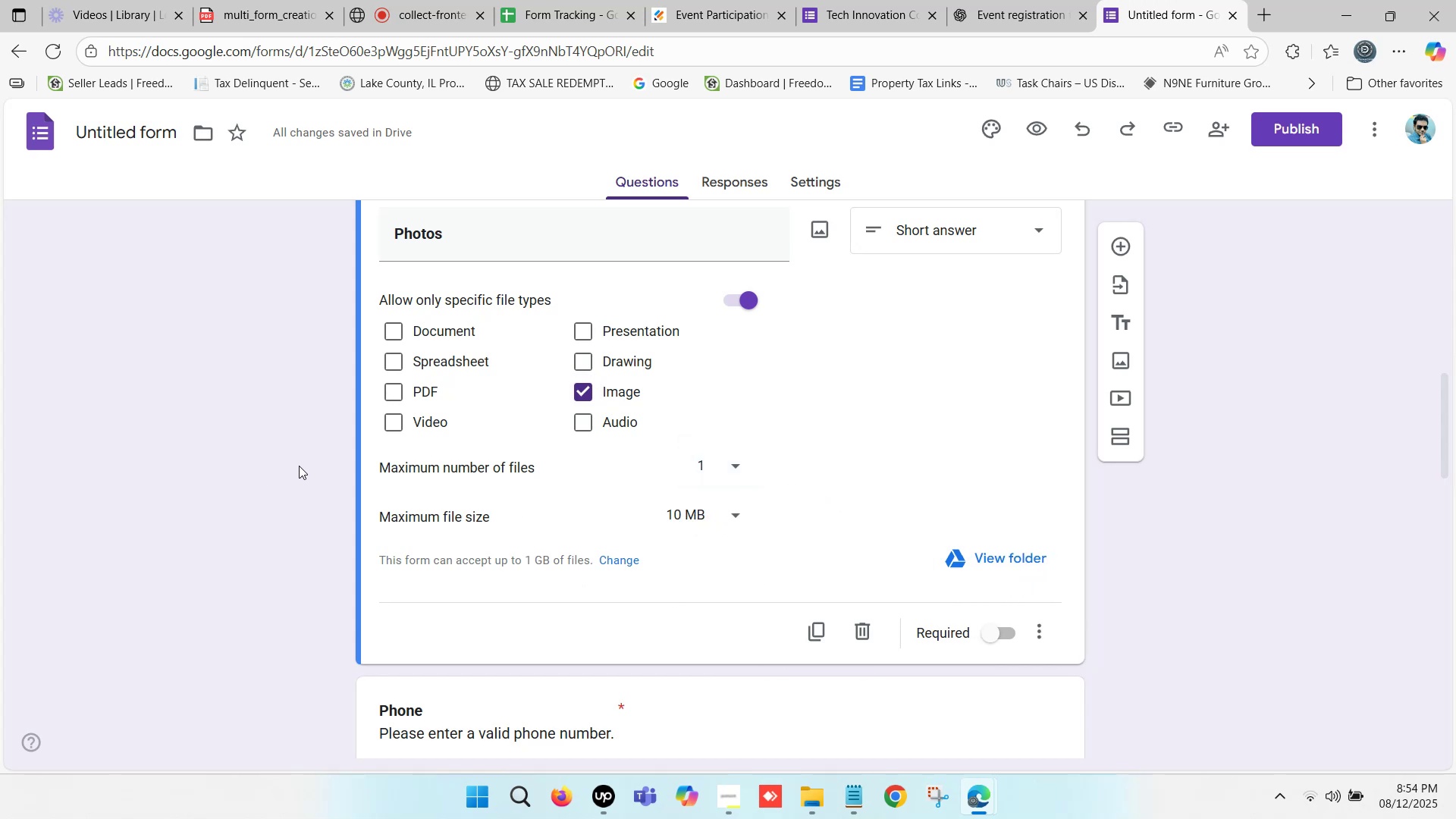 
scroll: coordinate [557, 366], scroll_direction: up, amount: 14.0
 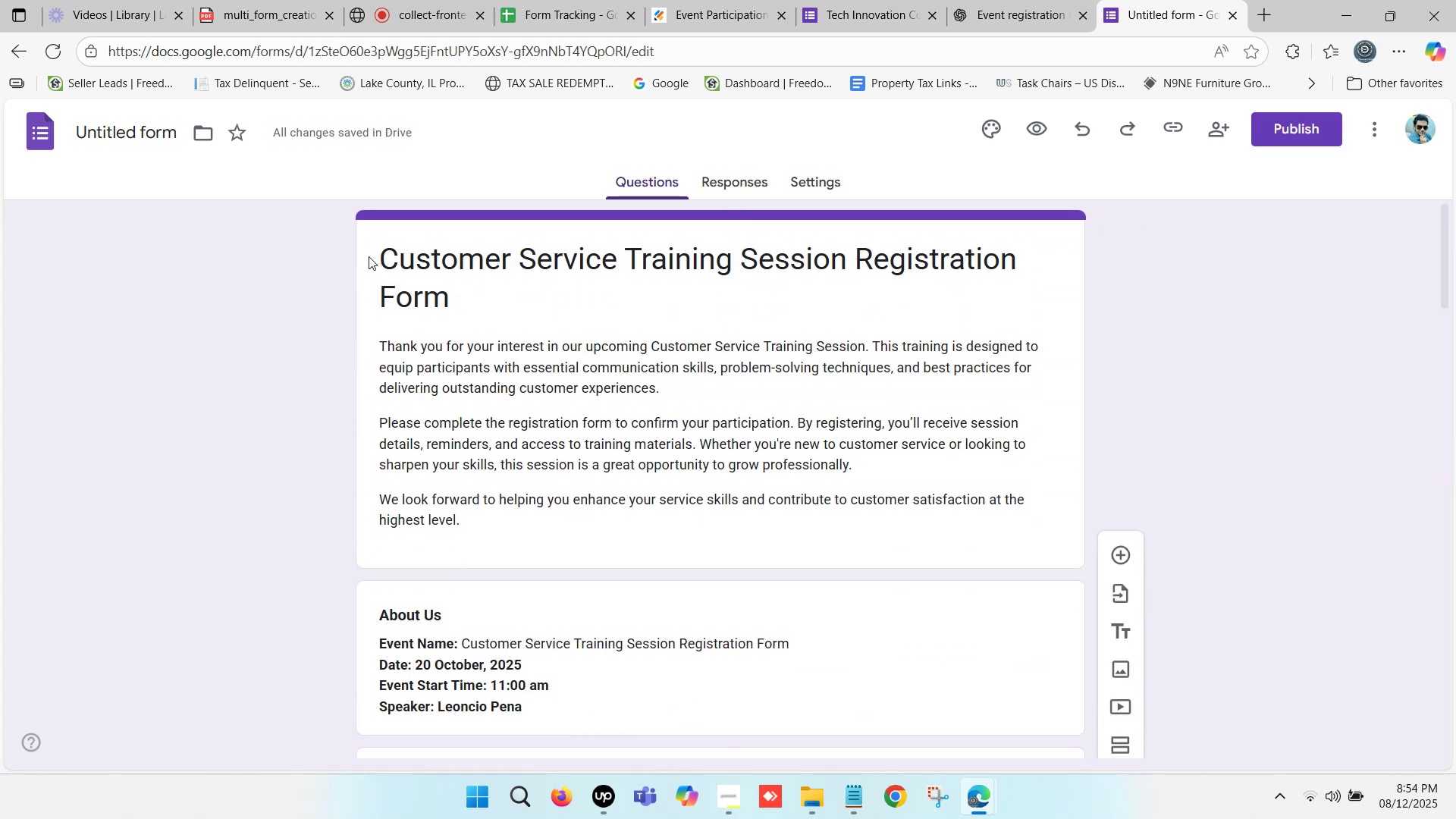 
left_click_drag(start_coordinate=[375, 252], to_coordinate=[443, 299])
 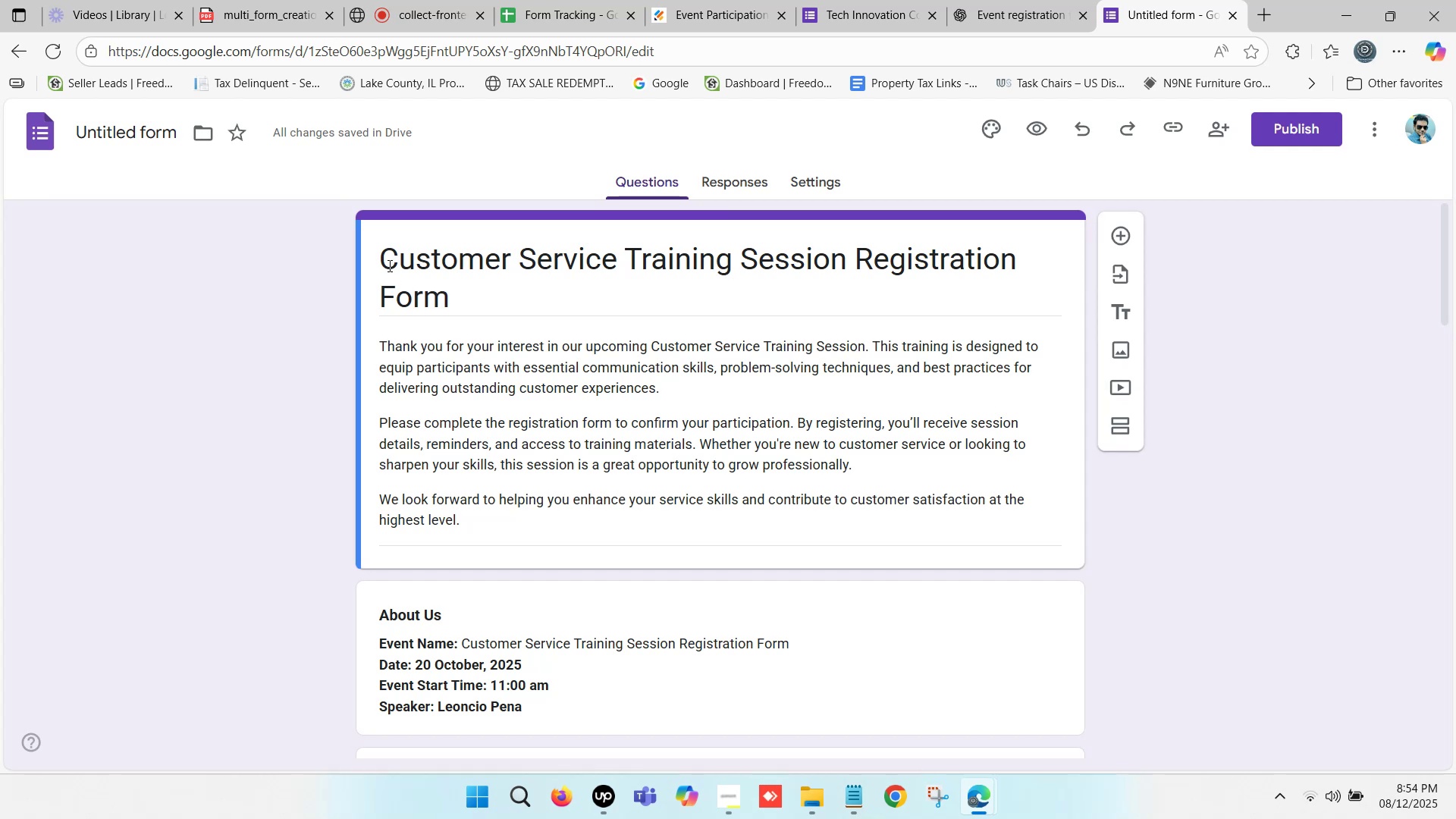 
left_click_drag(start_coordinate=[388, 262], to_coordinate=[447, 292])
 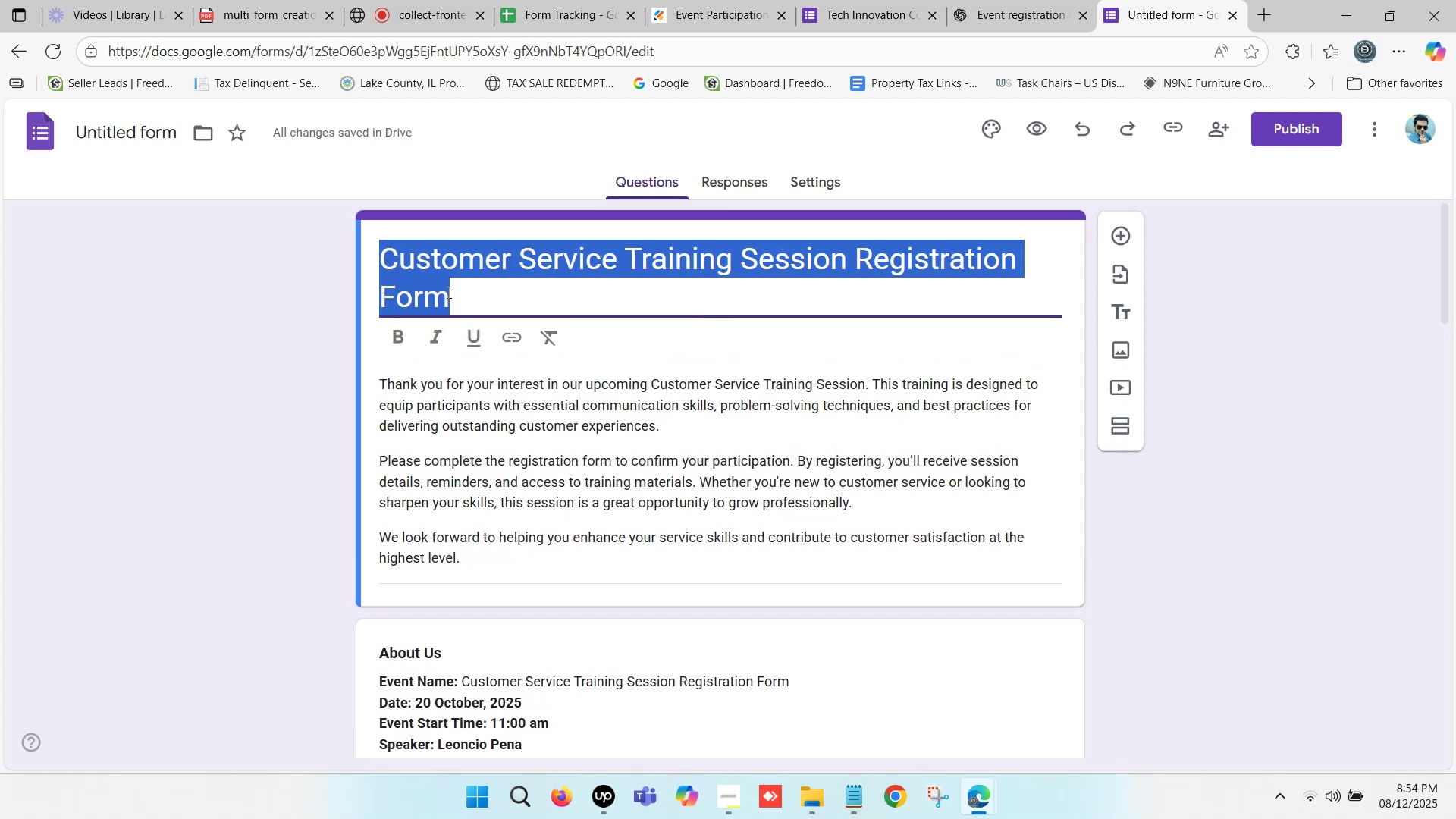 
hold_key(key=ControlLeft, duration=0.47)
 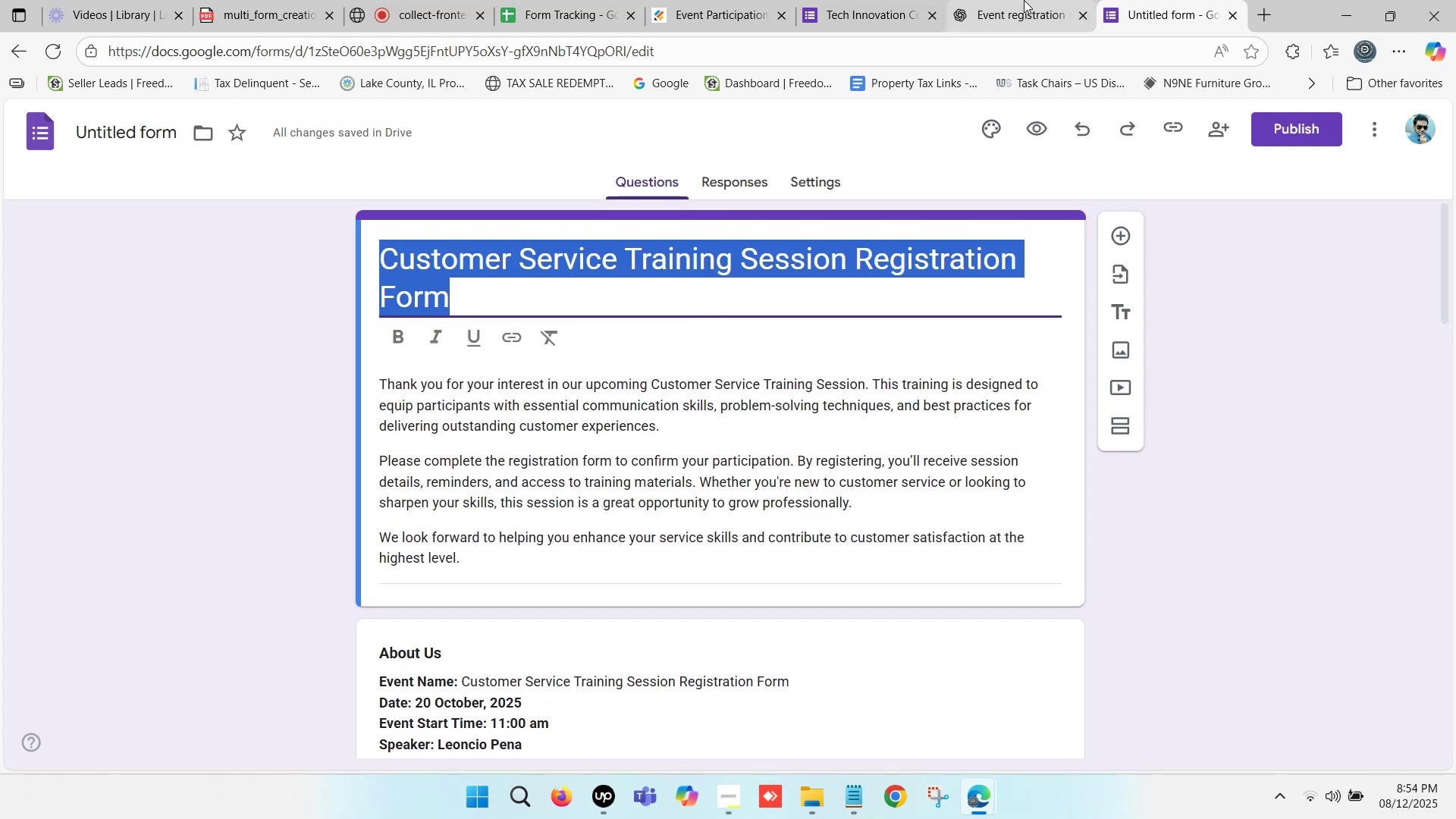 
hold_key(key=C, duration=0.34)
 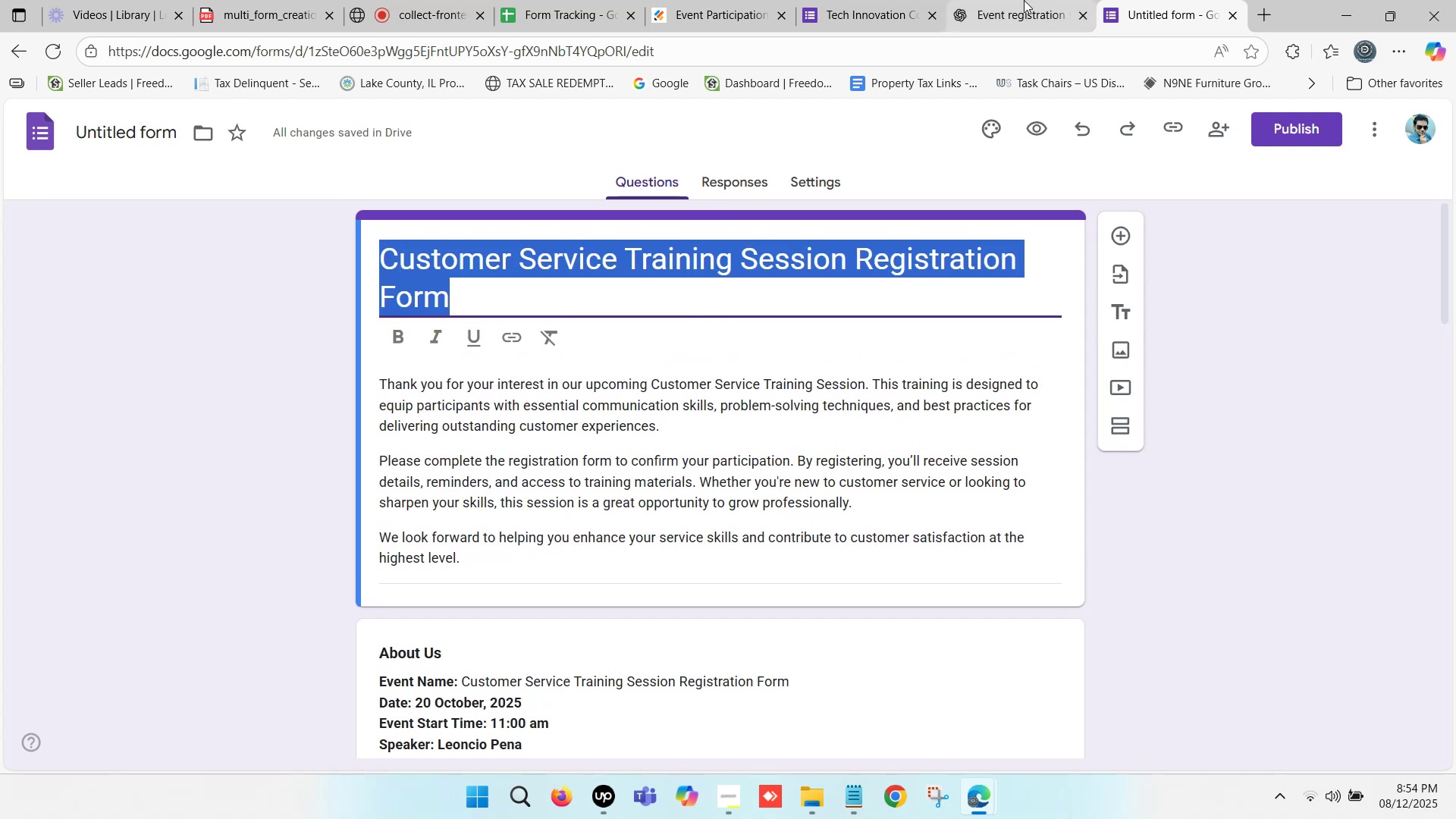 
left_click([1053, 0])
 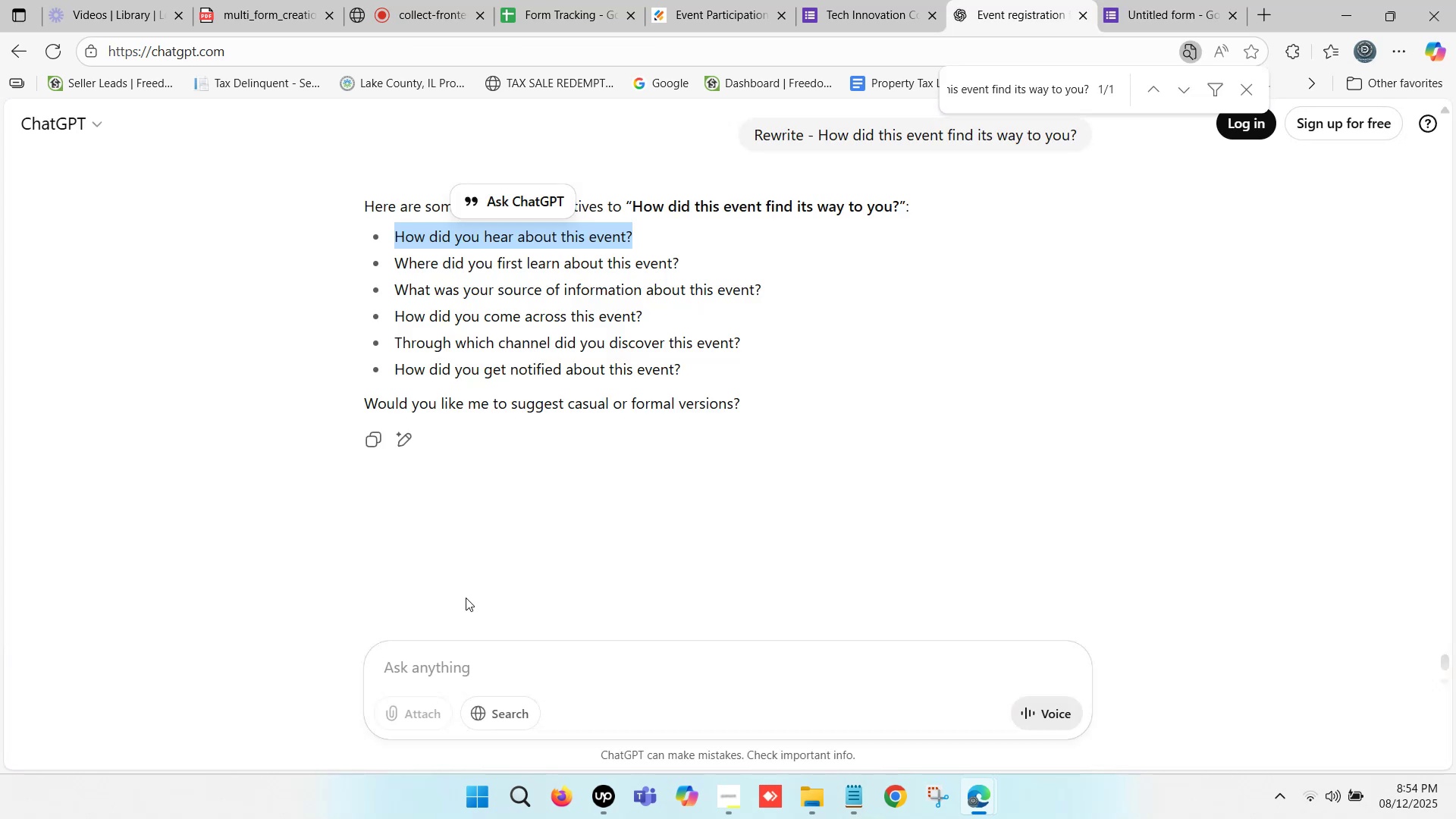 
left_click([438, 664])
 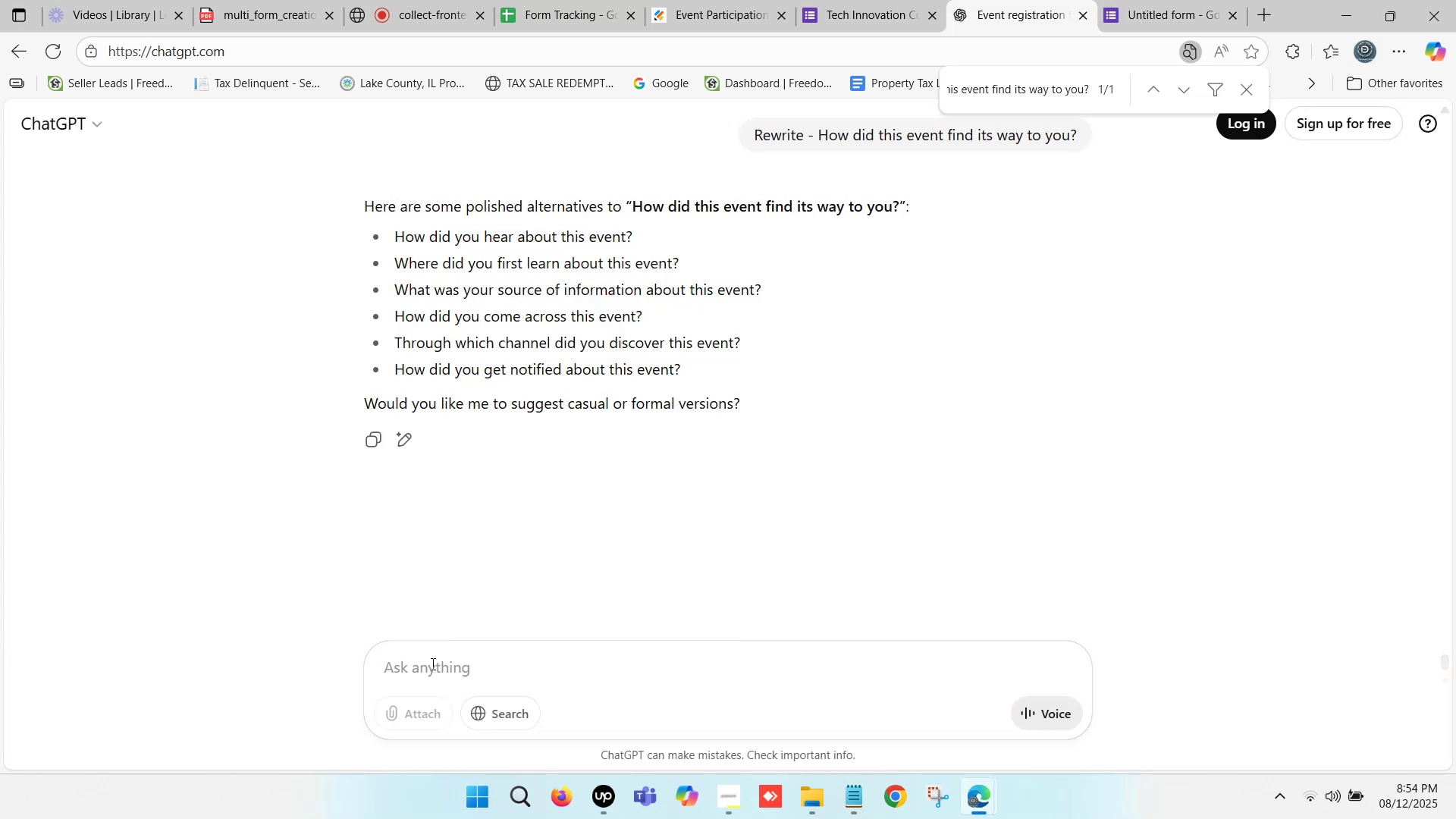 
type(make some question for google form about  0-)
key(Backspace)
key(Backspace)
type(- )
 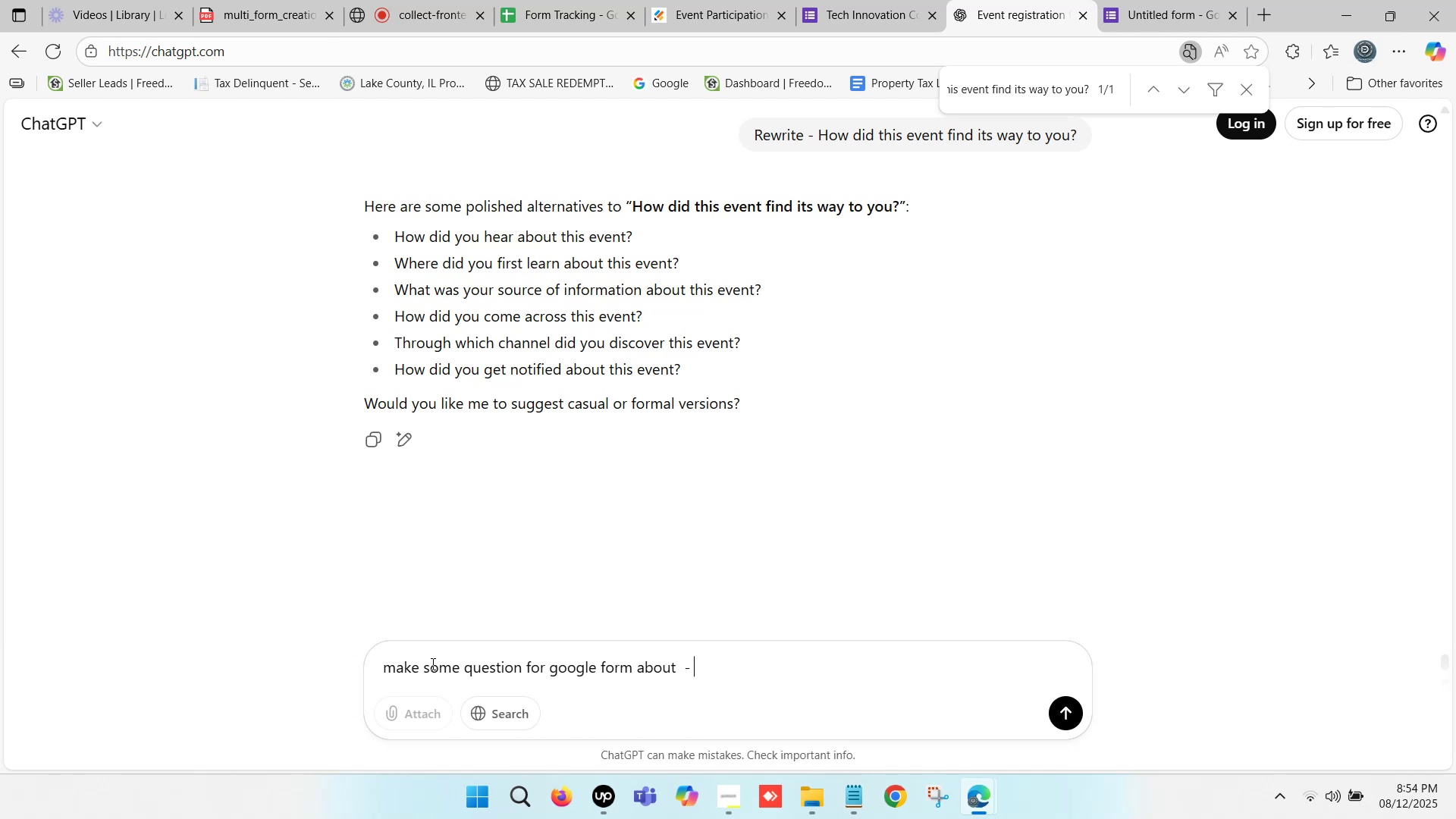 
key(Control+V)
 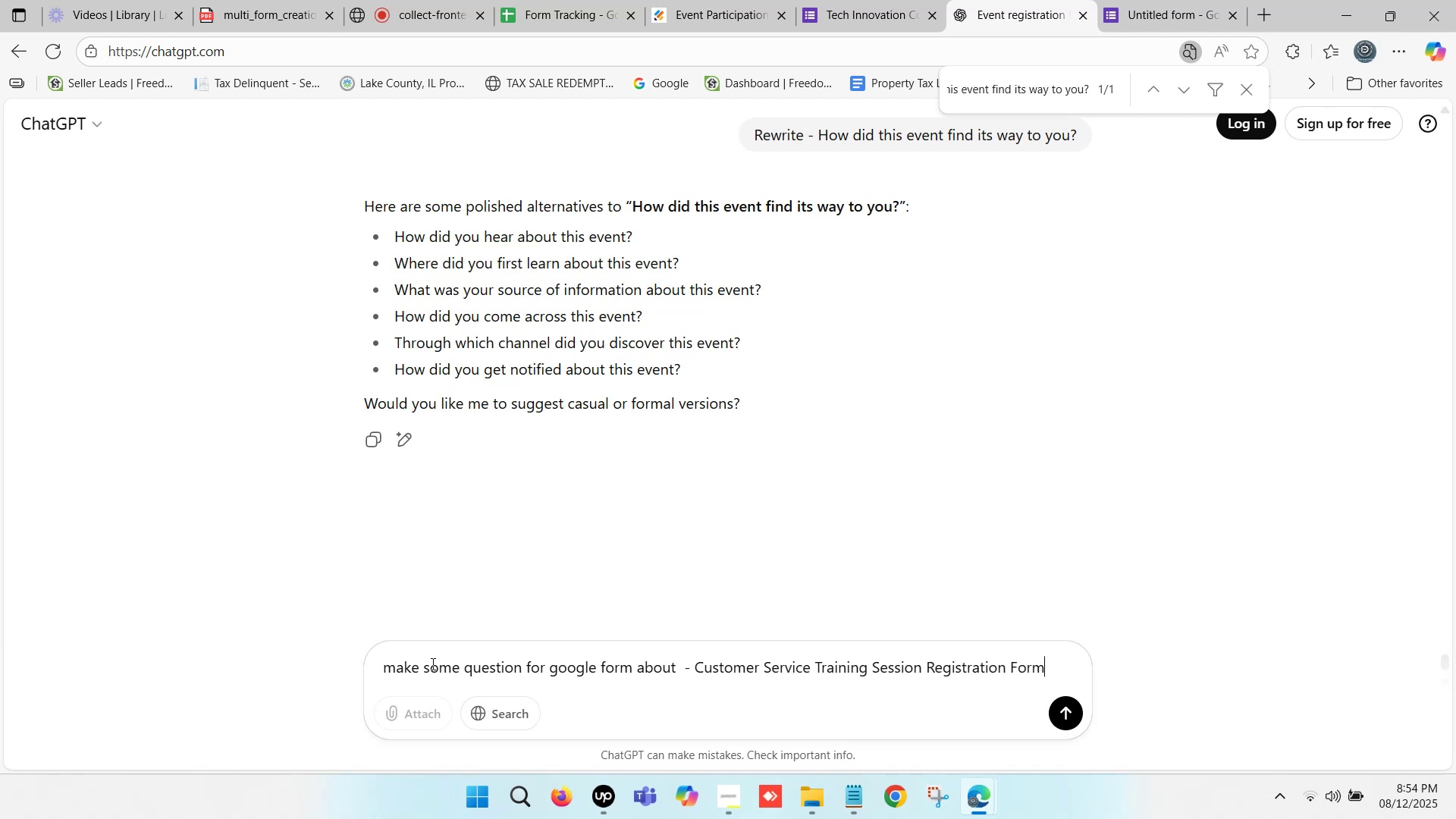 
key(Control+V)
 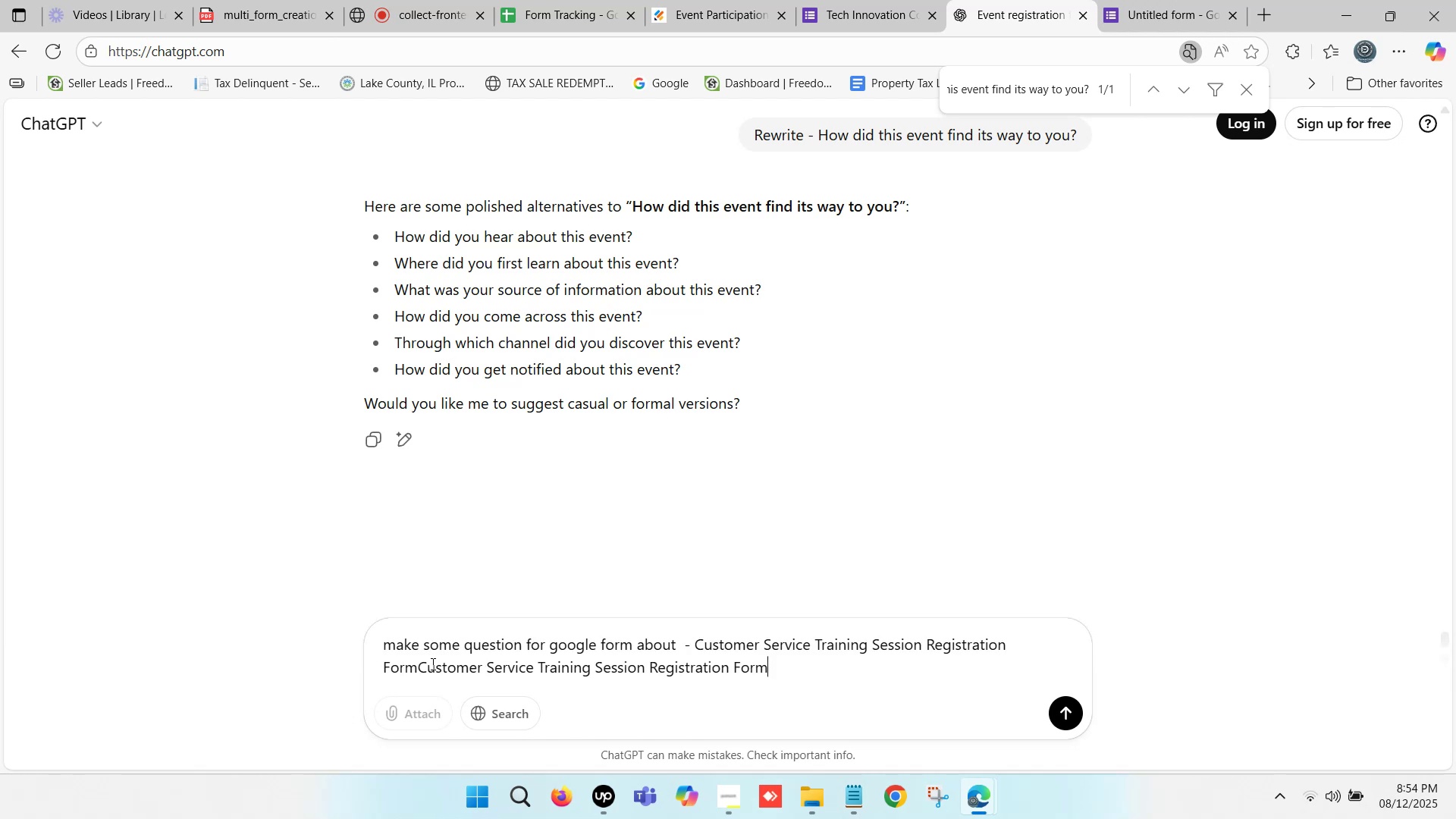 
key(Control+Z)
 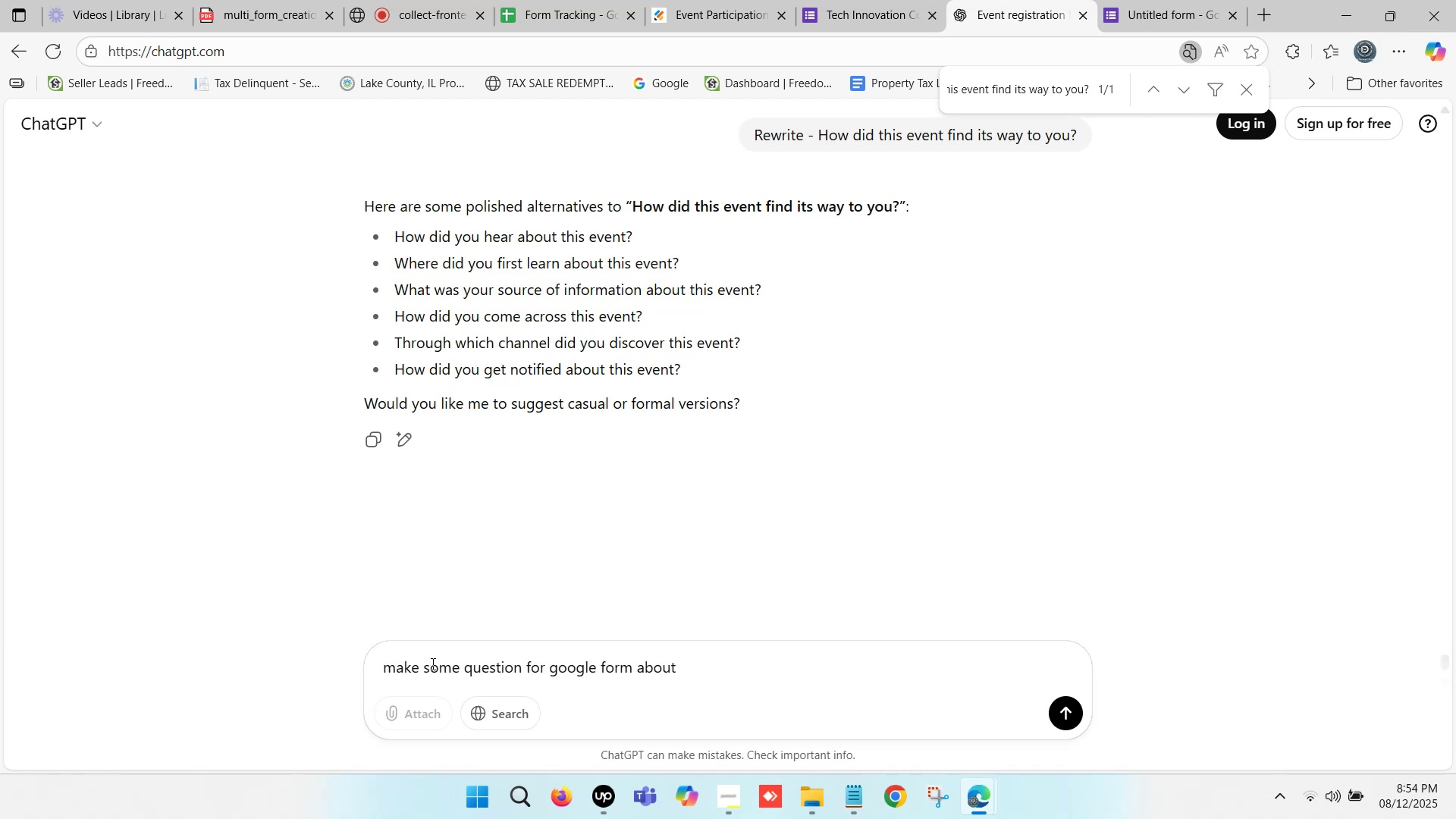 
key(Minus)
 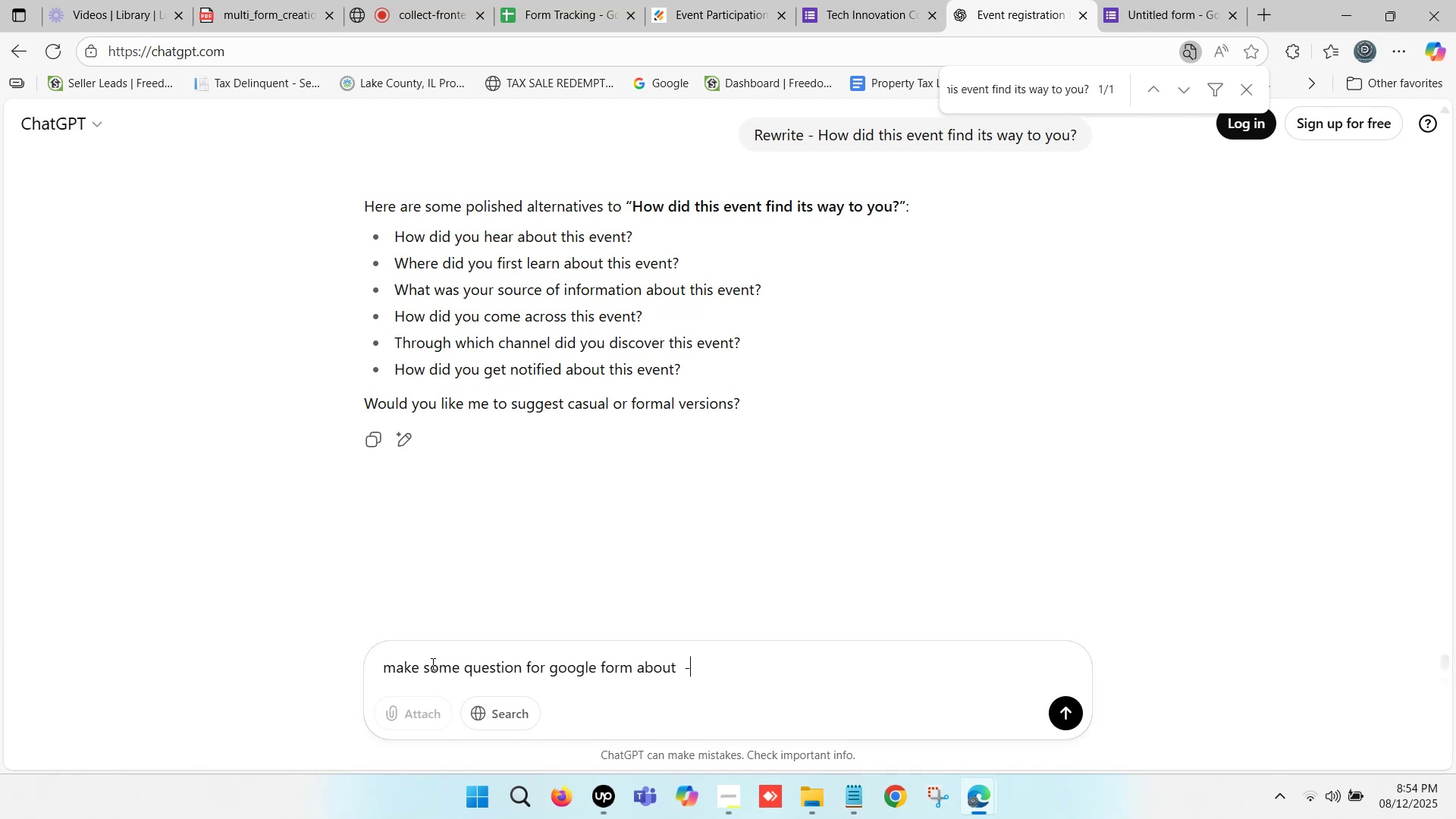 
key(Space)
 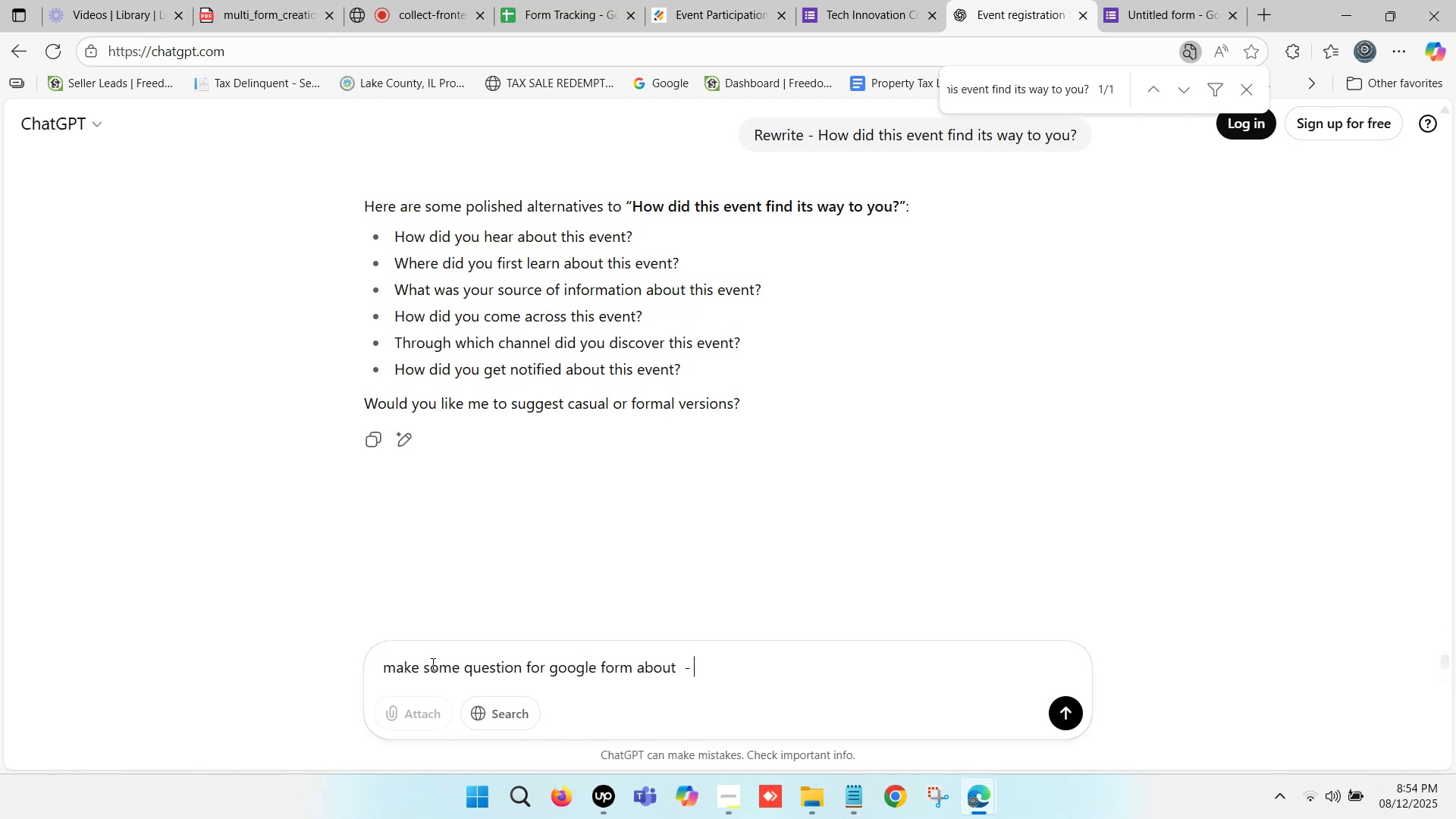 
key(Control+ControlLeft)
 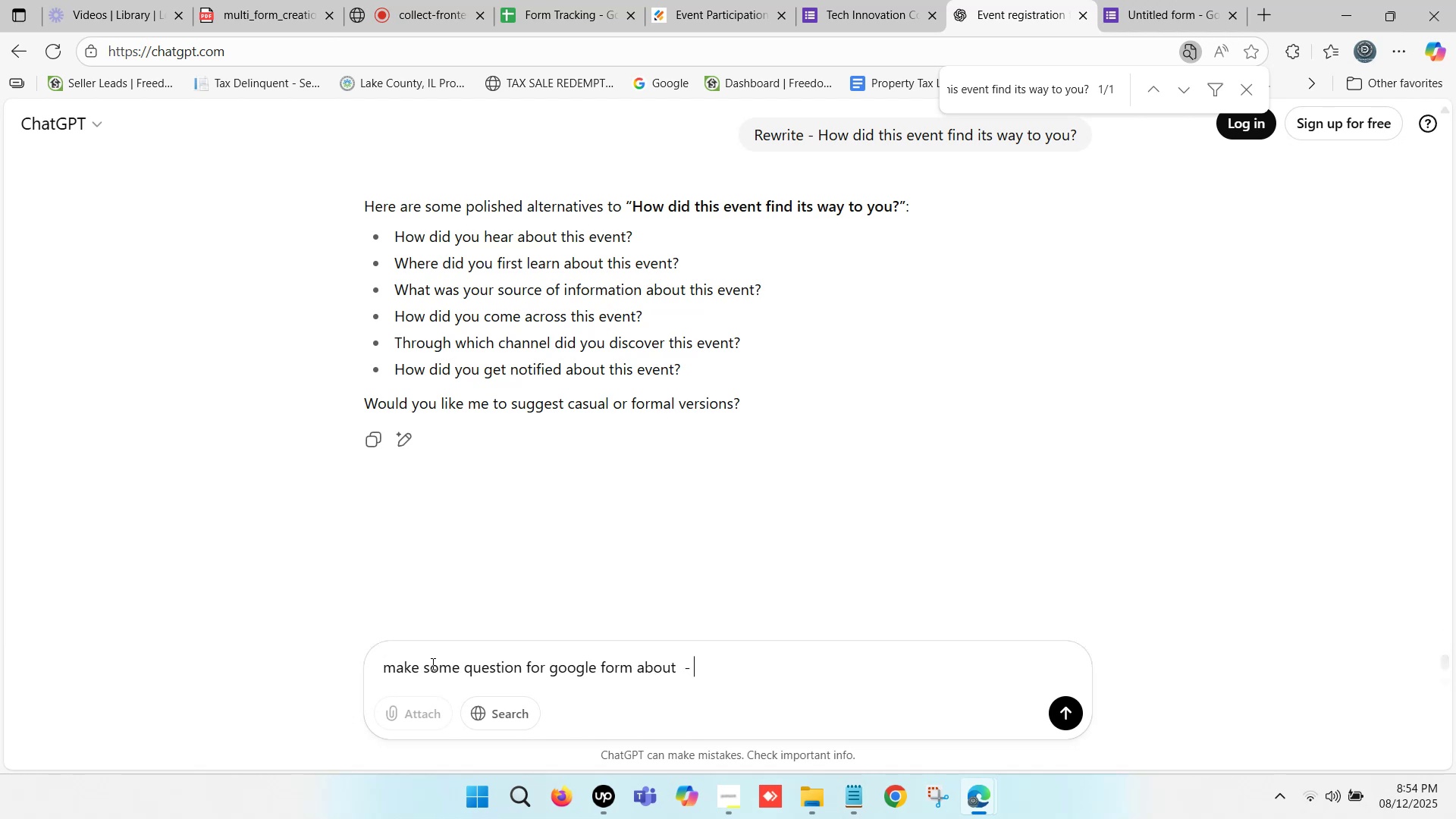 
key(Control+V)
 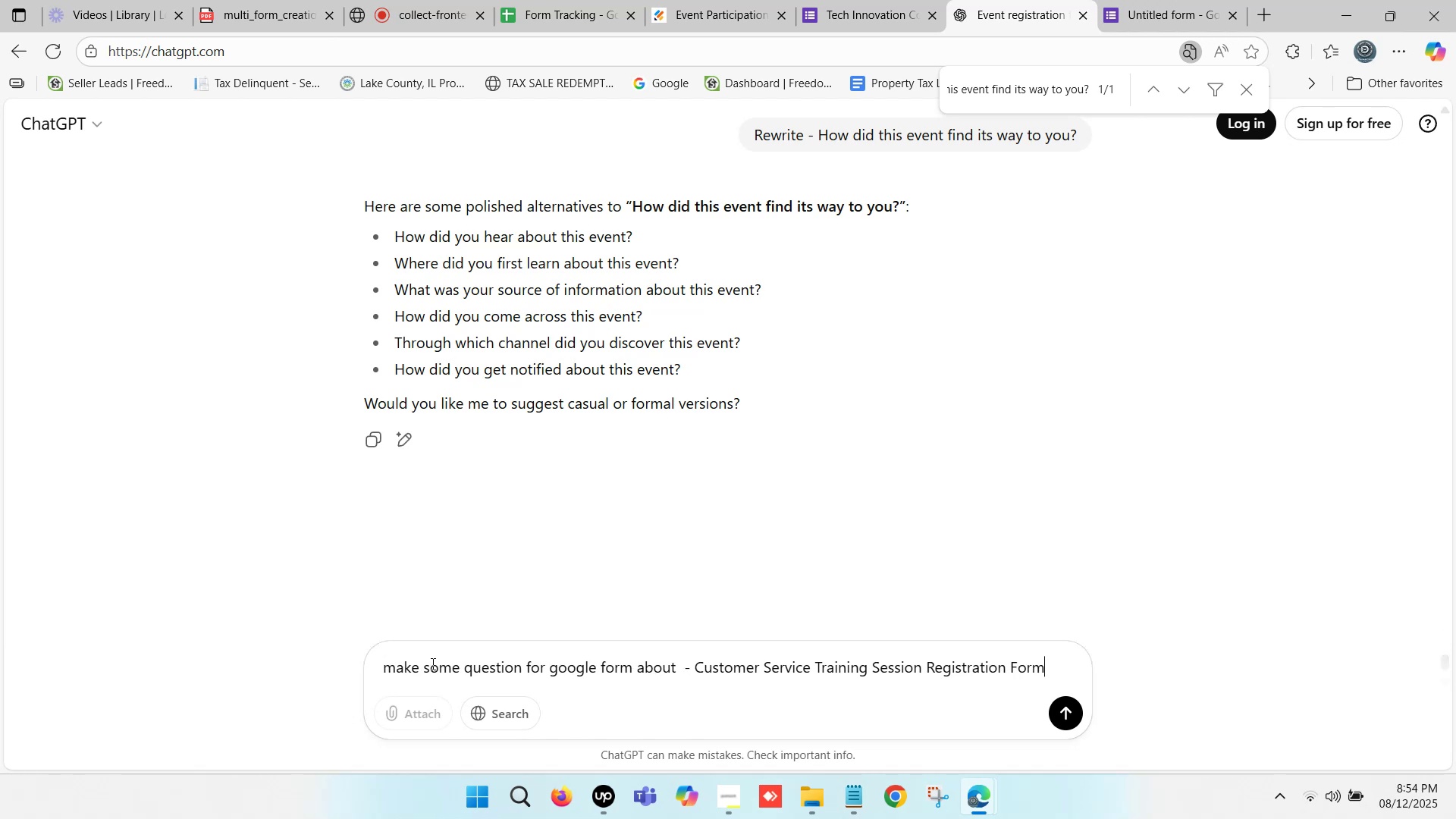 
key(Enter)
 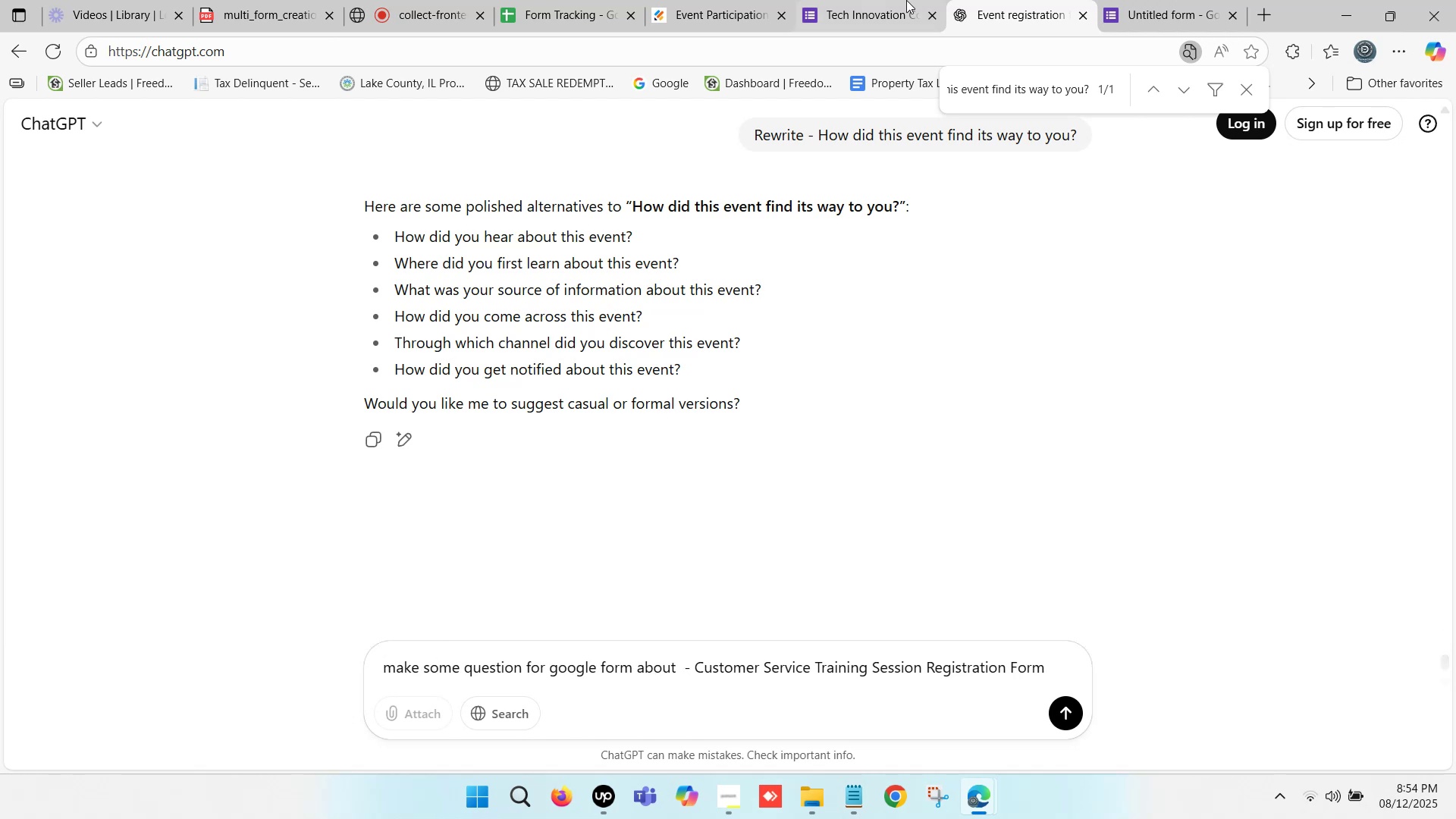 
left_click([899, 0])
 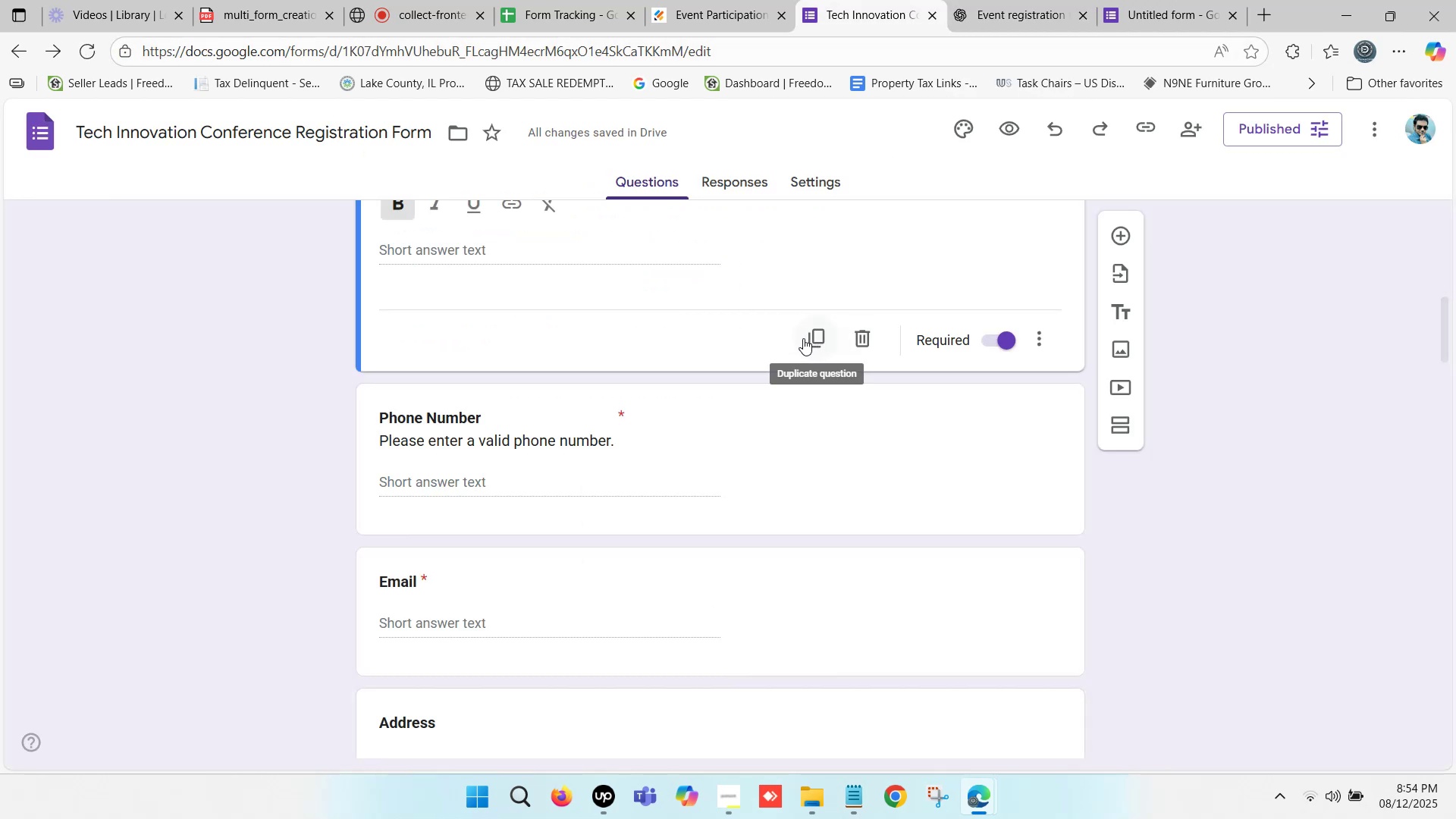 
scroll: coordinate [750, 354], scroll_direction: up, amount: 2.0
 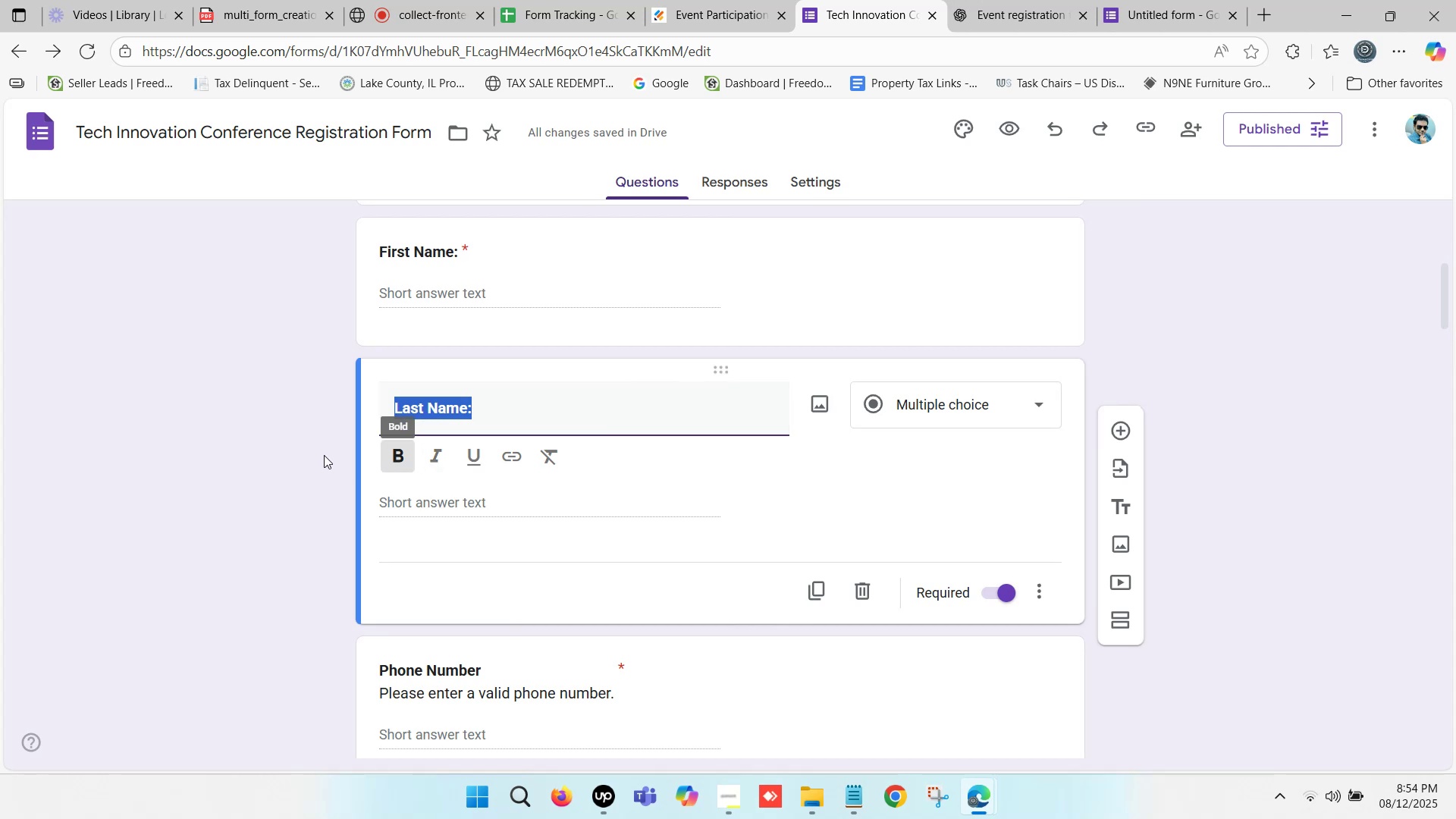 
scroll: coordinate [329, 478], scroll_direction: down, amount: 1.0
 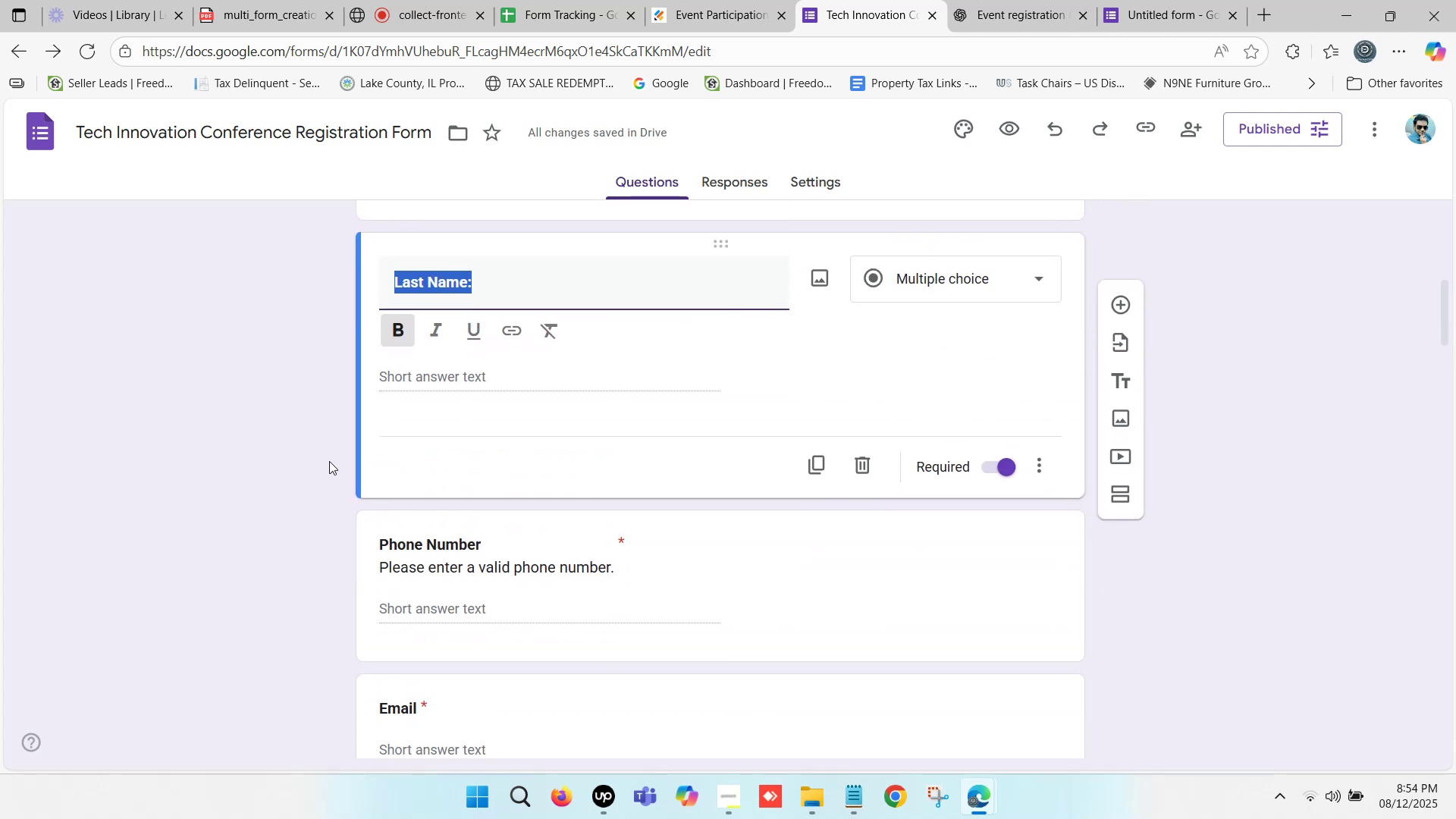 
scroll: coordinate [329, 461], scroll_direction: up, amount: 1.0
 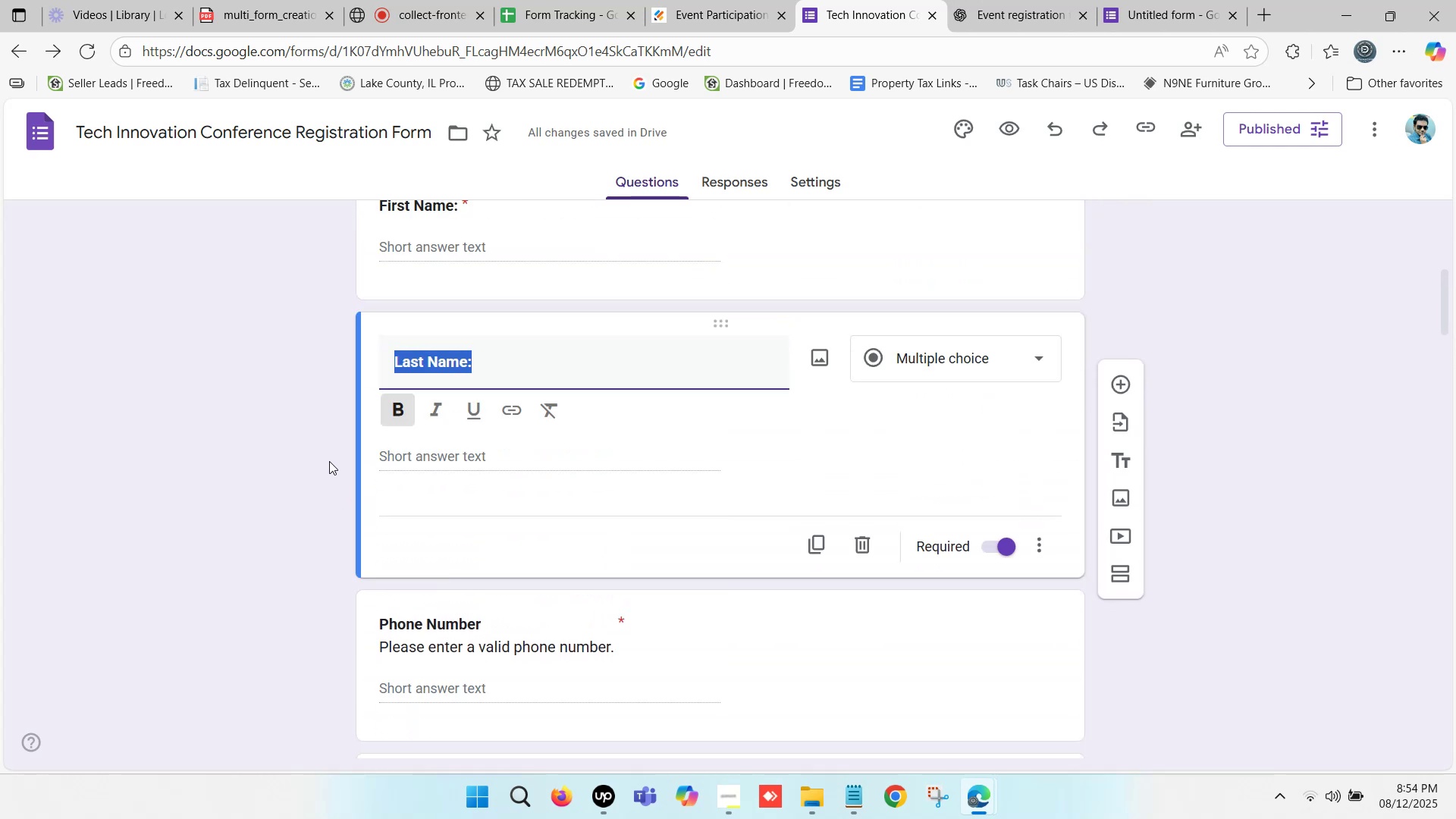 
scroll: coordinate [578, 445], scroll_direction: down, amount: 14.0
 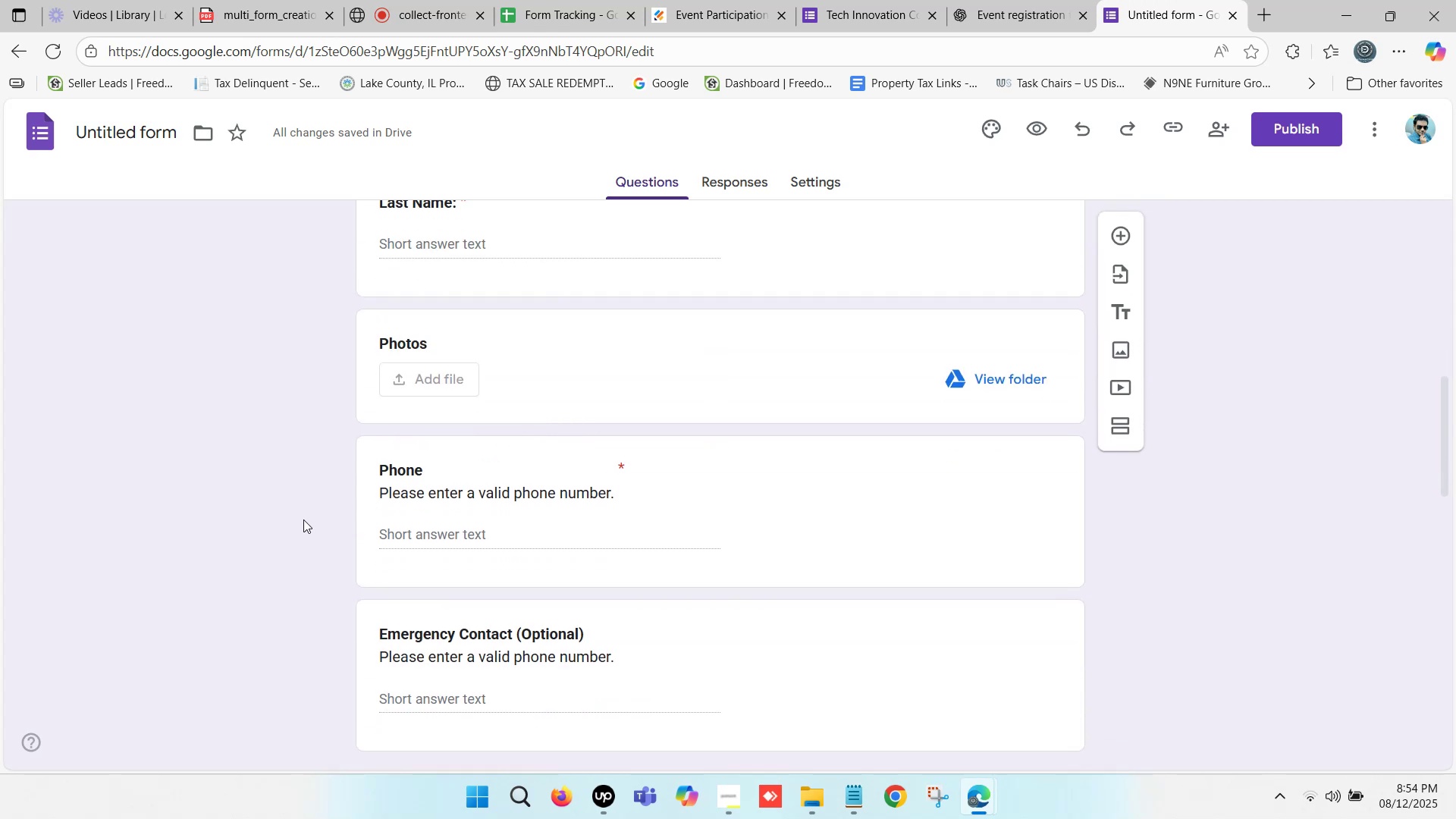 
left_click([293, 521])
 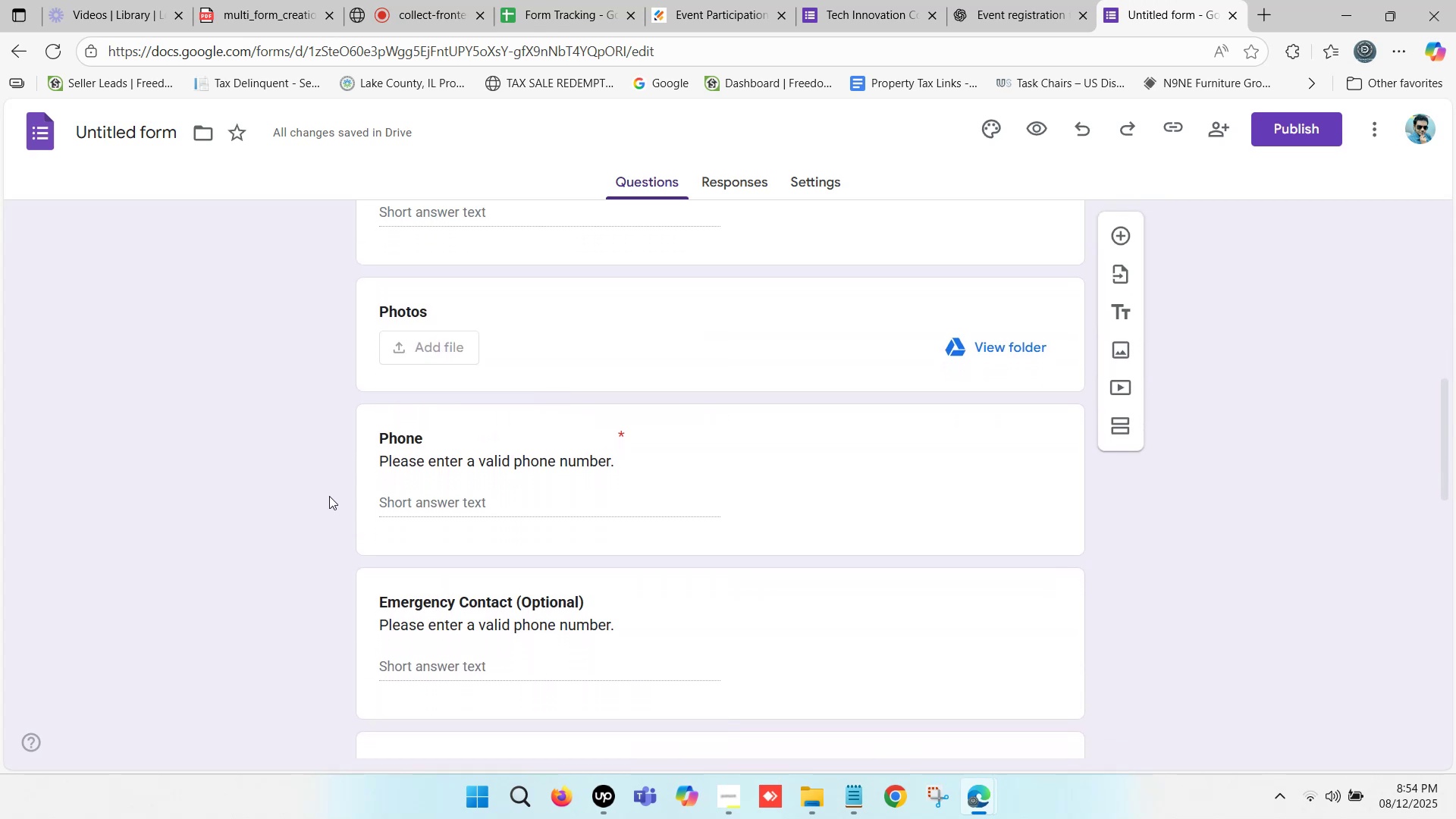 
scroll: coordinate [677, 419], scroll_direction: down, amount: 16.0
 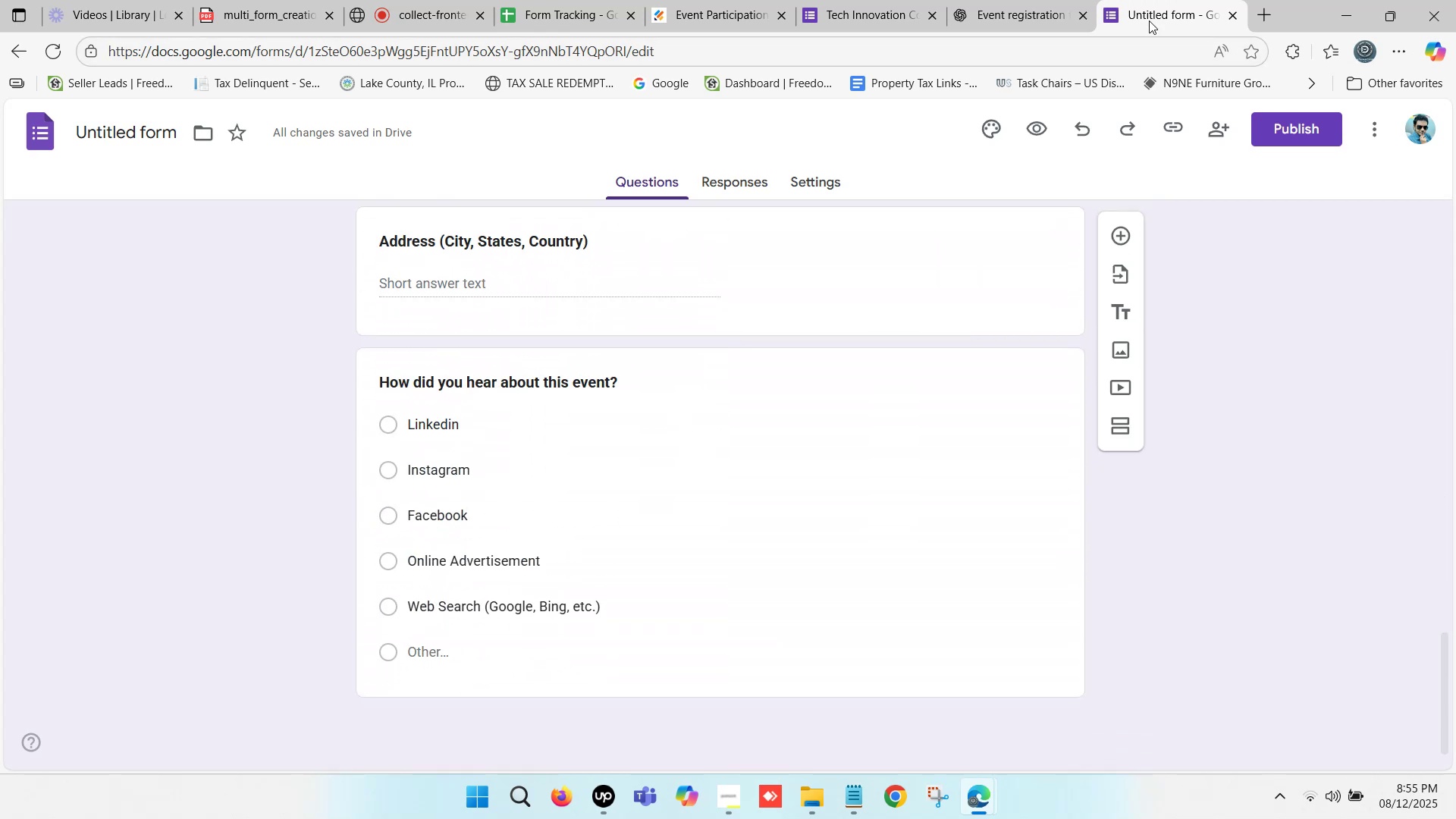 
left_click([1164, 0])
 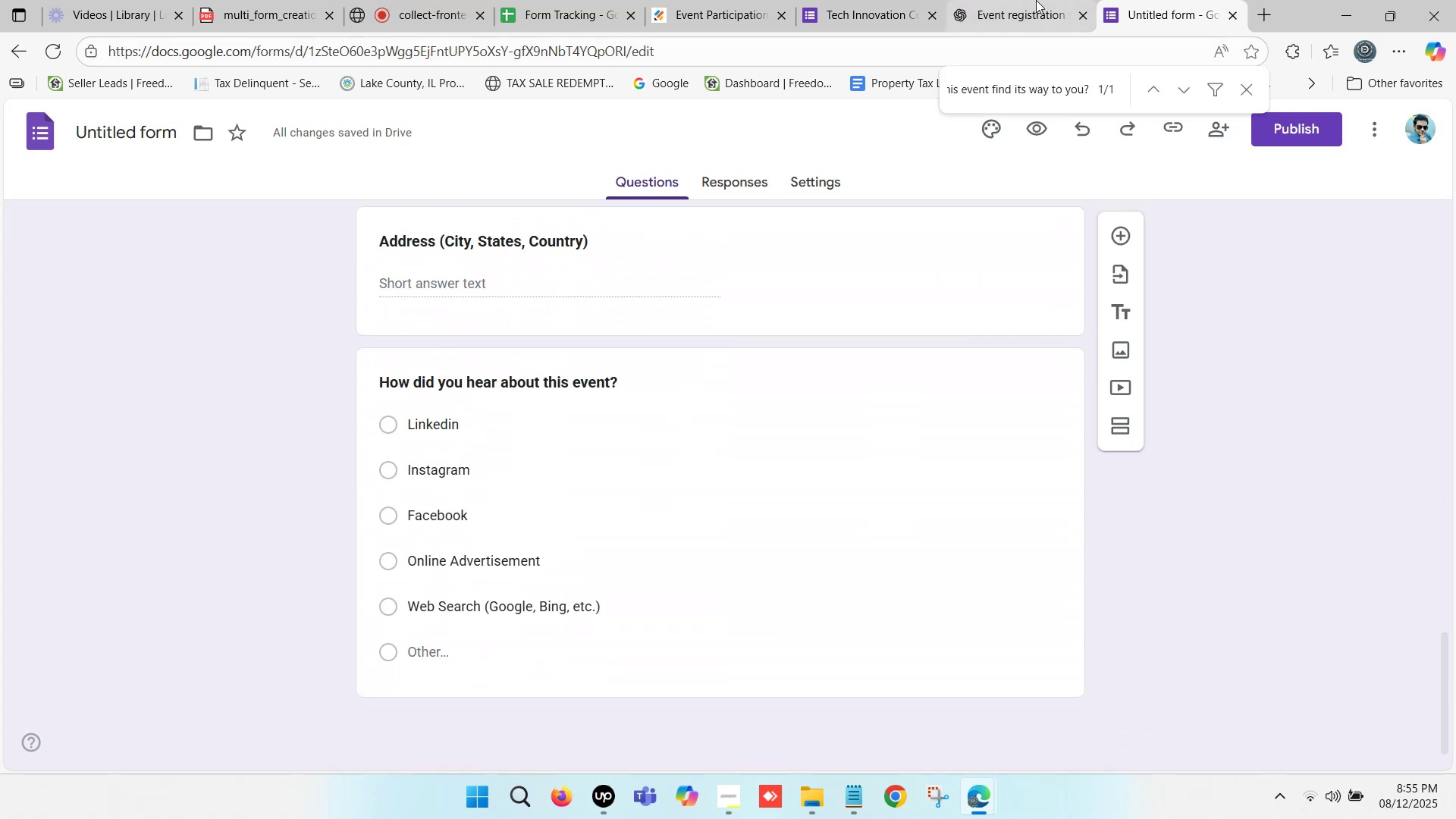 
left_click([1036, 0])
 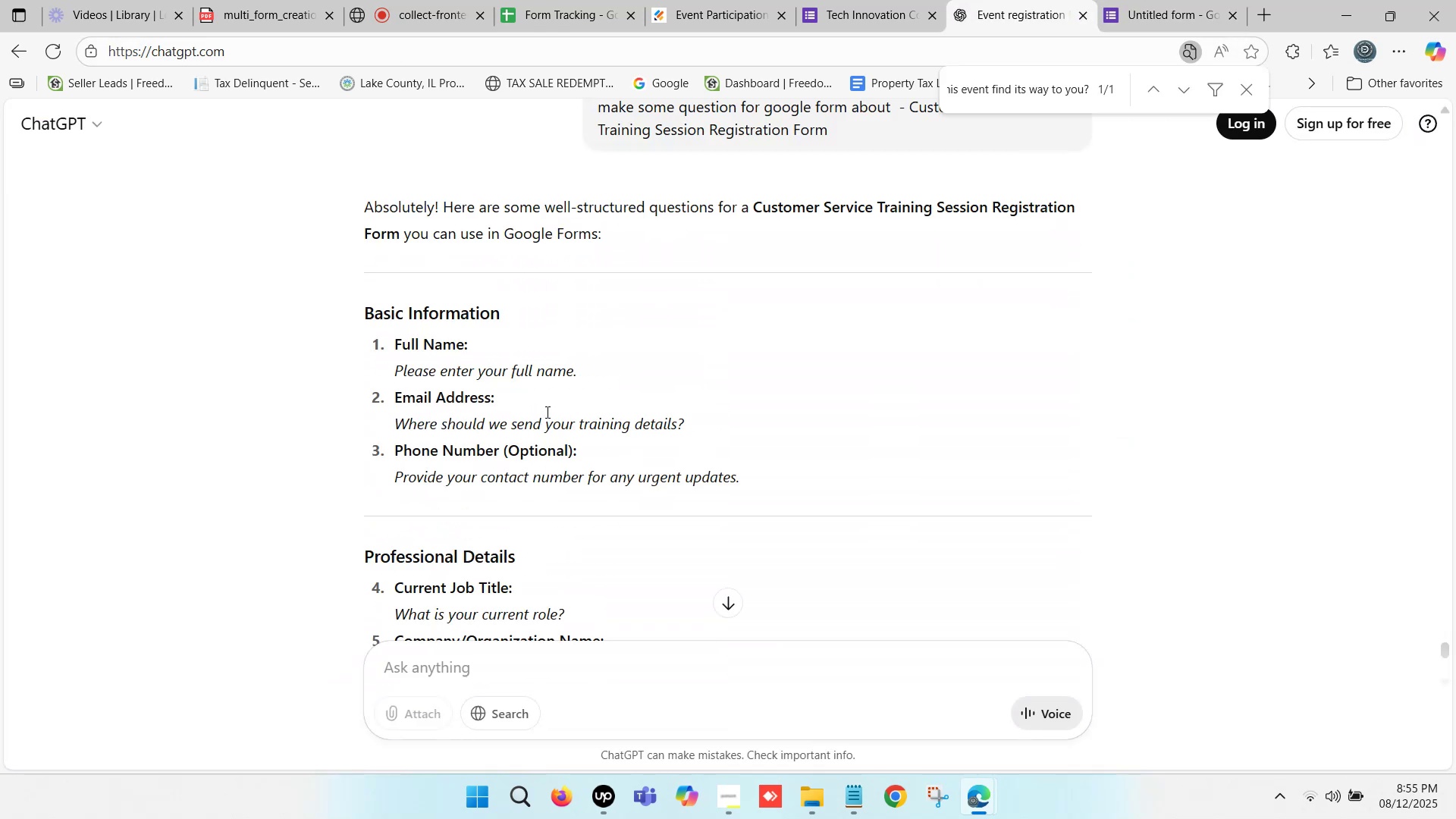 
scroll: coordinate [536, 410], scroll_direction: down, amount: 2.0
 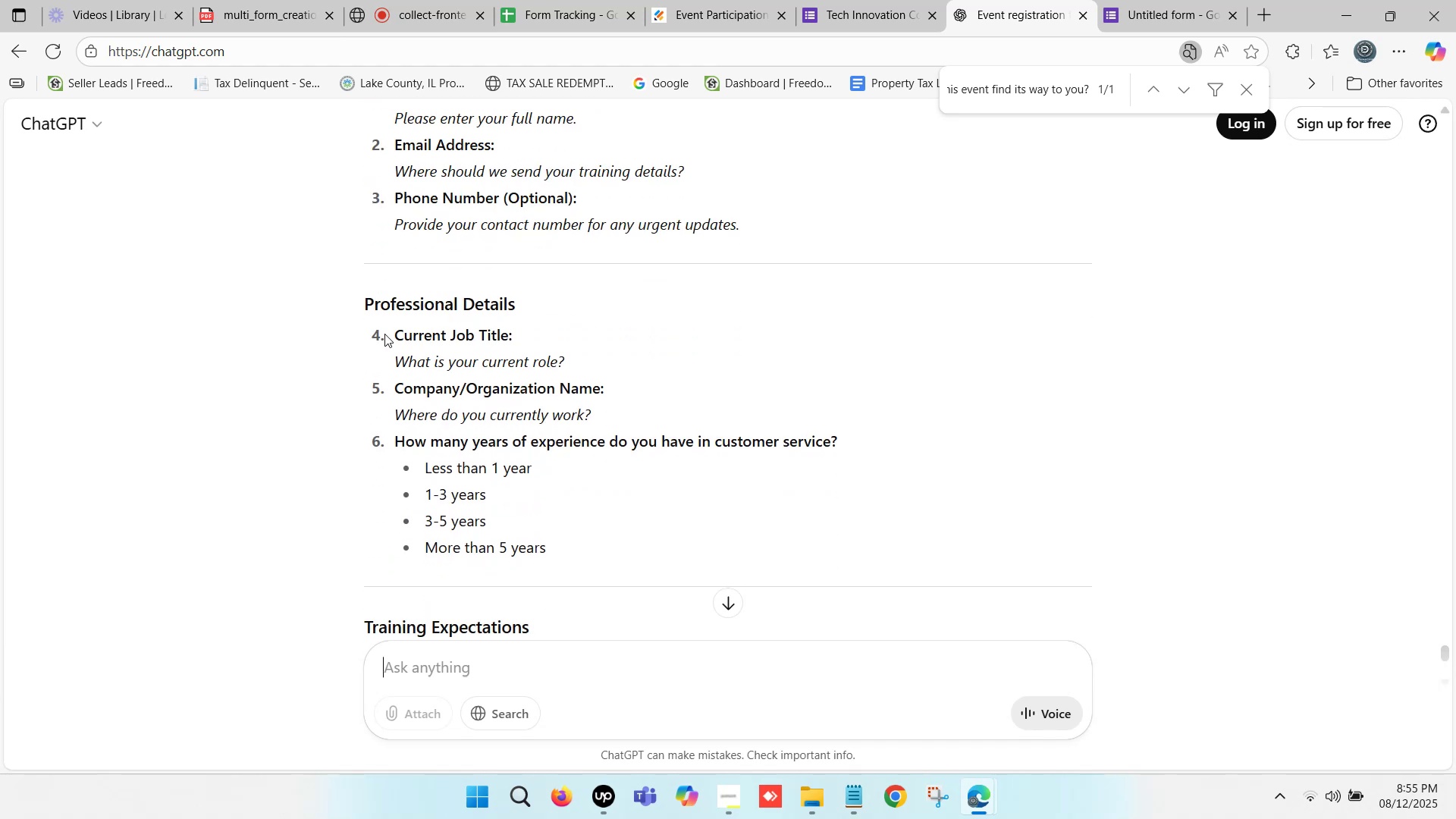 
left_click_drag(start_coordinate=[394, 331], to_coordinate=[506, 337])
 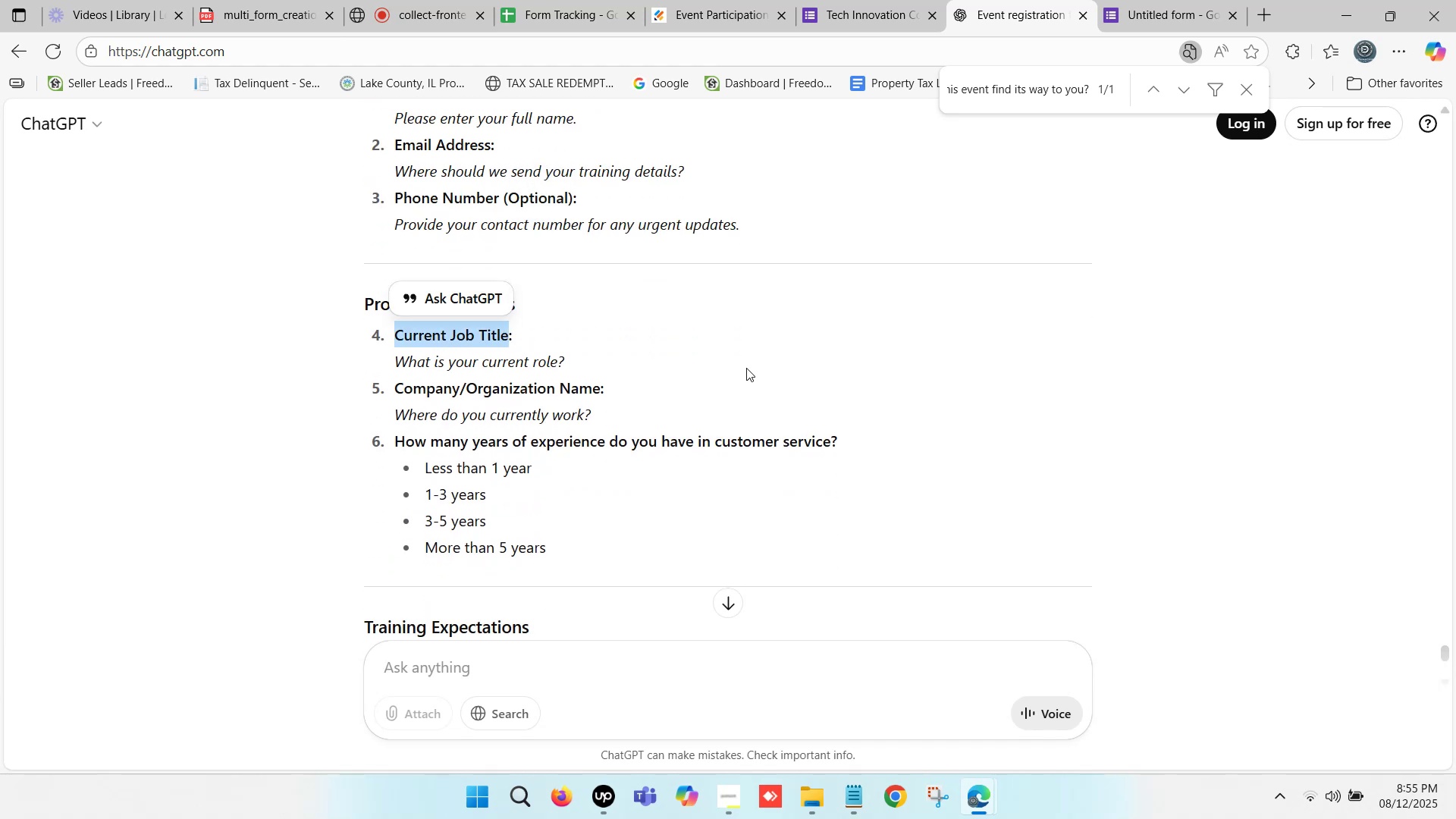 
key(Control+C)
 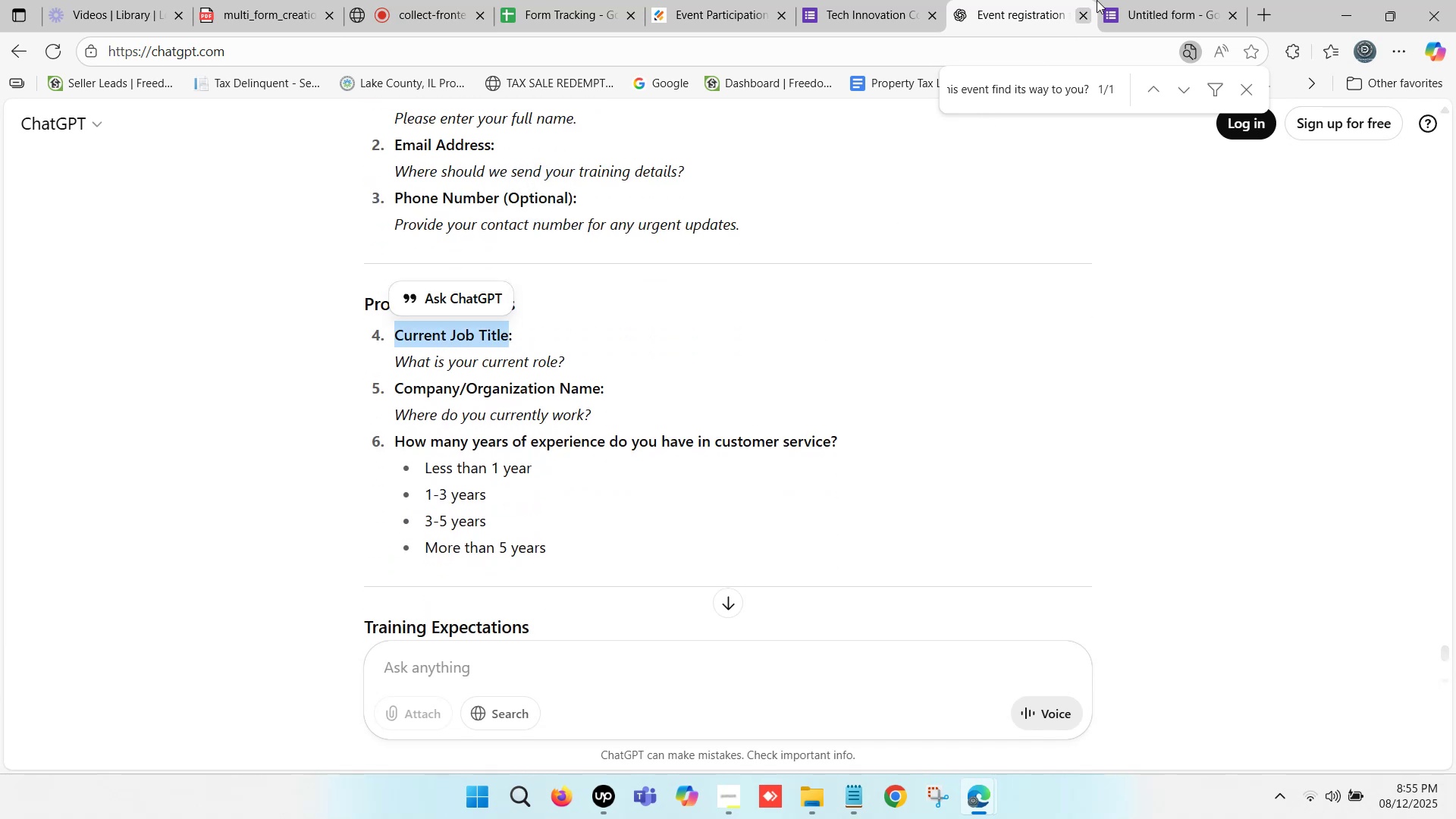 
left_click([1150, 0])
 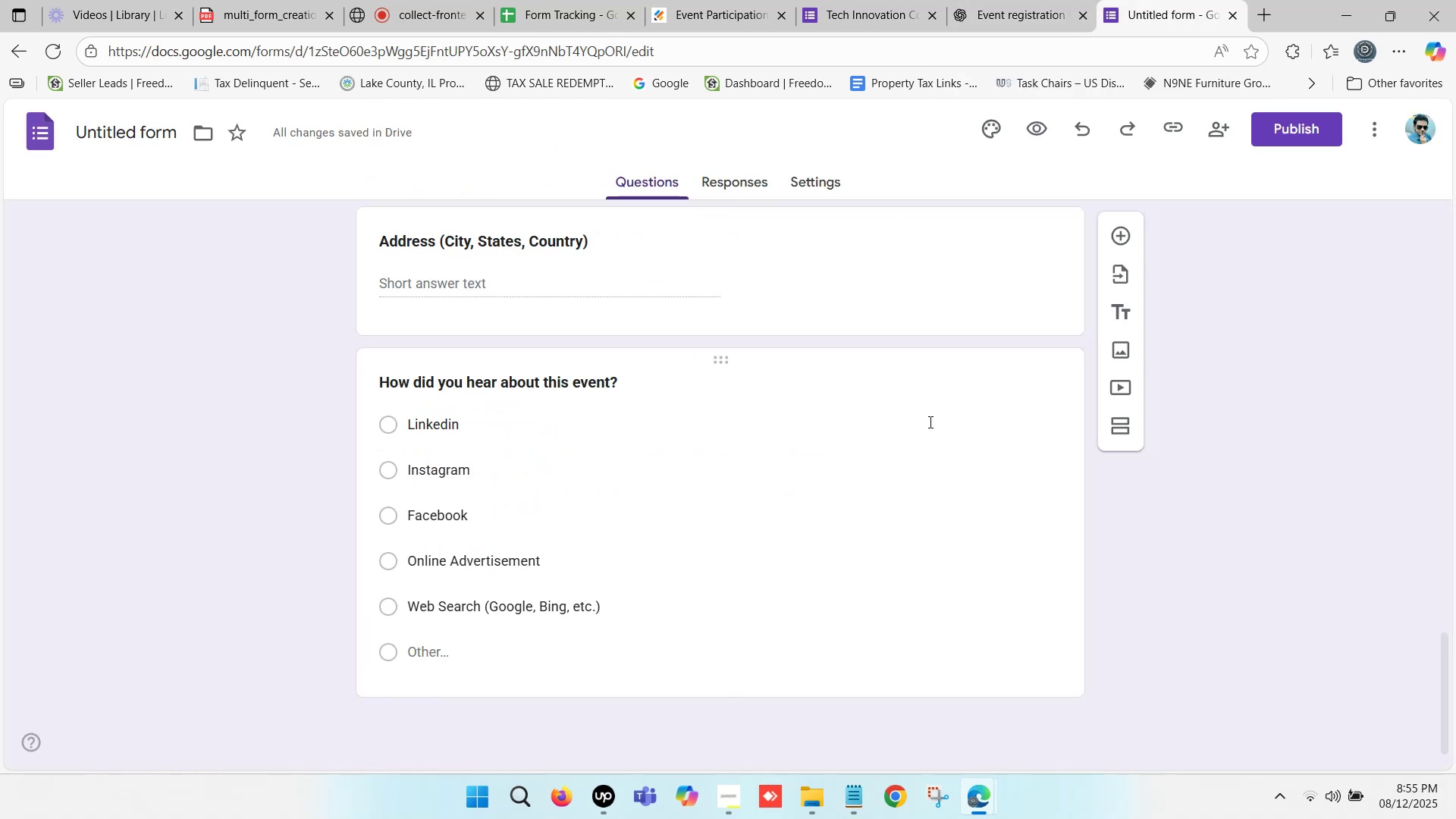 
scroll: coordinate [787, 452], scroll_direction: down, amount: 3.0
 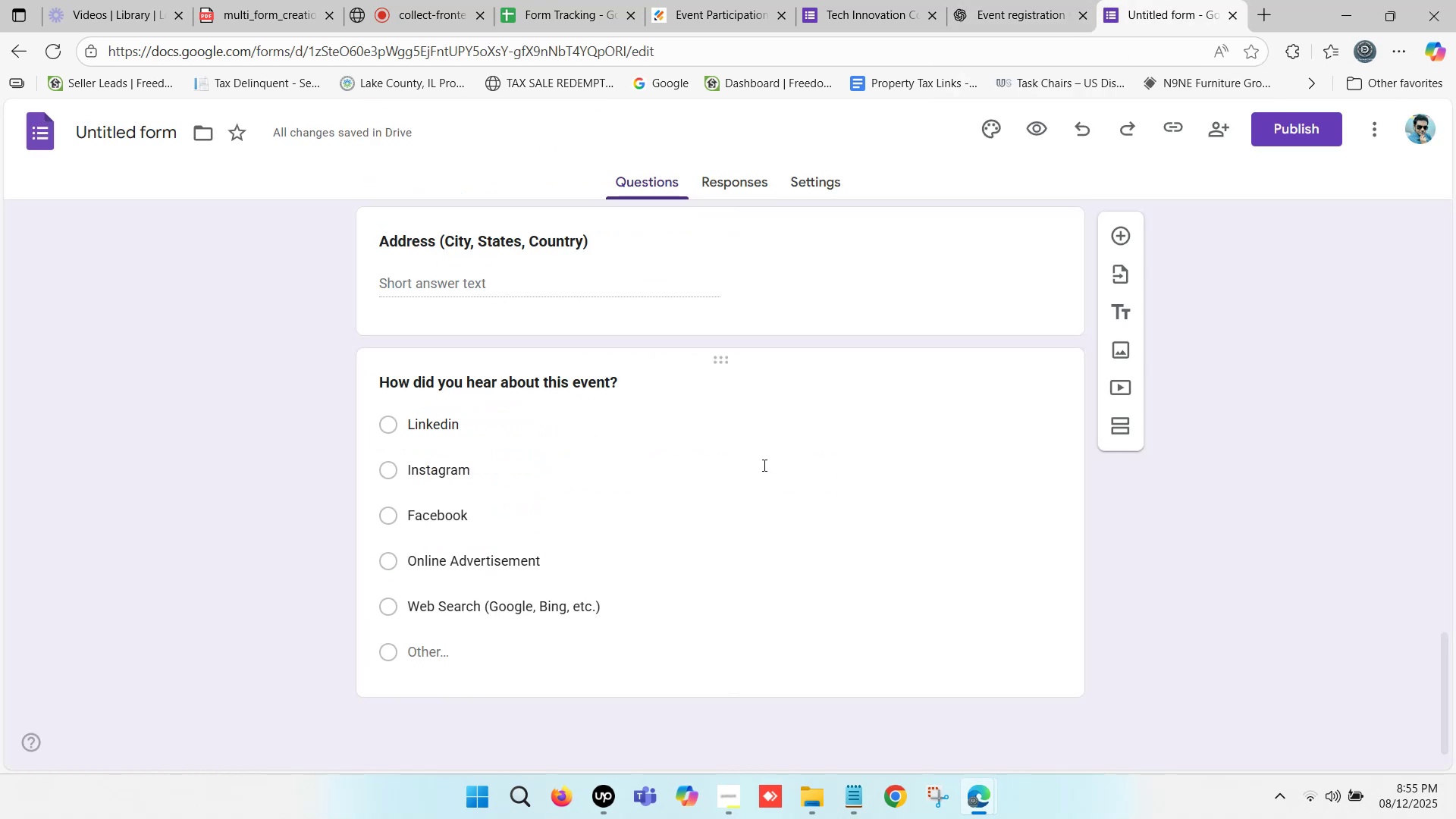 
left_click([730, 467])
 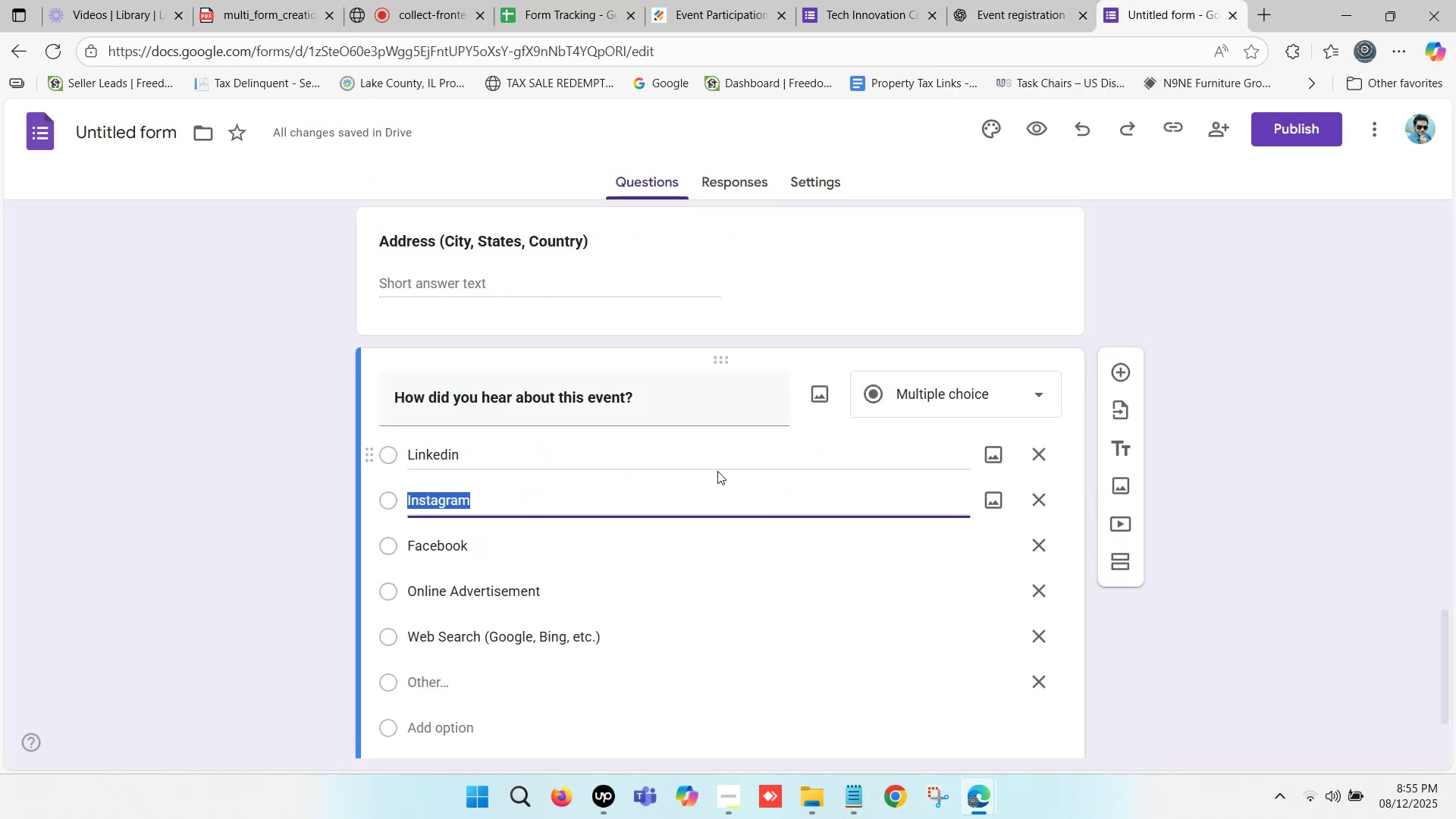 
scroll: coordinate [942, 453], scroll_direction: down, amount: 1.0
 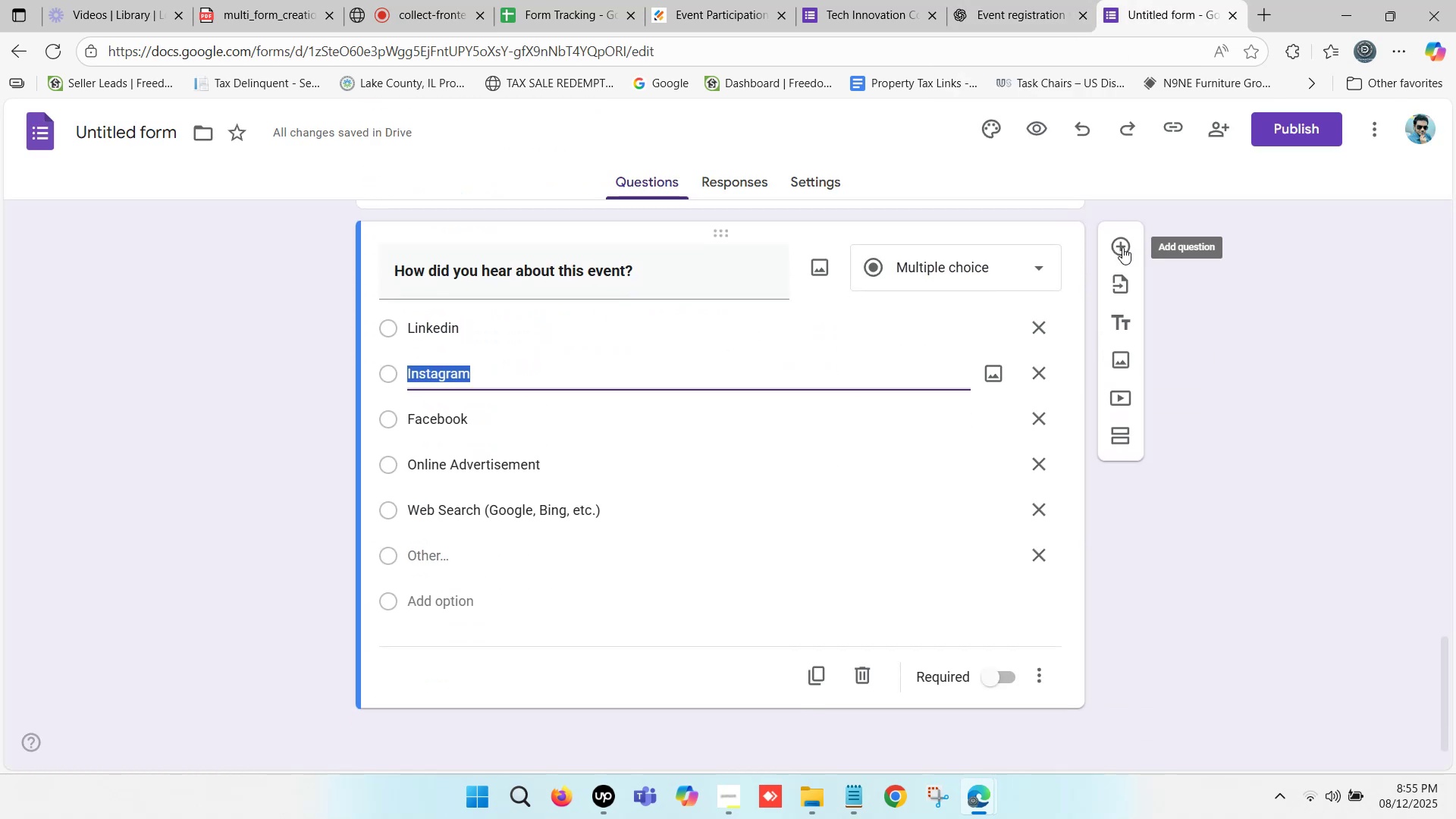 
left_click([1119, 234])
 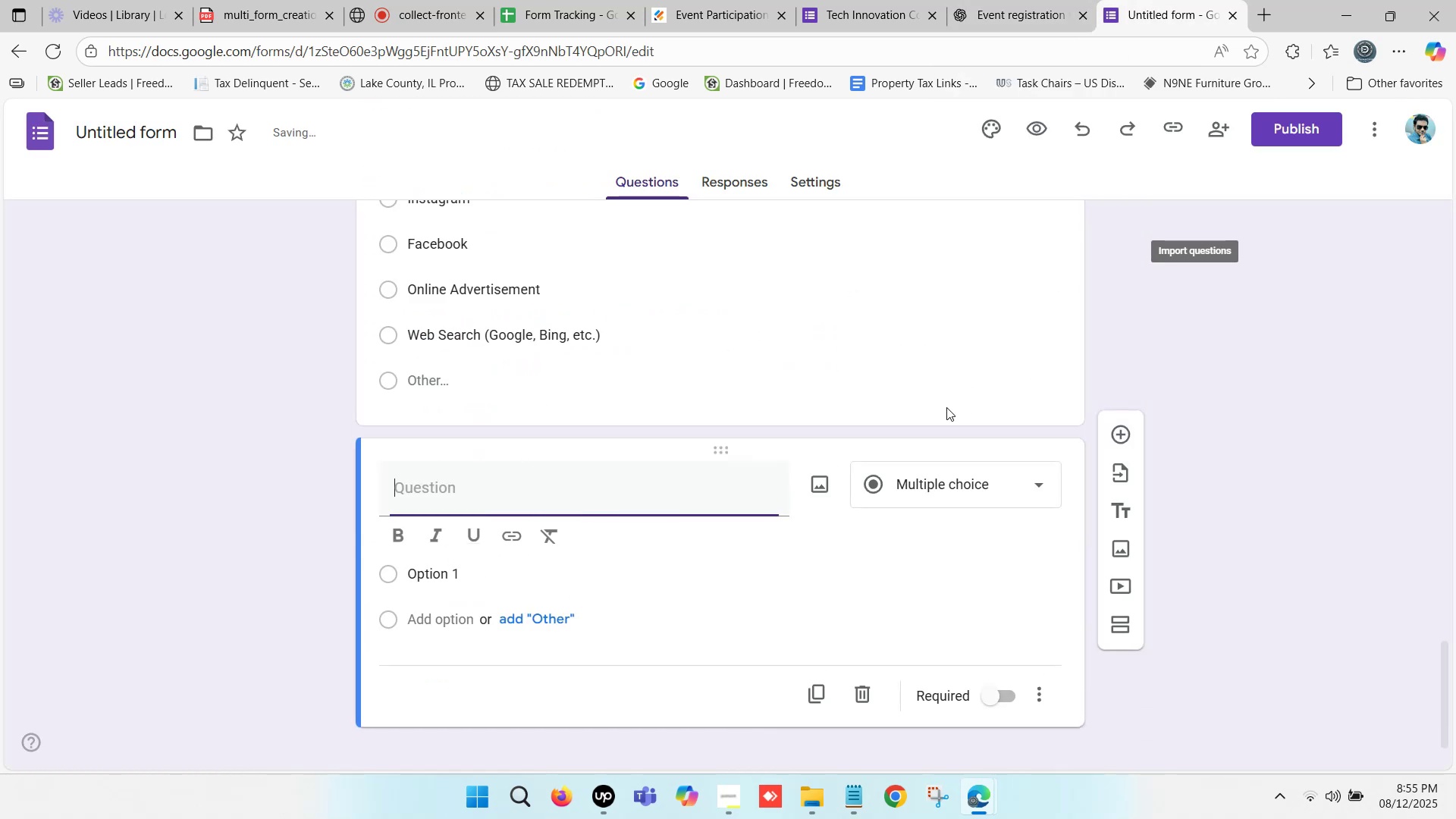 
scroll: coordinate [678, 516], scroll_direction: down, amount: 2.0
 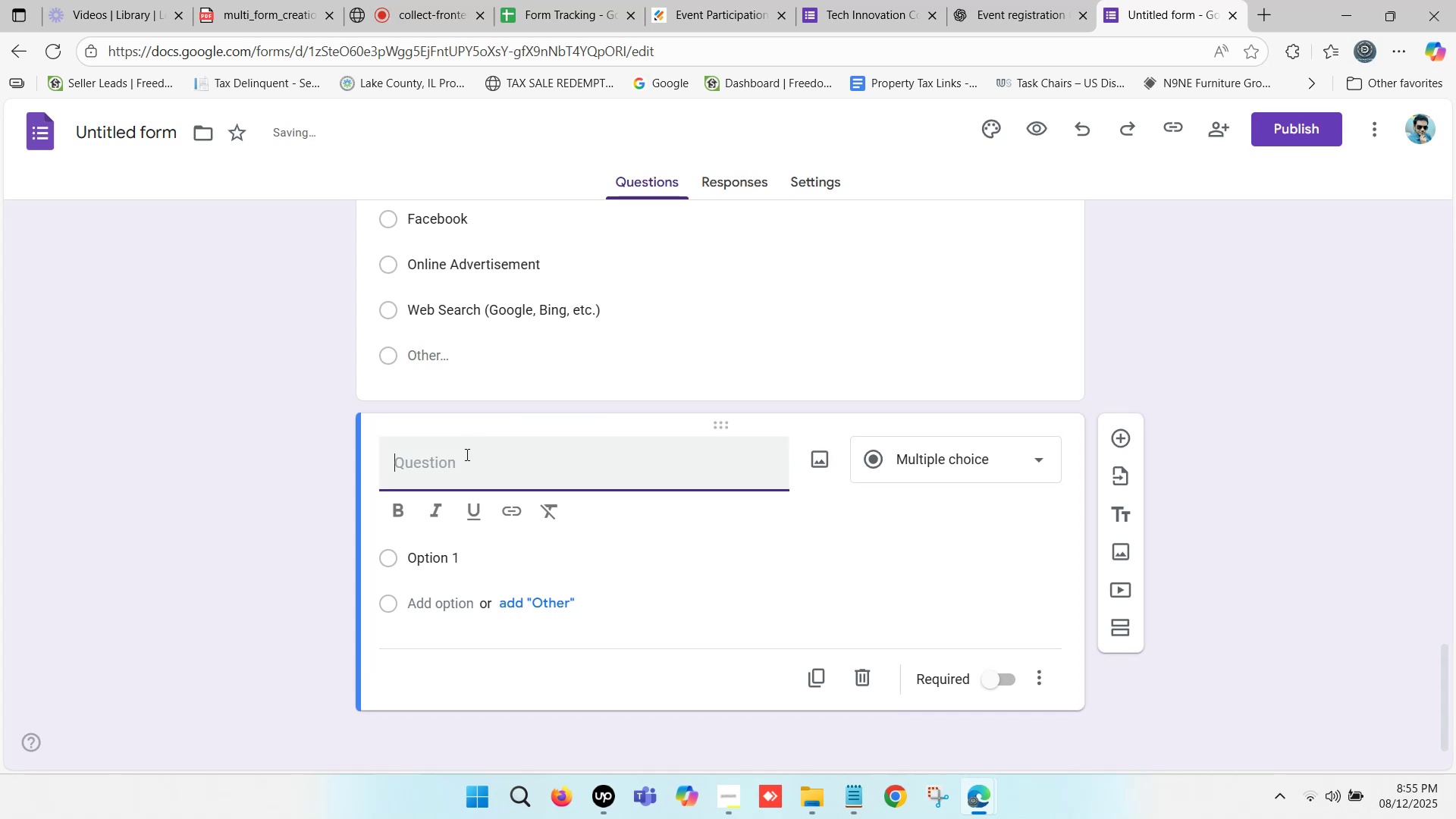 
key(Control+ControlLeft)
 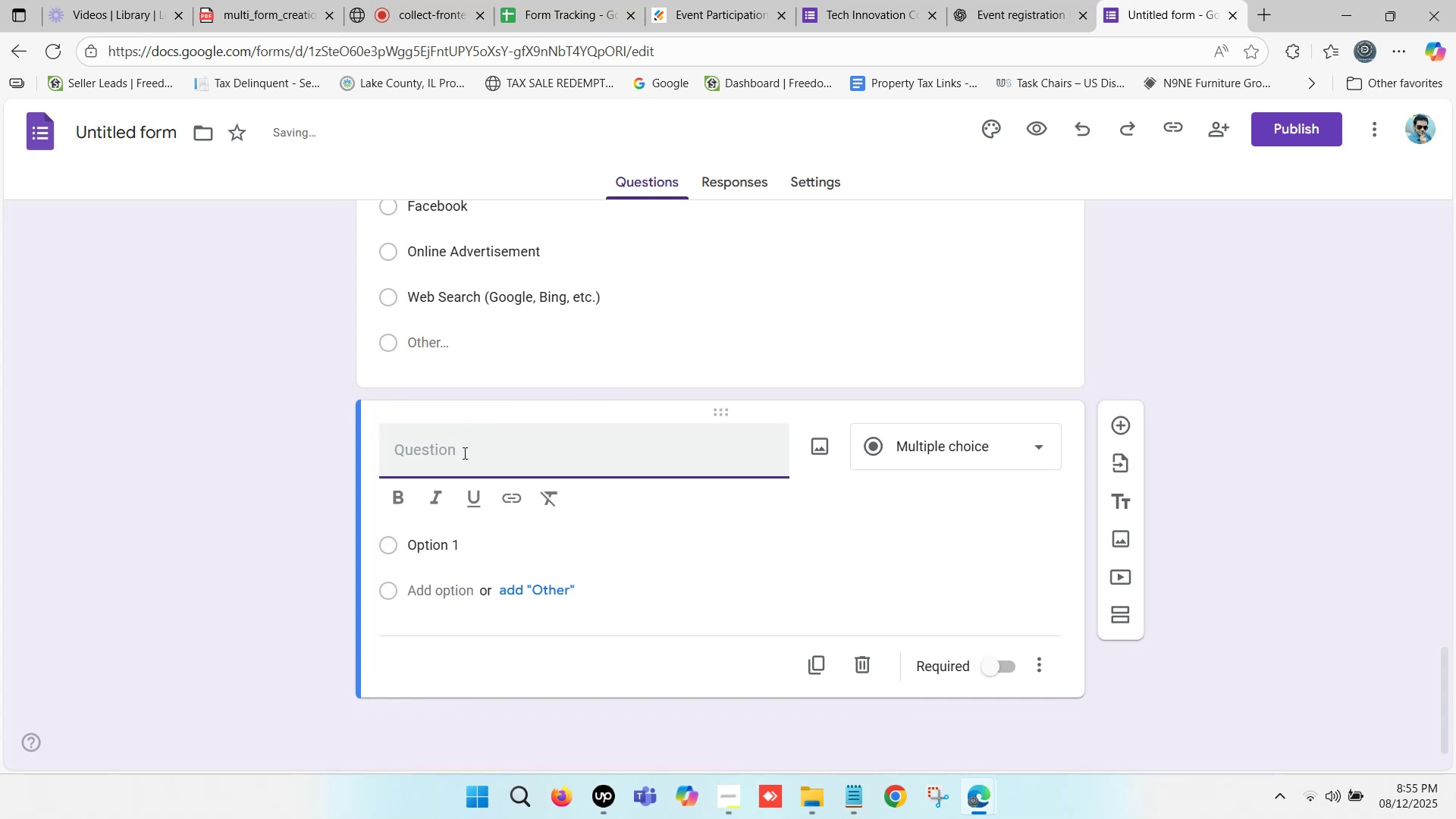 
key(Control+V)
 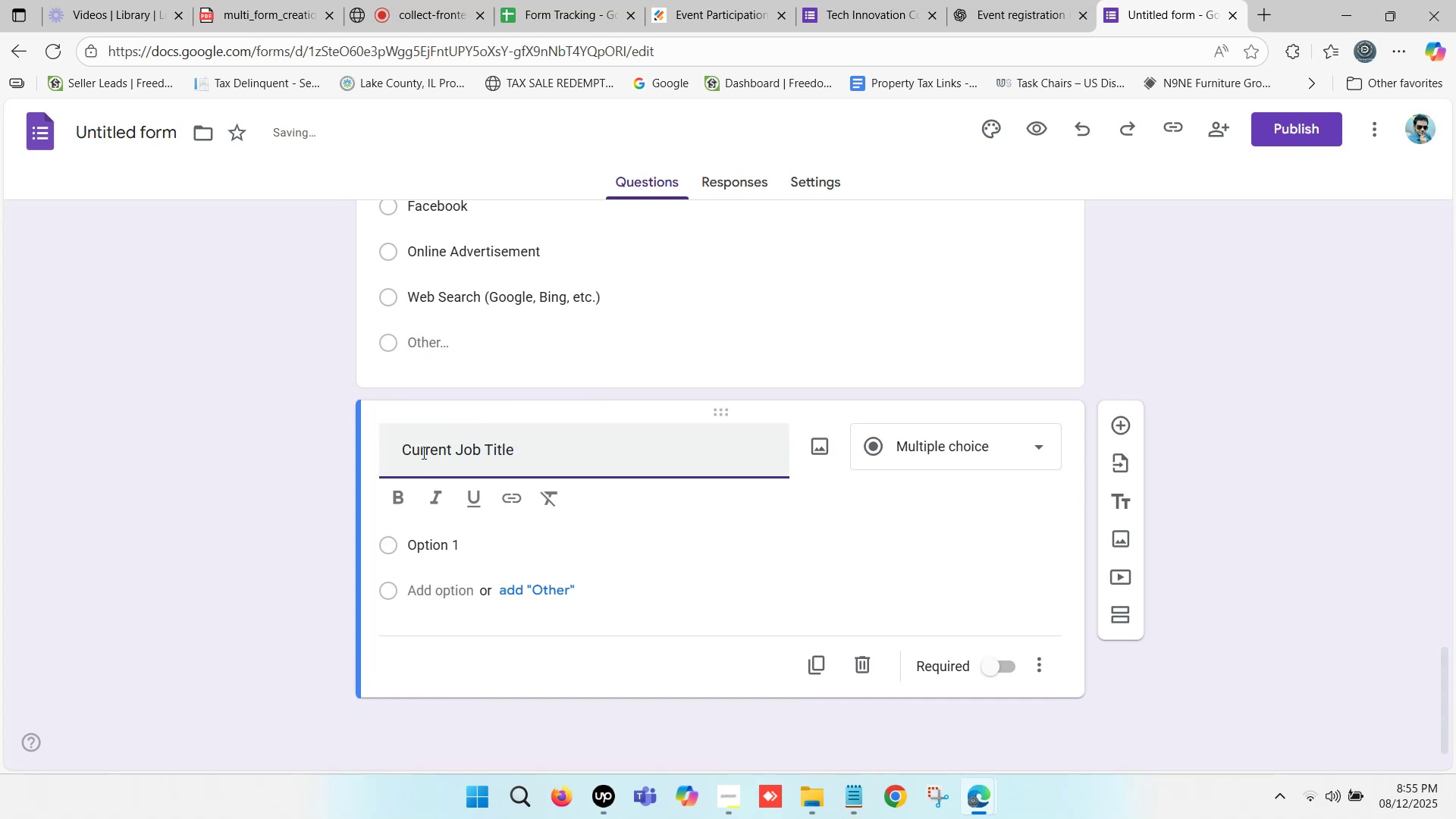 
left_click_drag(start_coordinate=[404, 447], to_coordinate=[381, 447])
 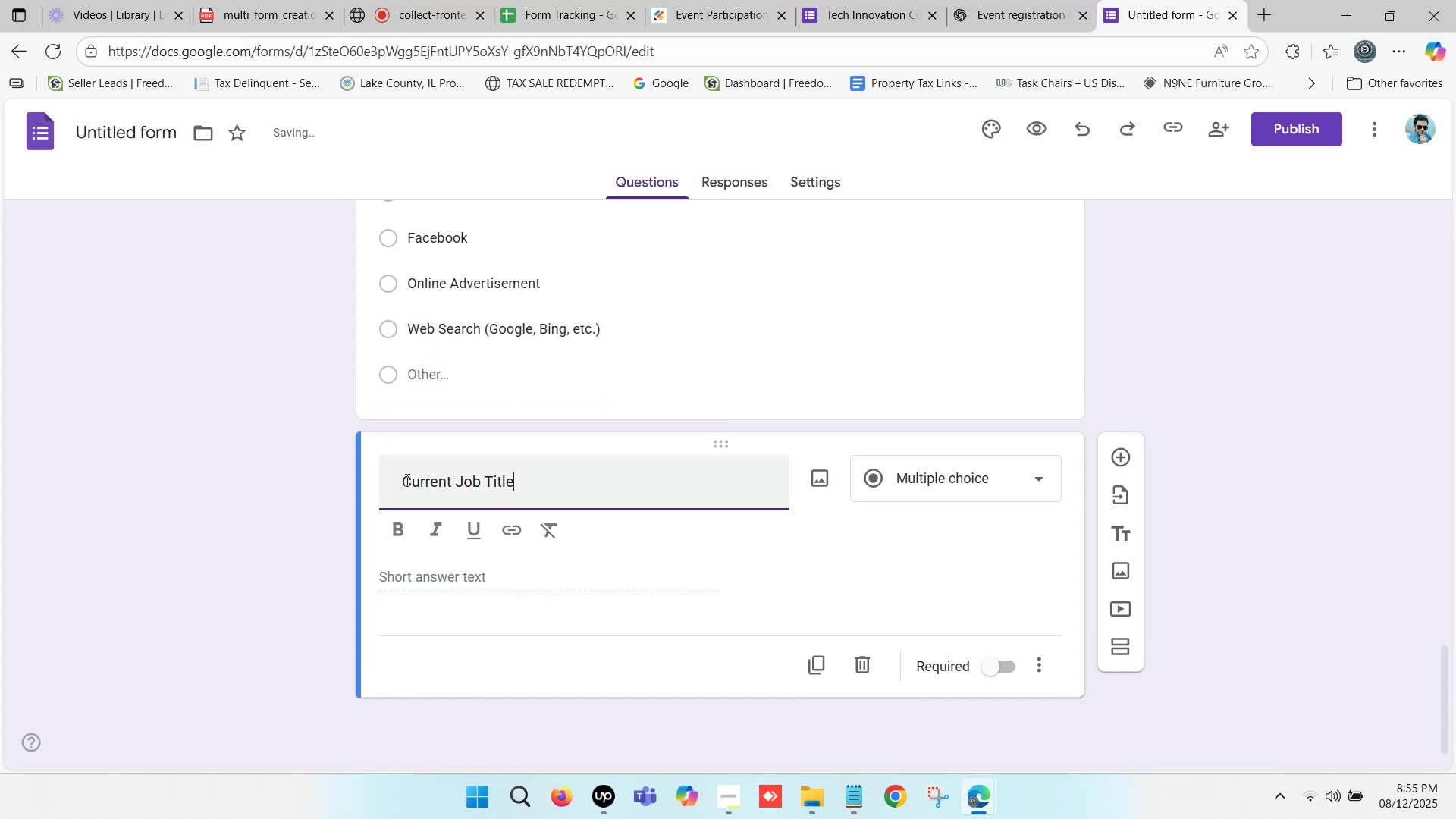 
left_click([404, 478])
 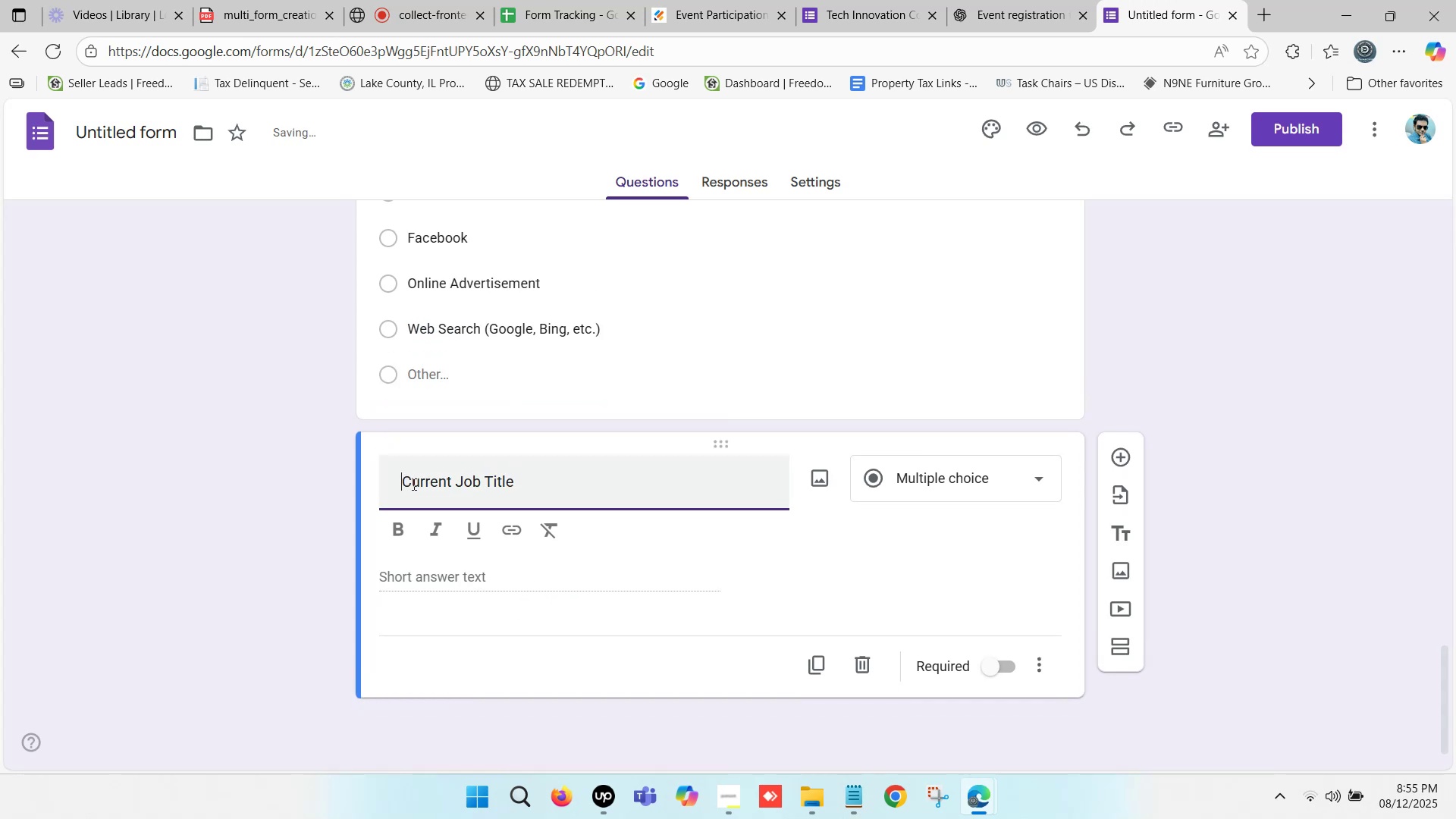 
key(Backspace)
 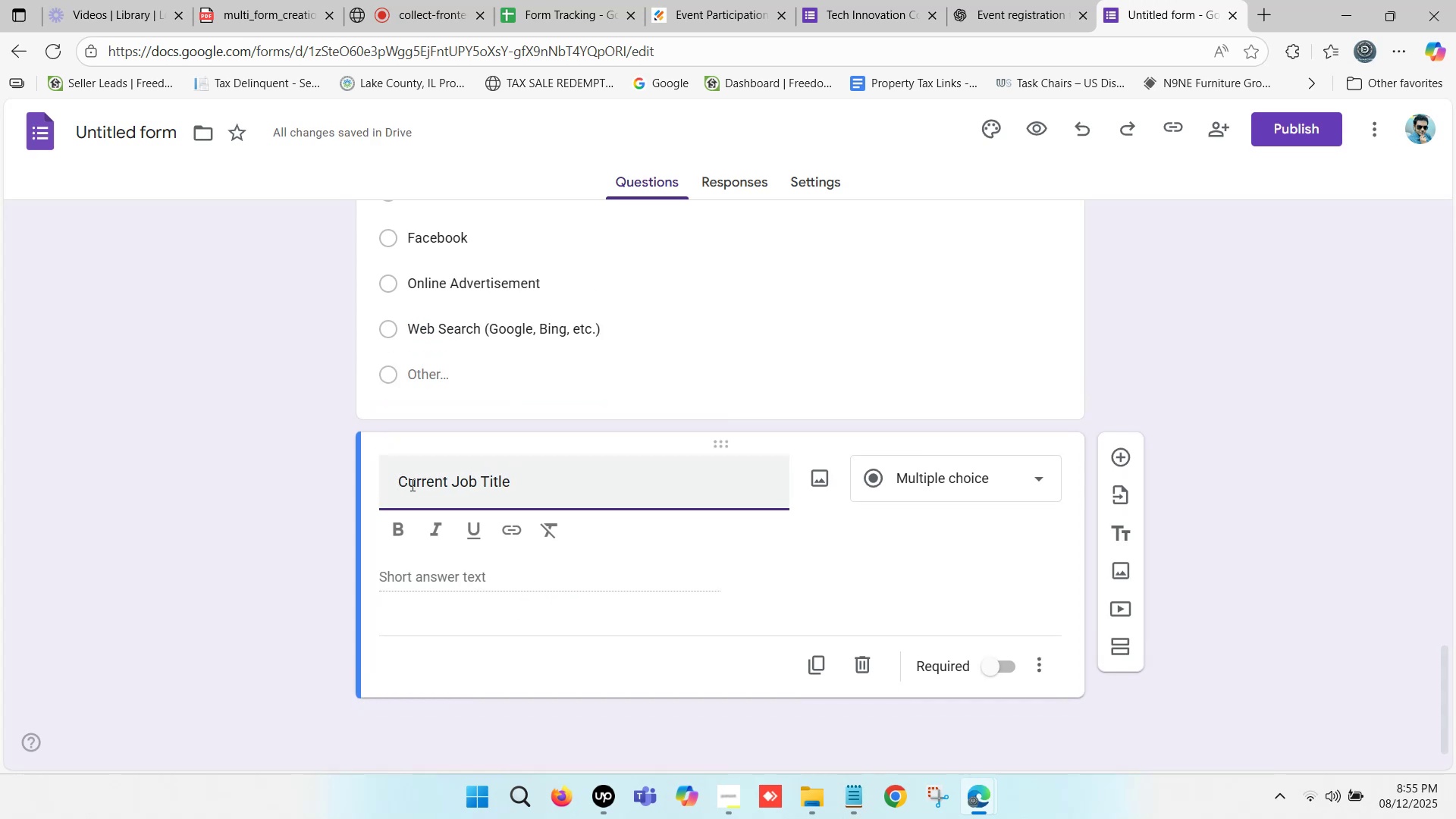 
key(Backspace)
 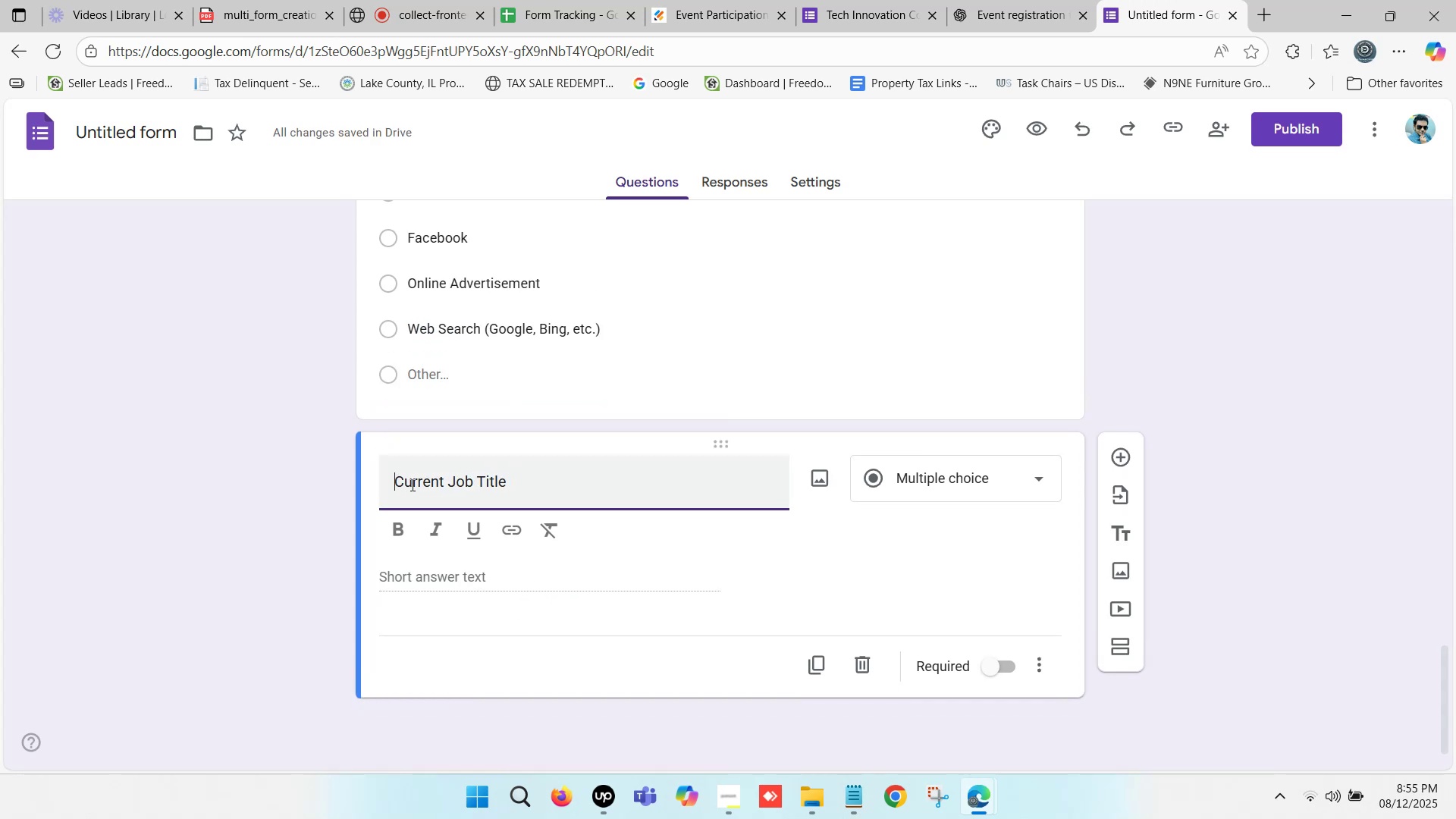 
key(Backspace)
 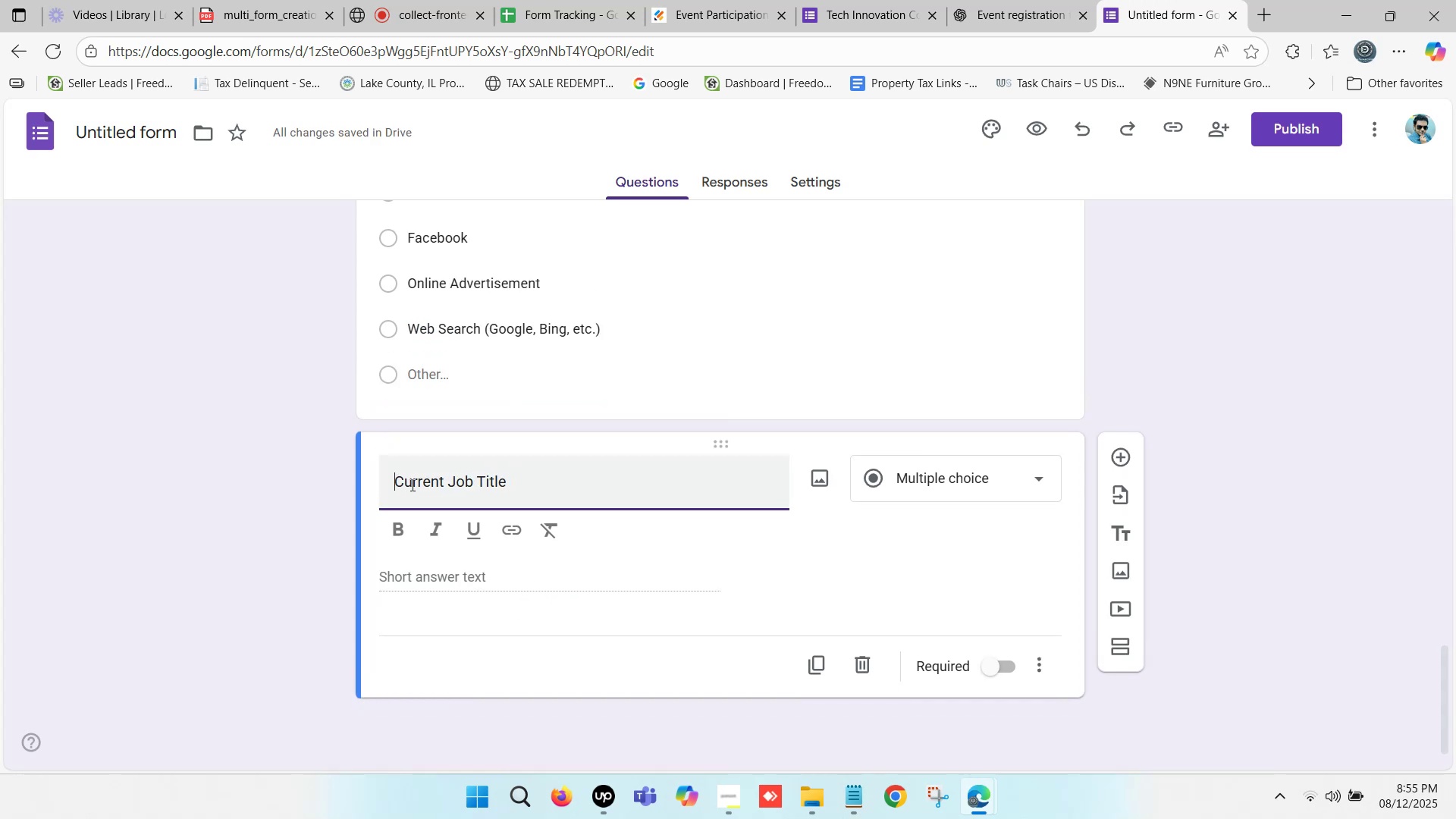 
key(Backspace)
 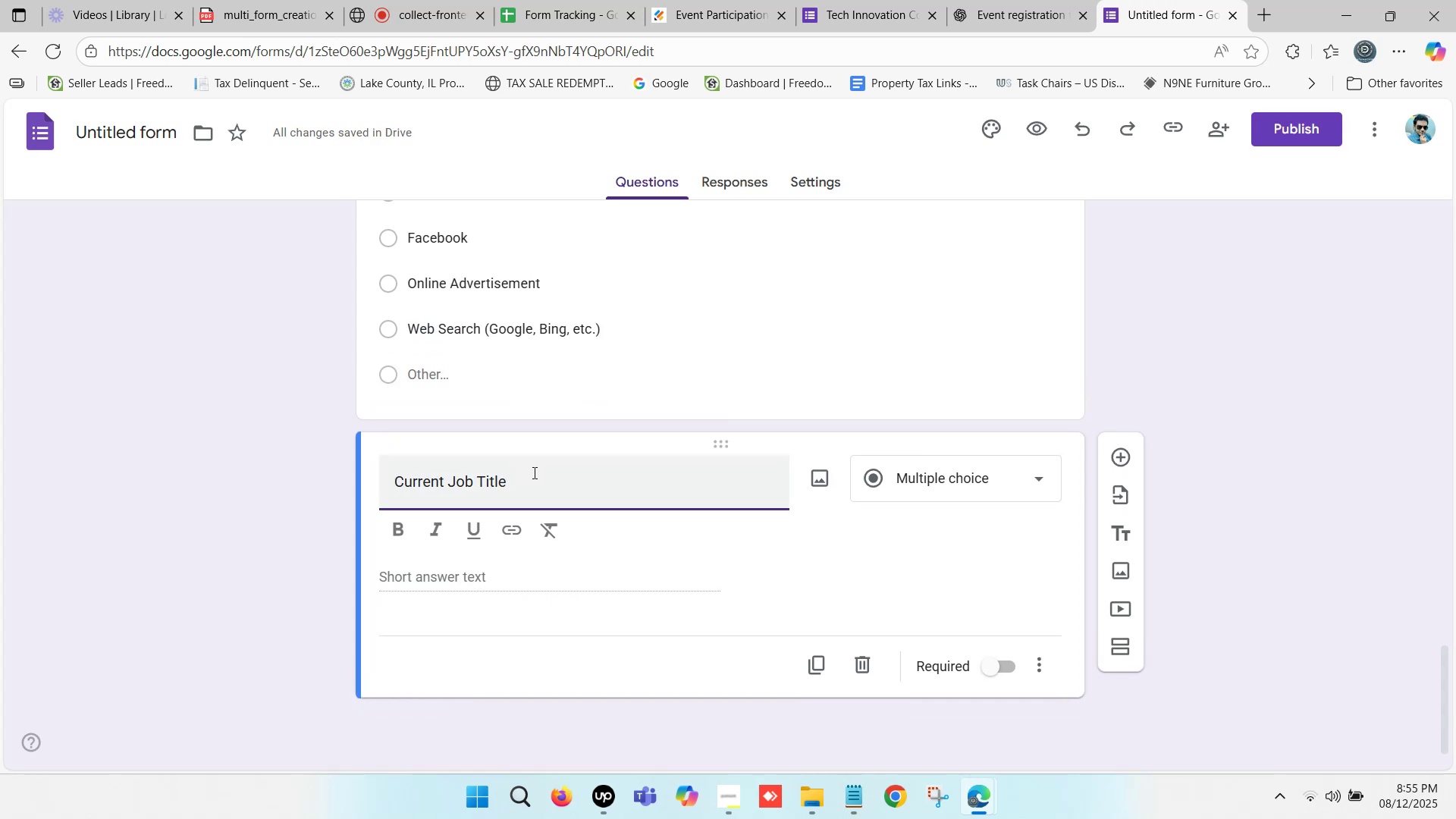 
left_click([533, 472])
 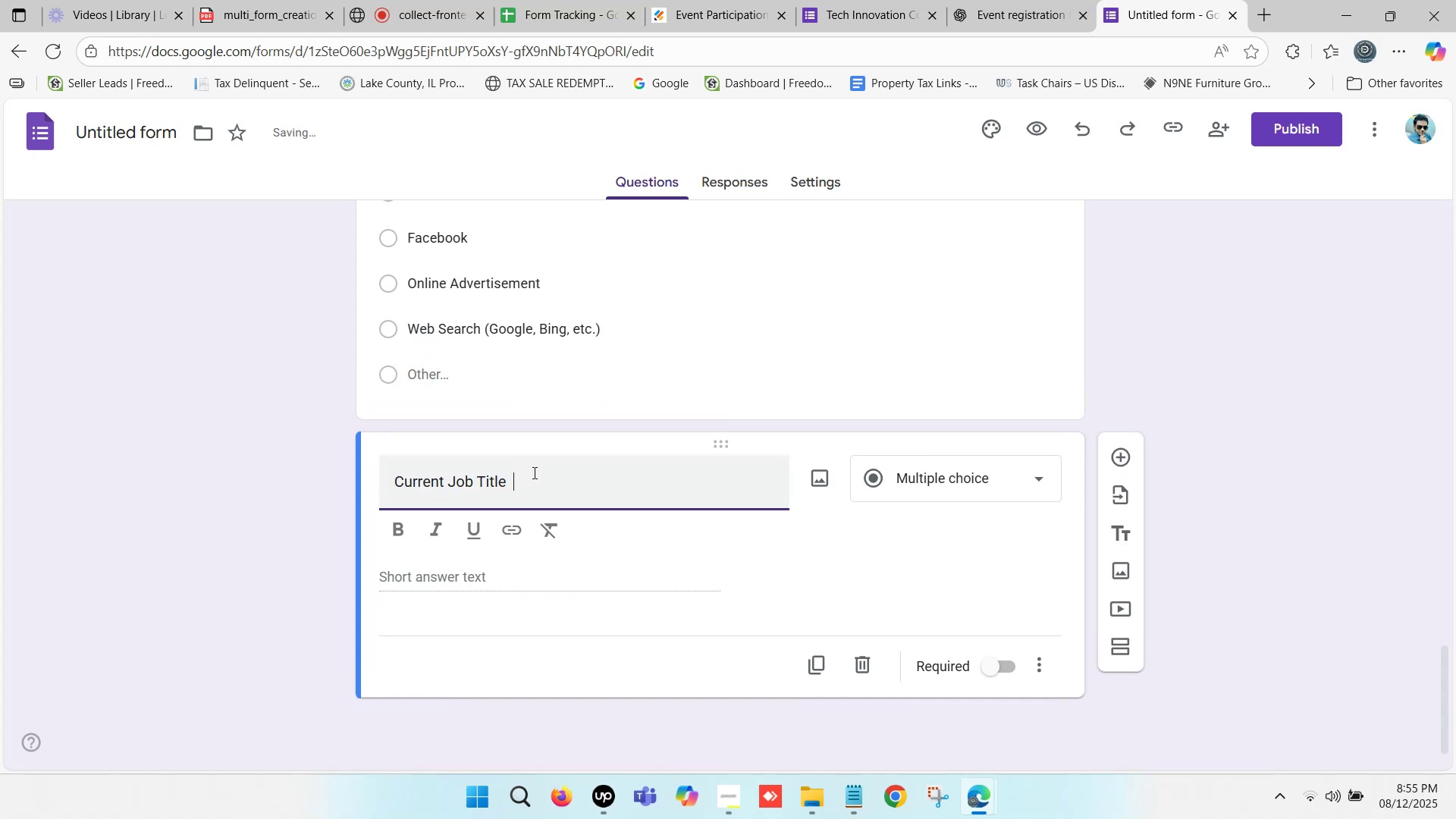 
key(Backspace)
 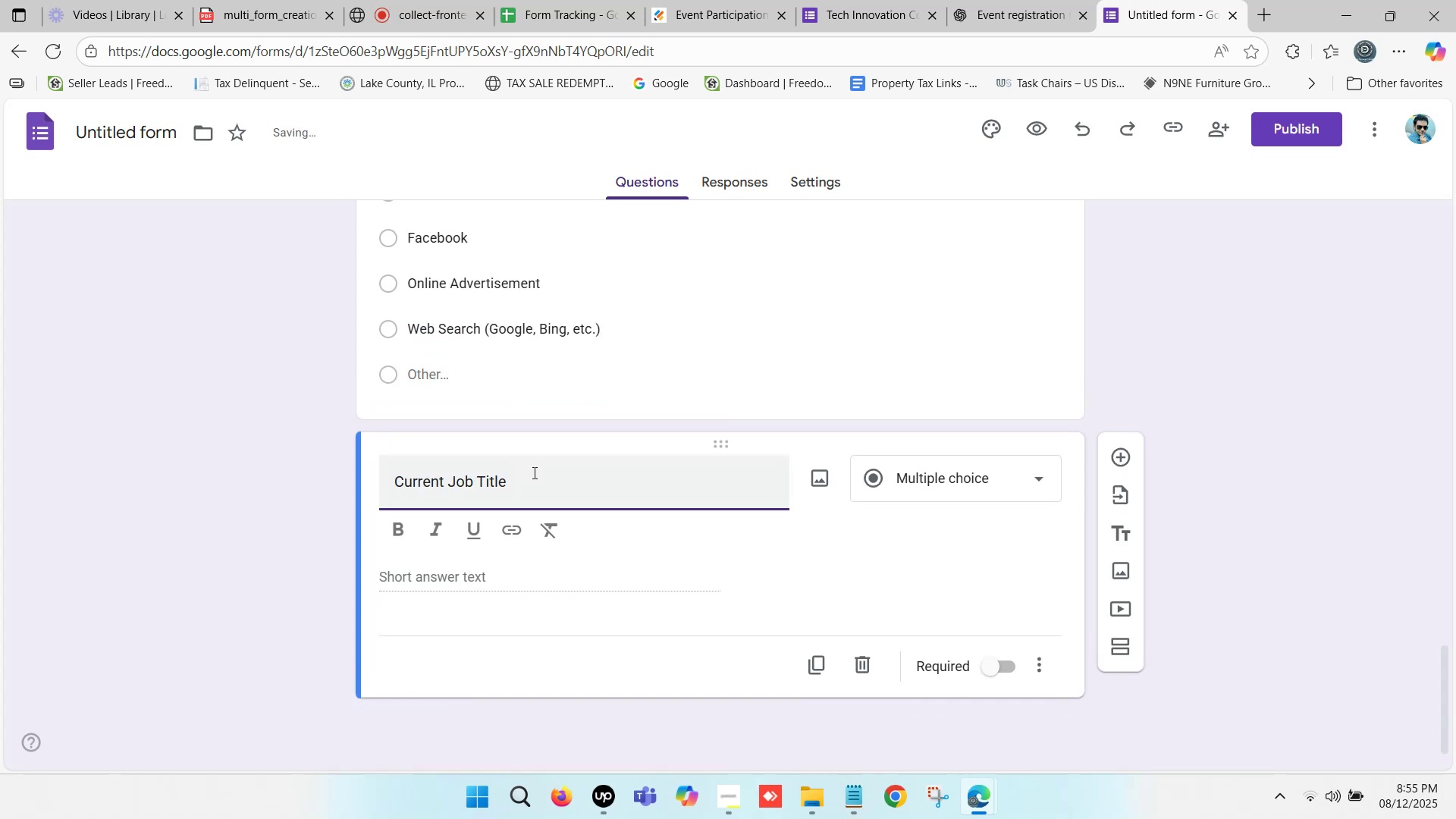 
key(Backspace)
 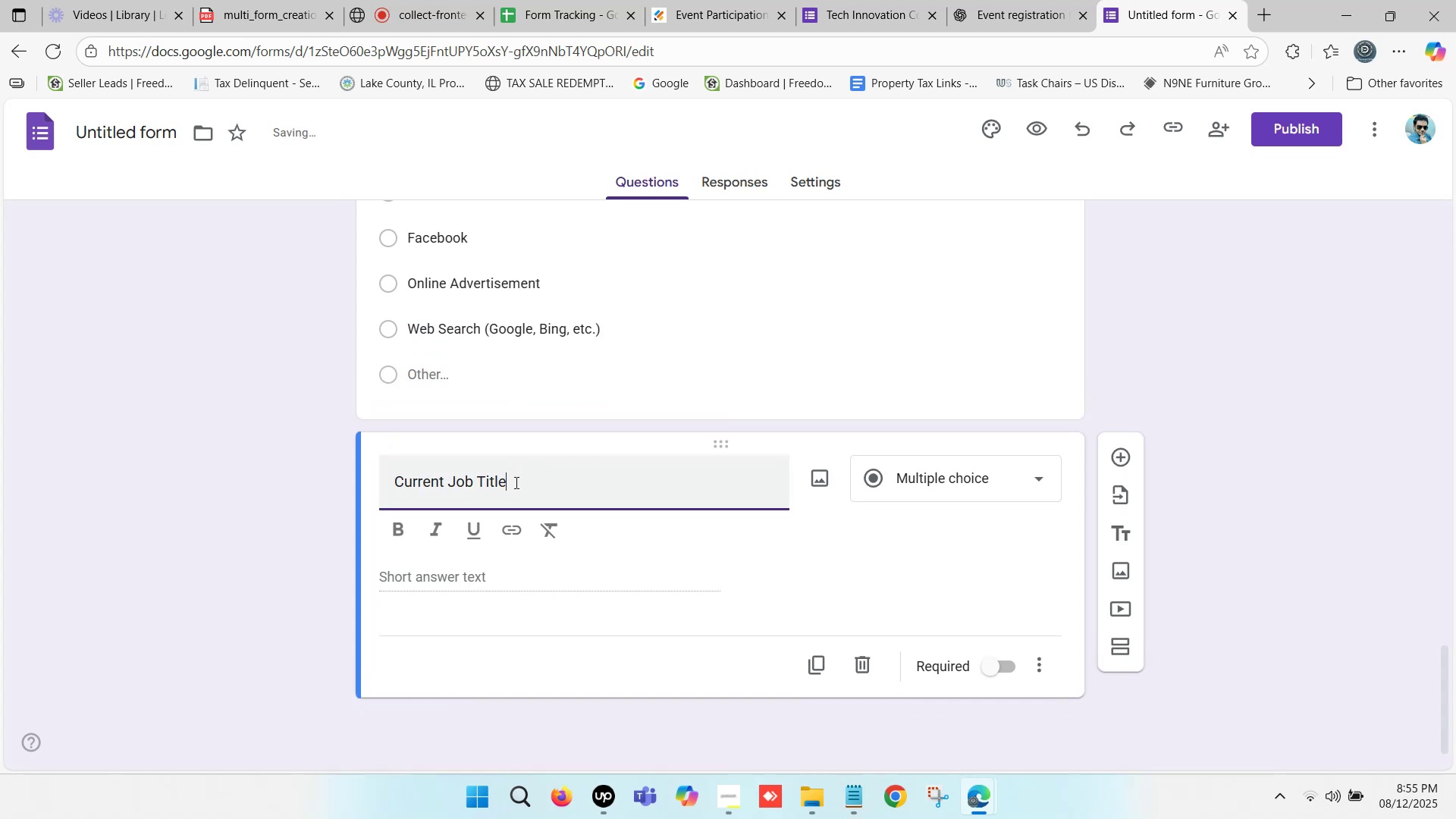 
left_click_drag(start_coordinate=[515, 482], to_coordinate=[331, 482])
 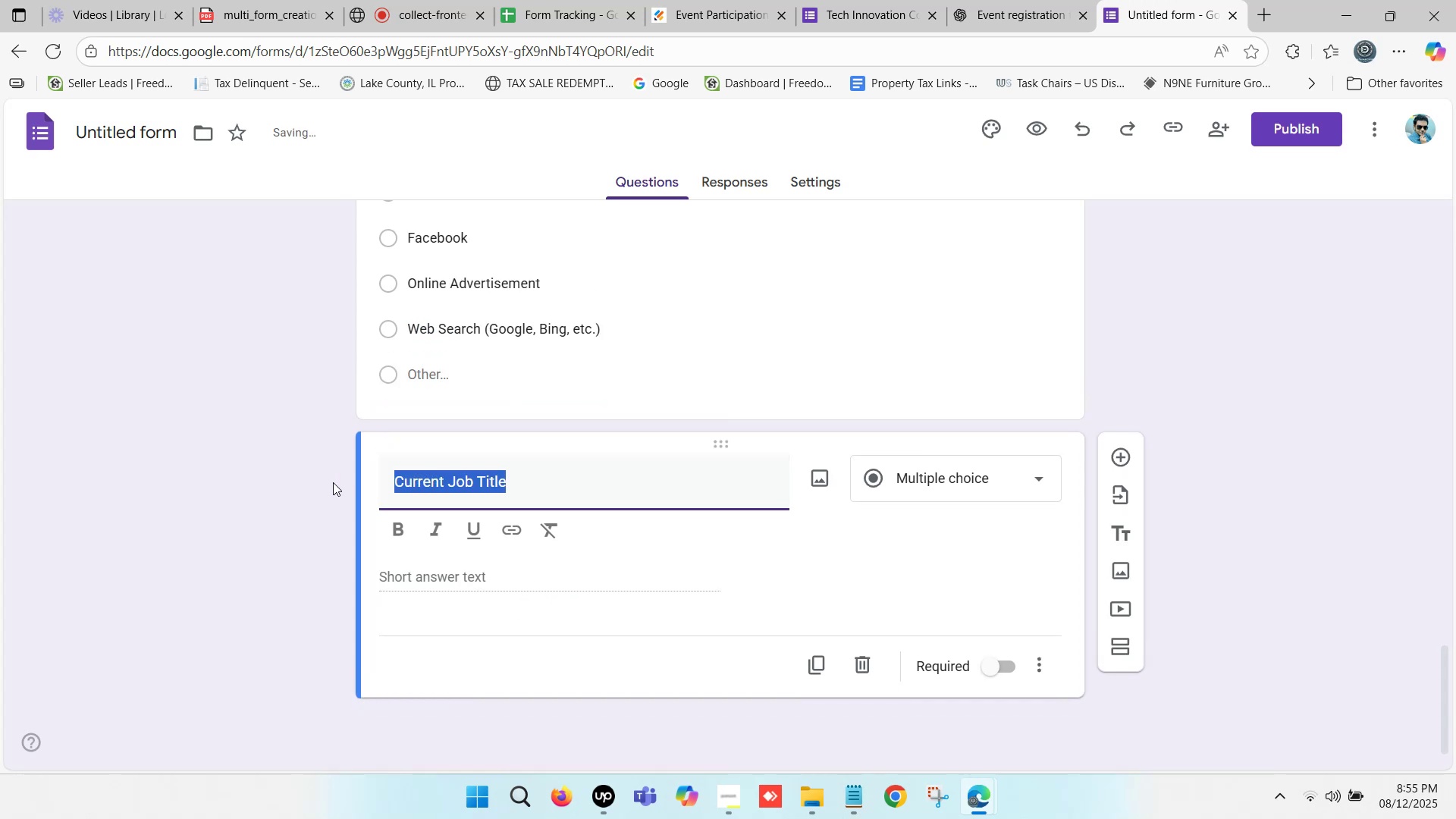 
key(Control+B)
 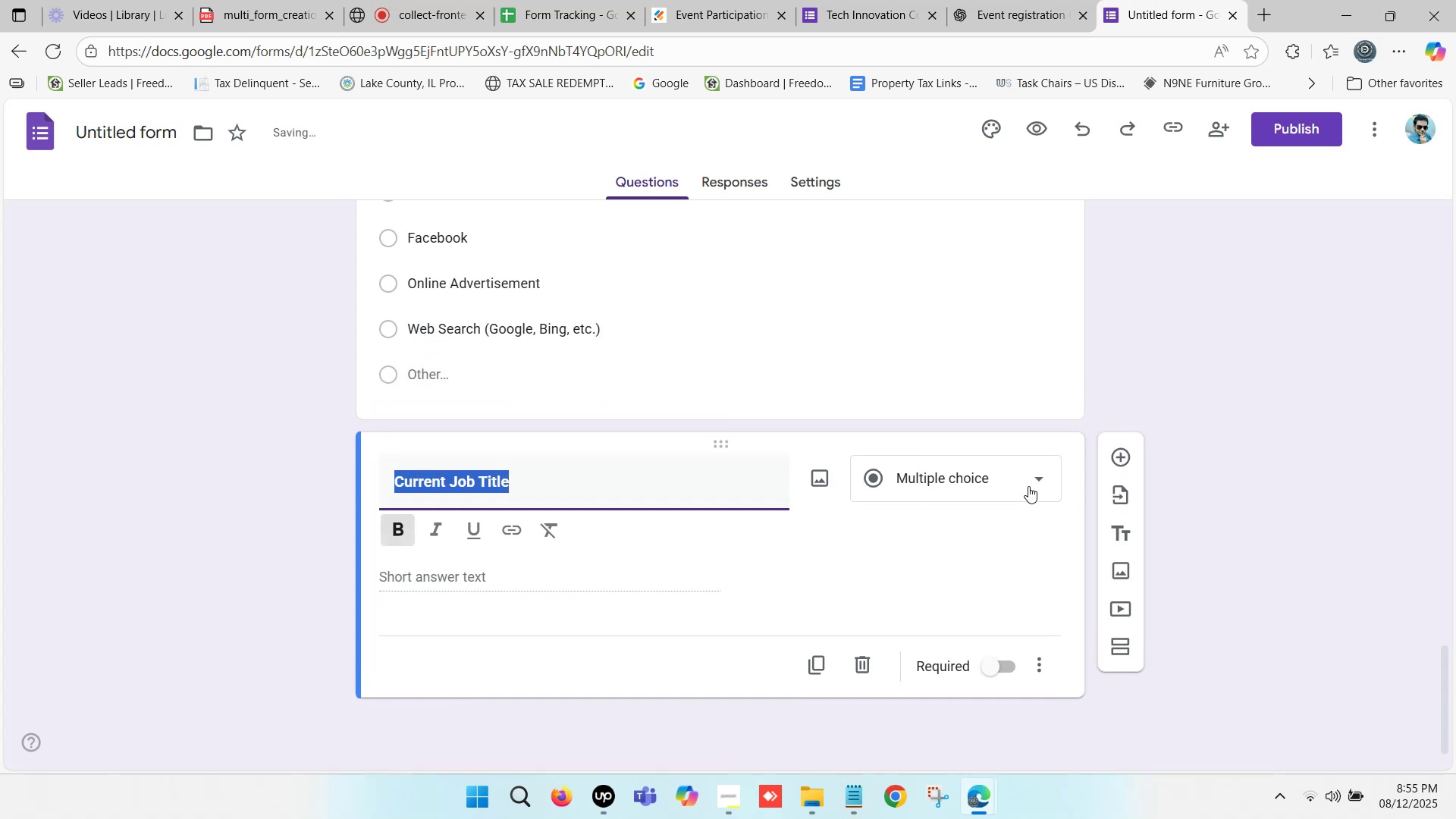 
left_click([981, 486])
 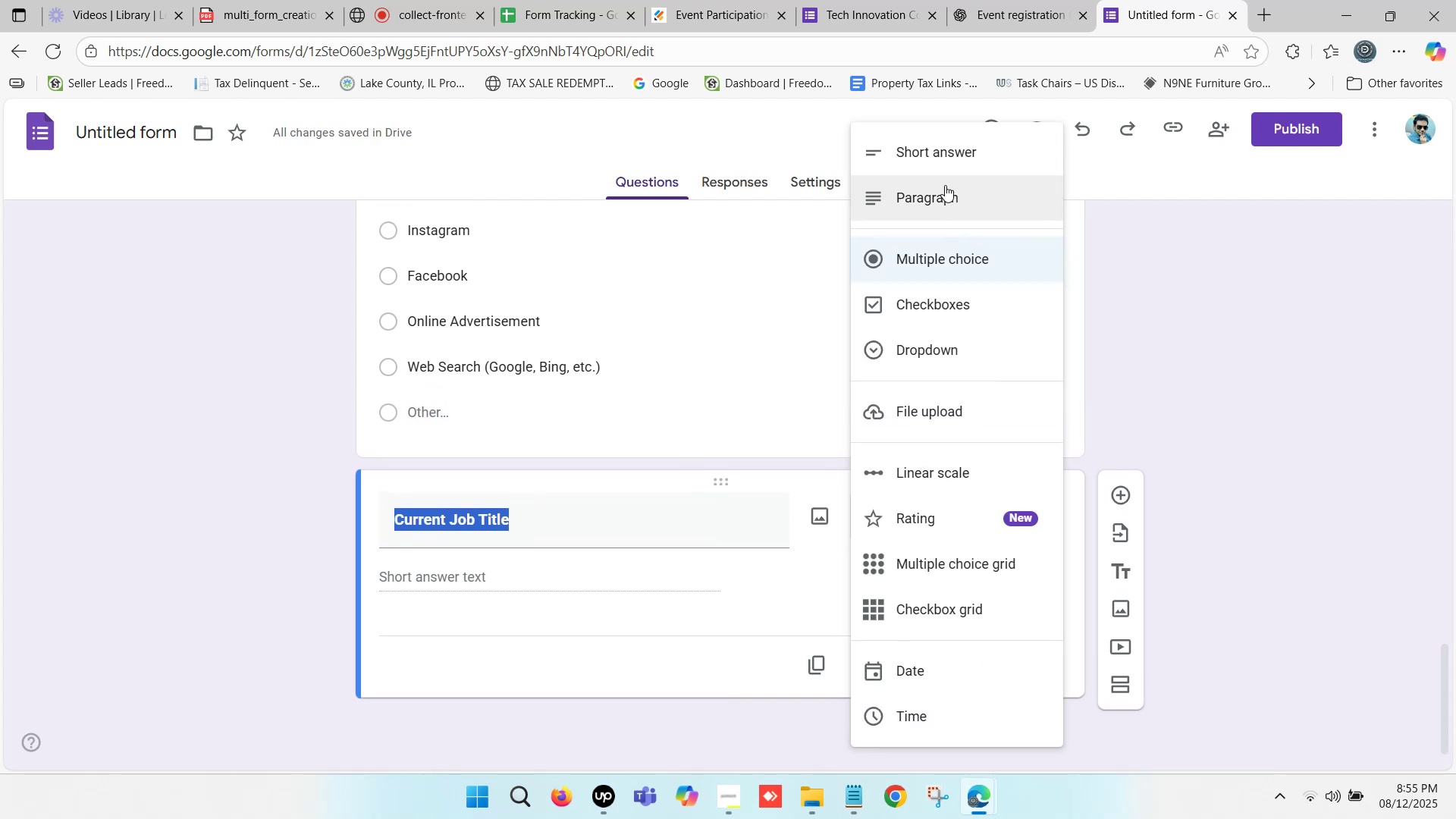 
left_click([947, 143])
 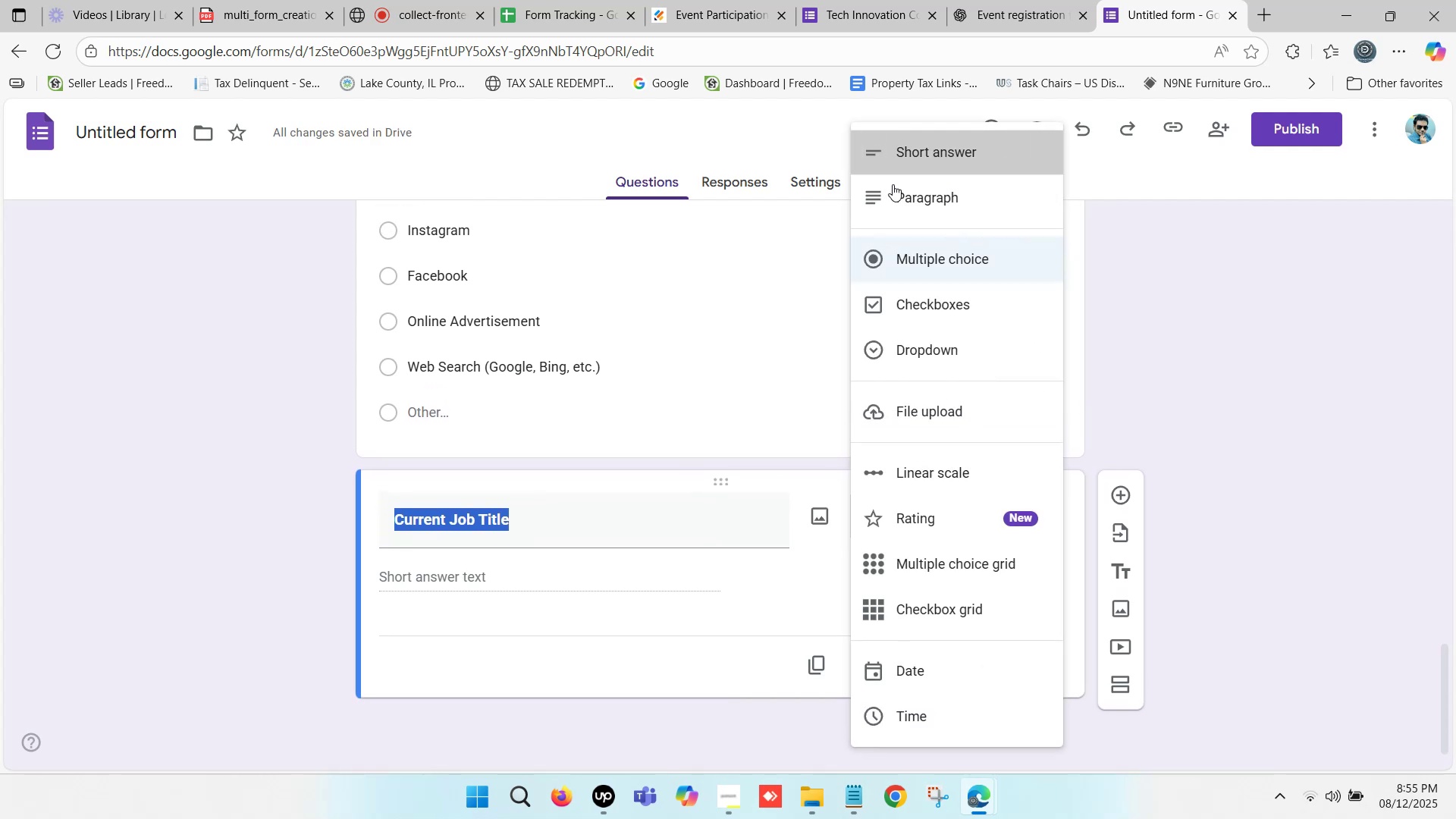 
scroll: coordinate [861, 424], scroll_direction: down, amount: 2.0
 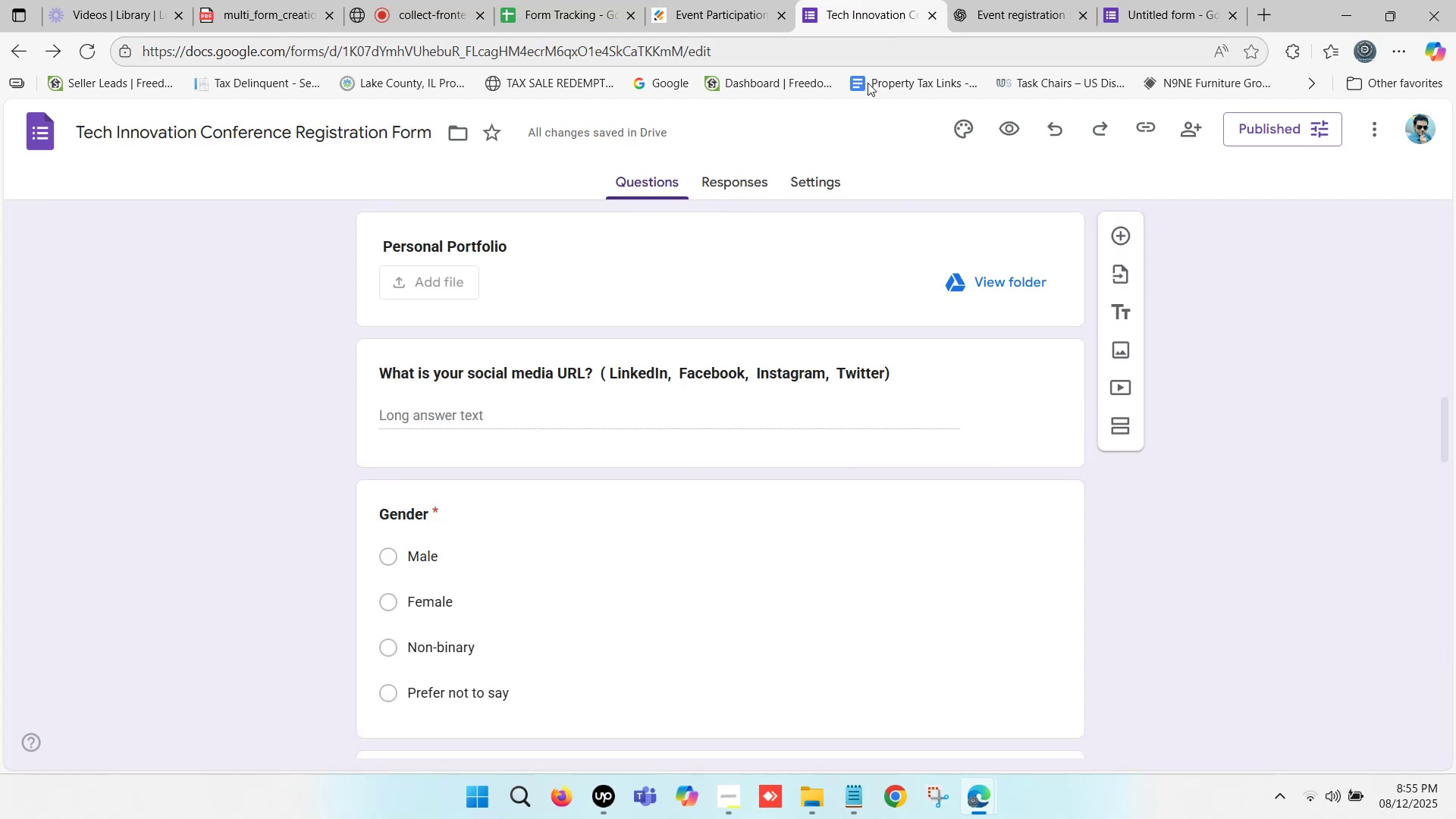 
left_click([965, 0])
 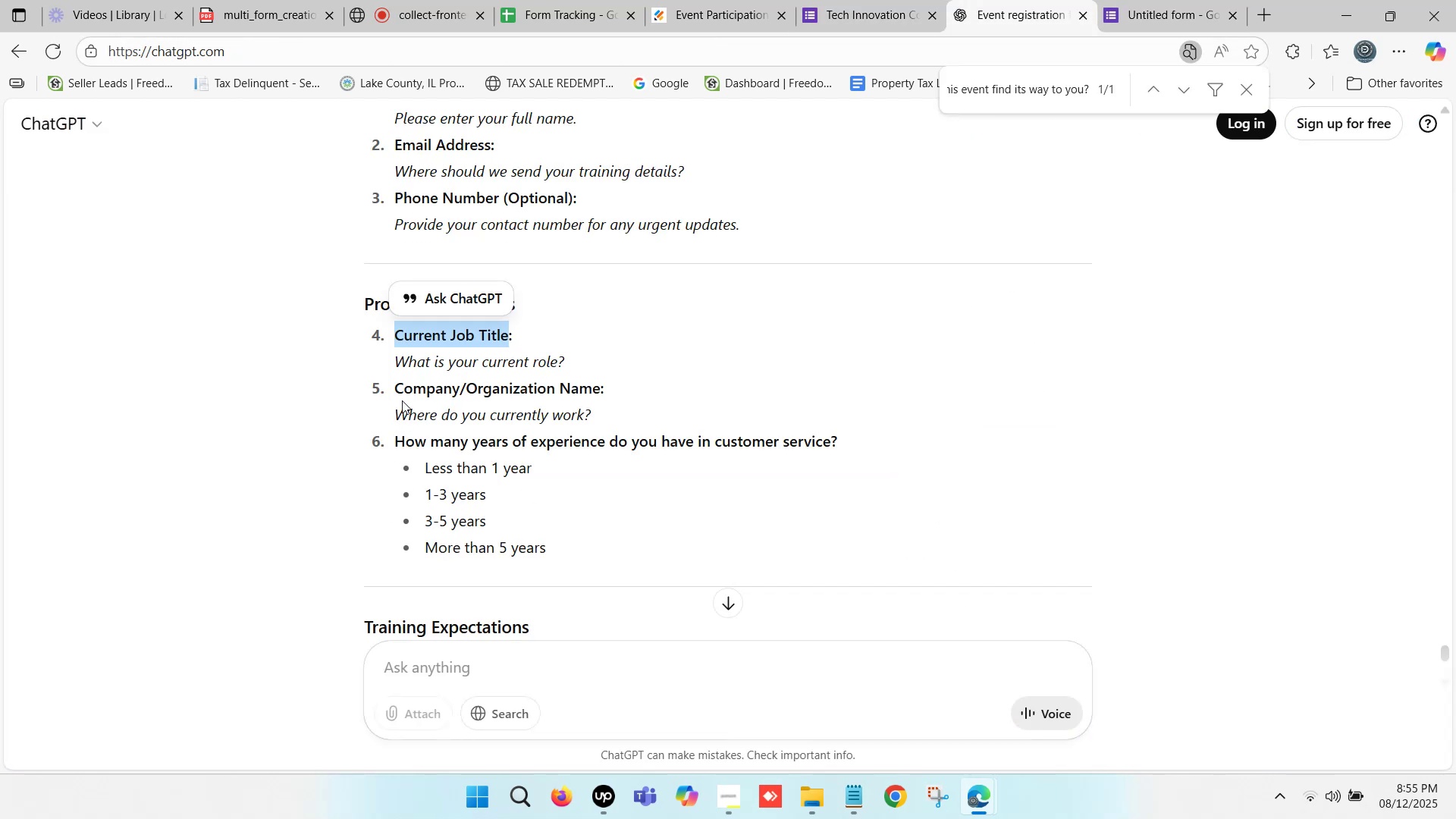 
left_click_drag(start_coordinate=[398, 388], to_coordinate=[597, 378])
 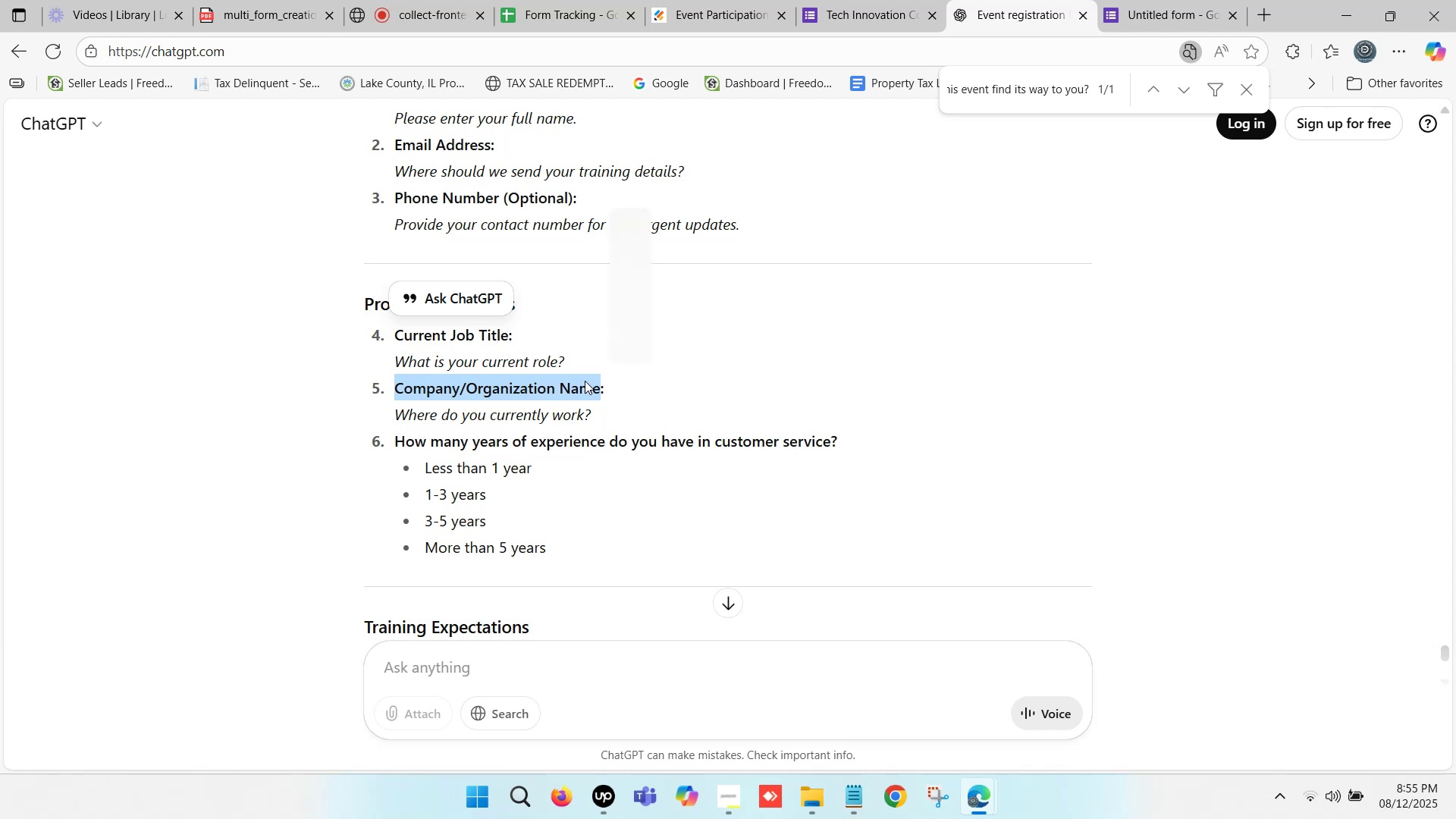 
key(Control+C)
 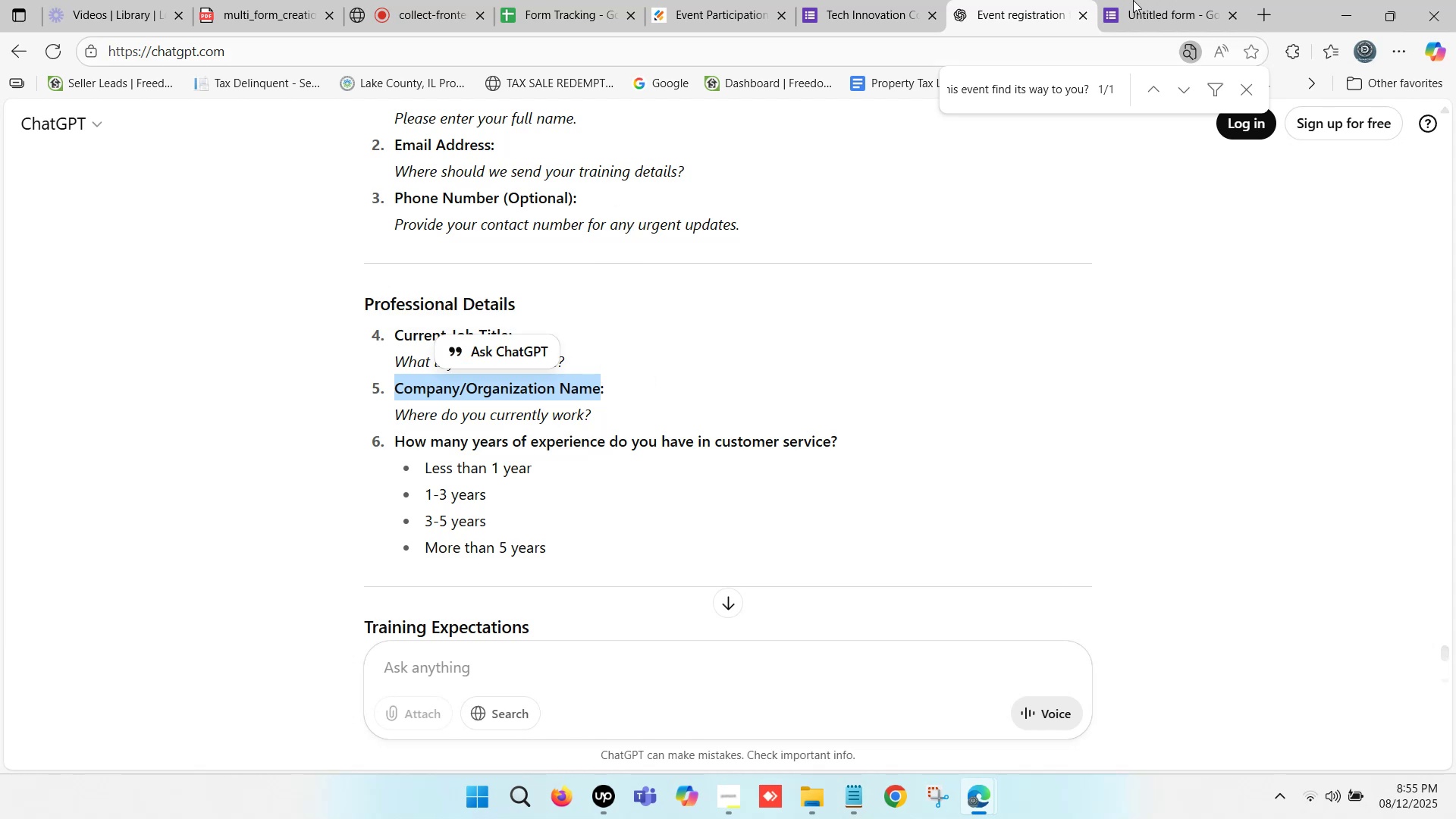 
left_click([1145, 0])
 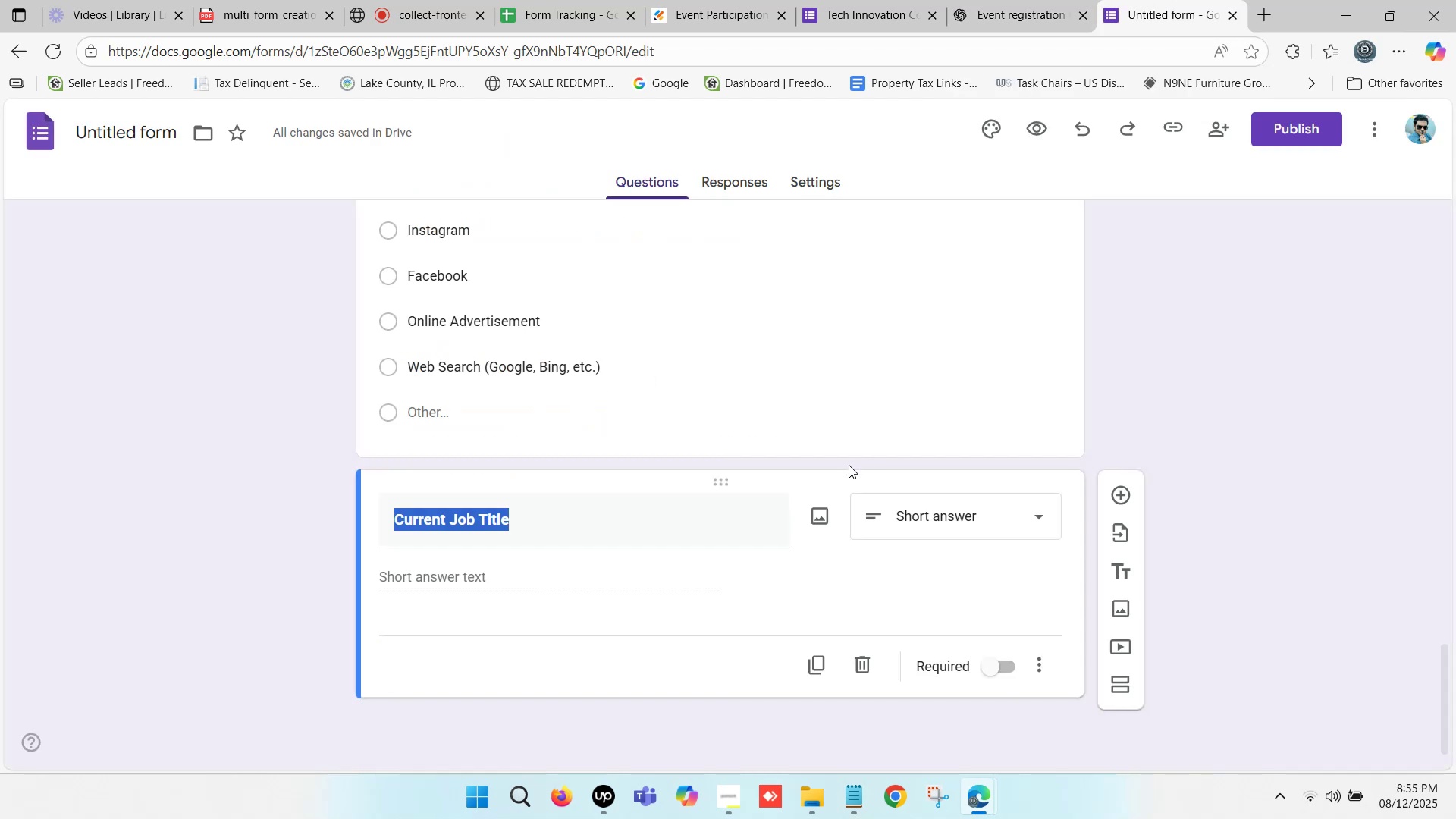 
scroll: coordinate [854, 472], scroll_direction: down, amount: 1.0
 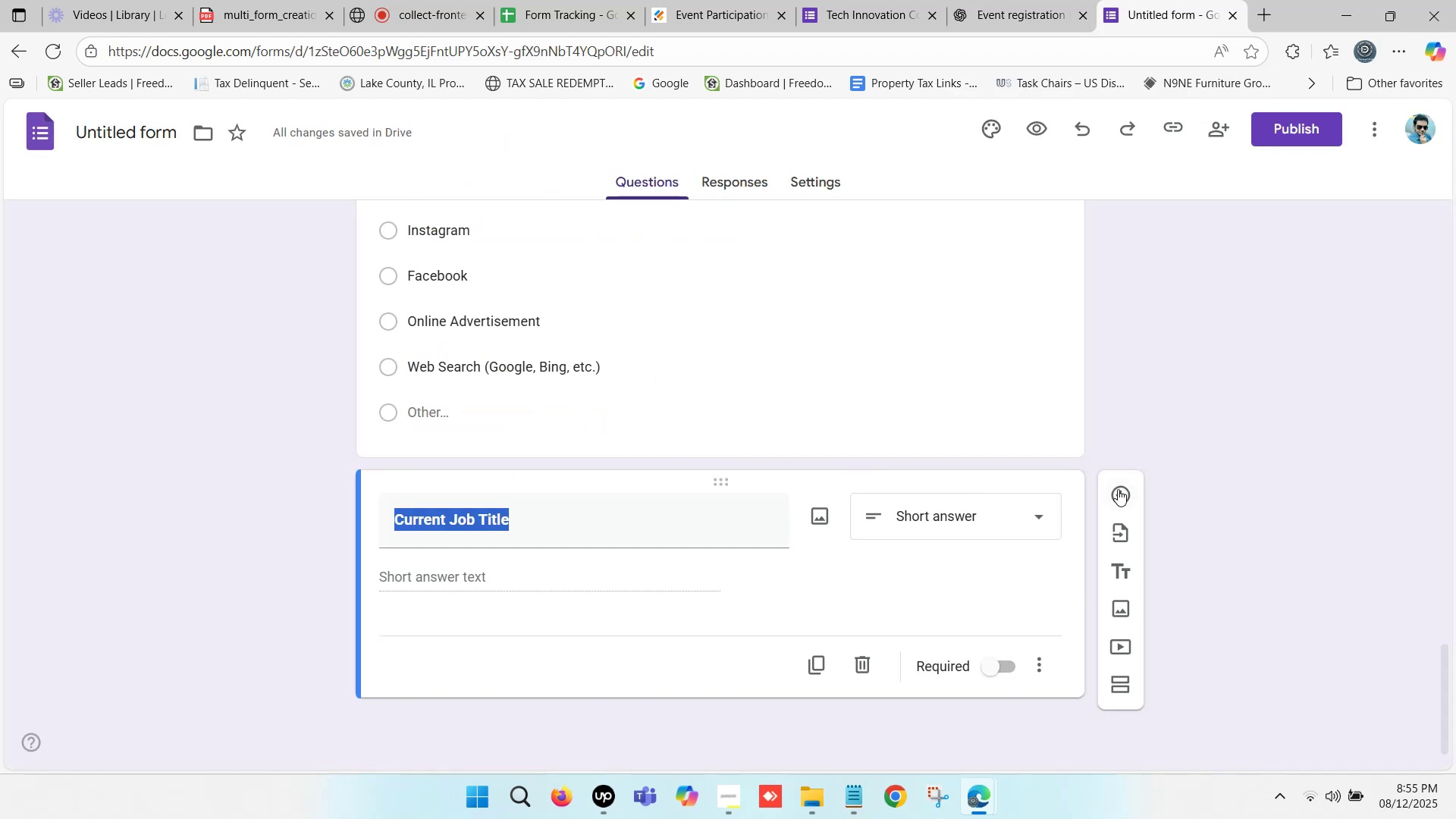 
left_click([1124, 489])
 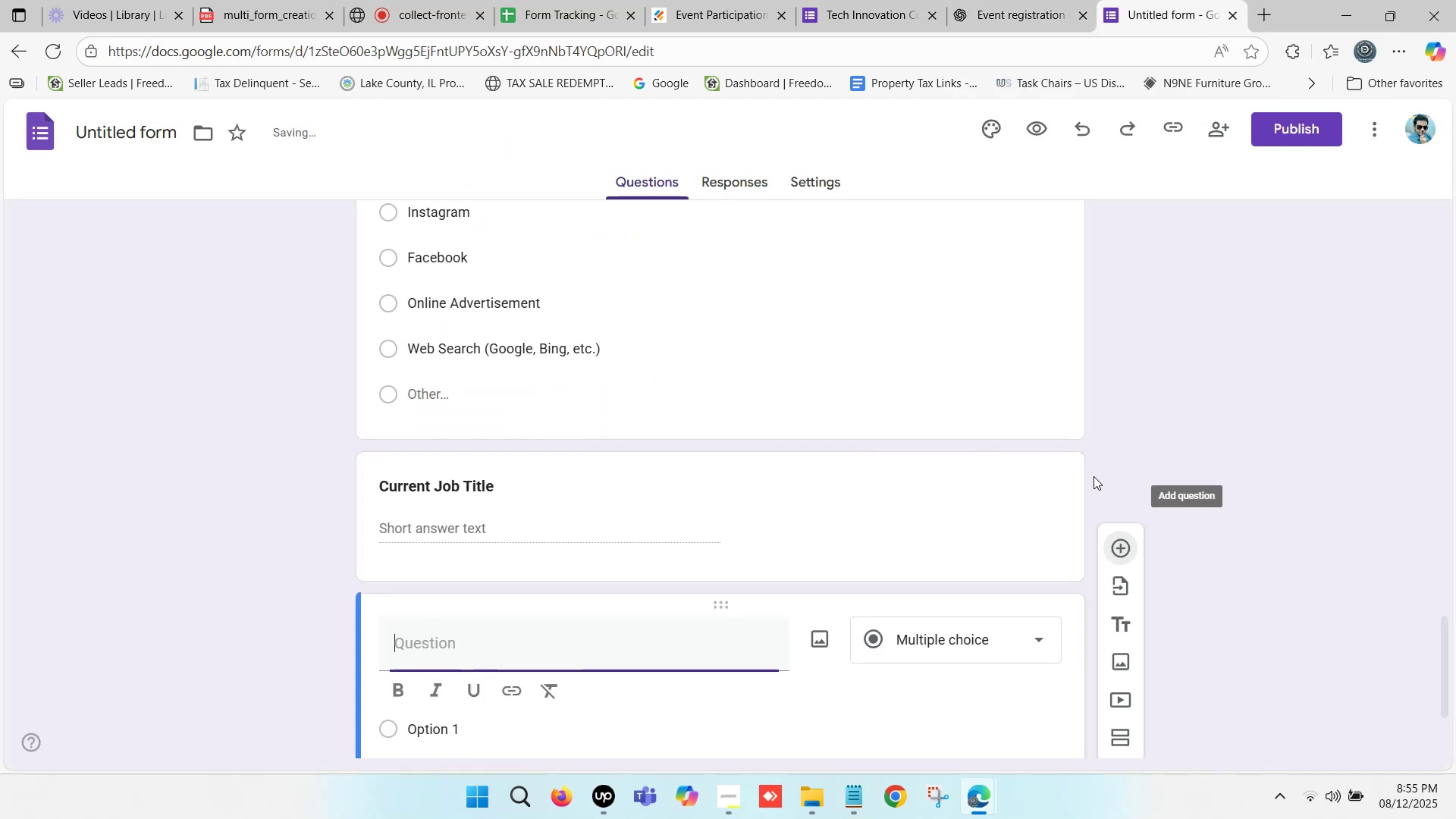 
scroll: coordinate [551, 468], scroll_direction: down, amount: 2.0
 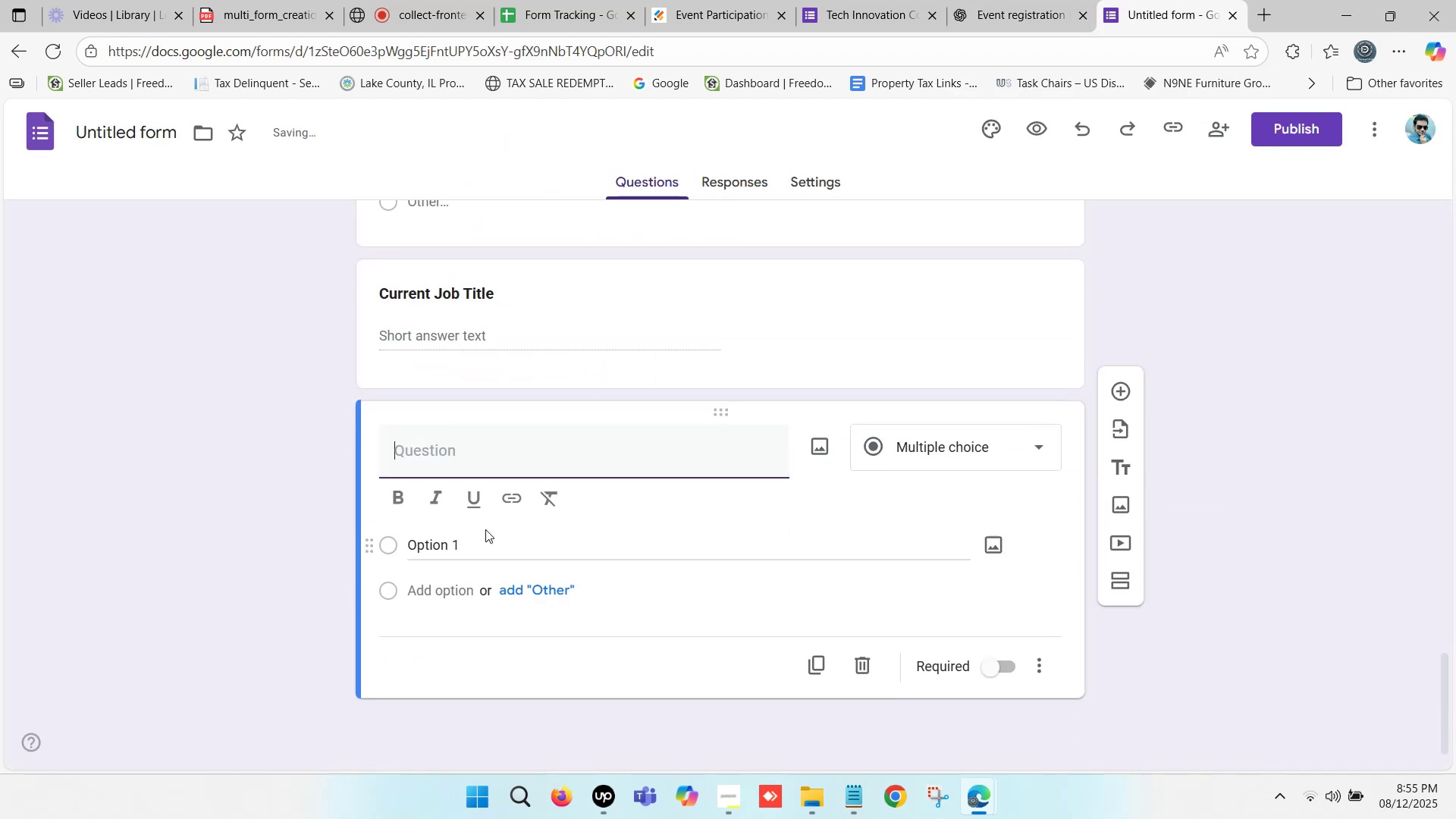 
key(Control+V)
 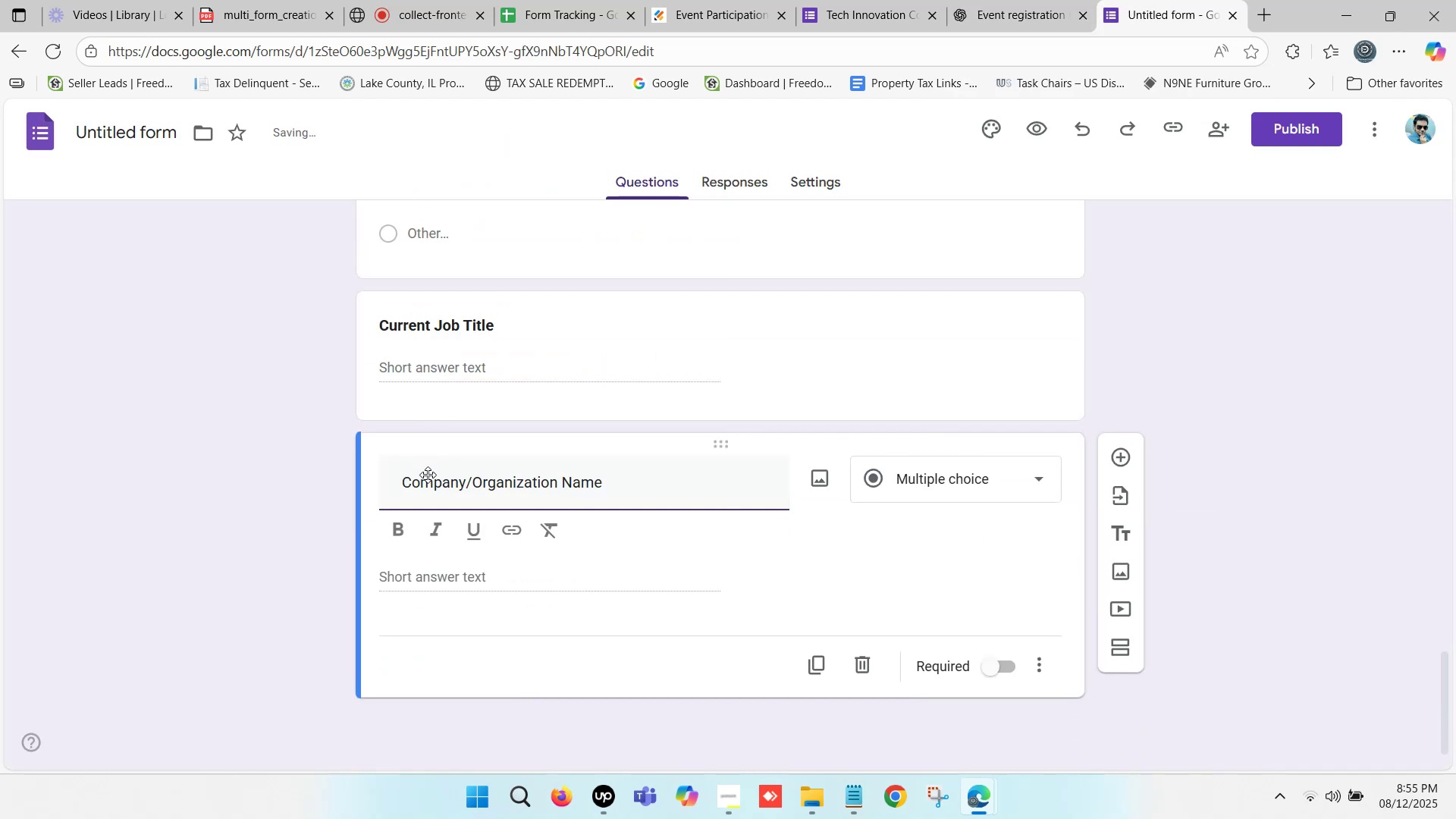 
left_click([428, 485])
 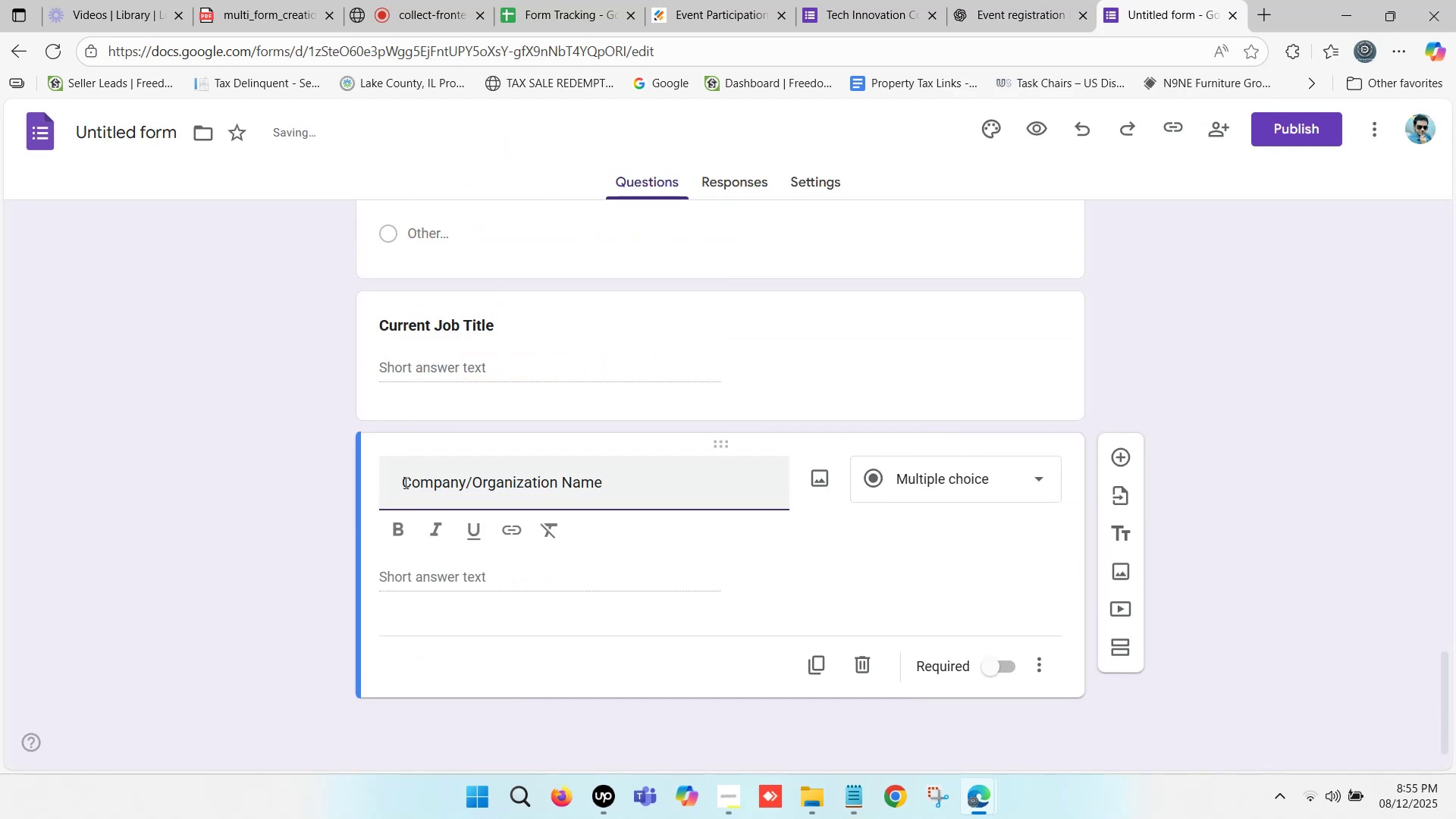 
left_click_drag(start_coordinate=[403, 481], to_coordinate=[372, 481])
 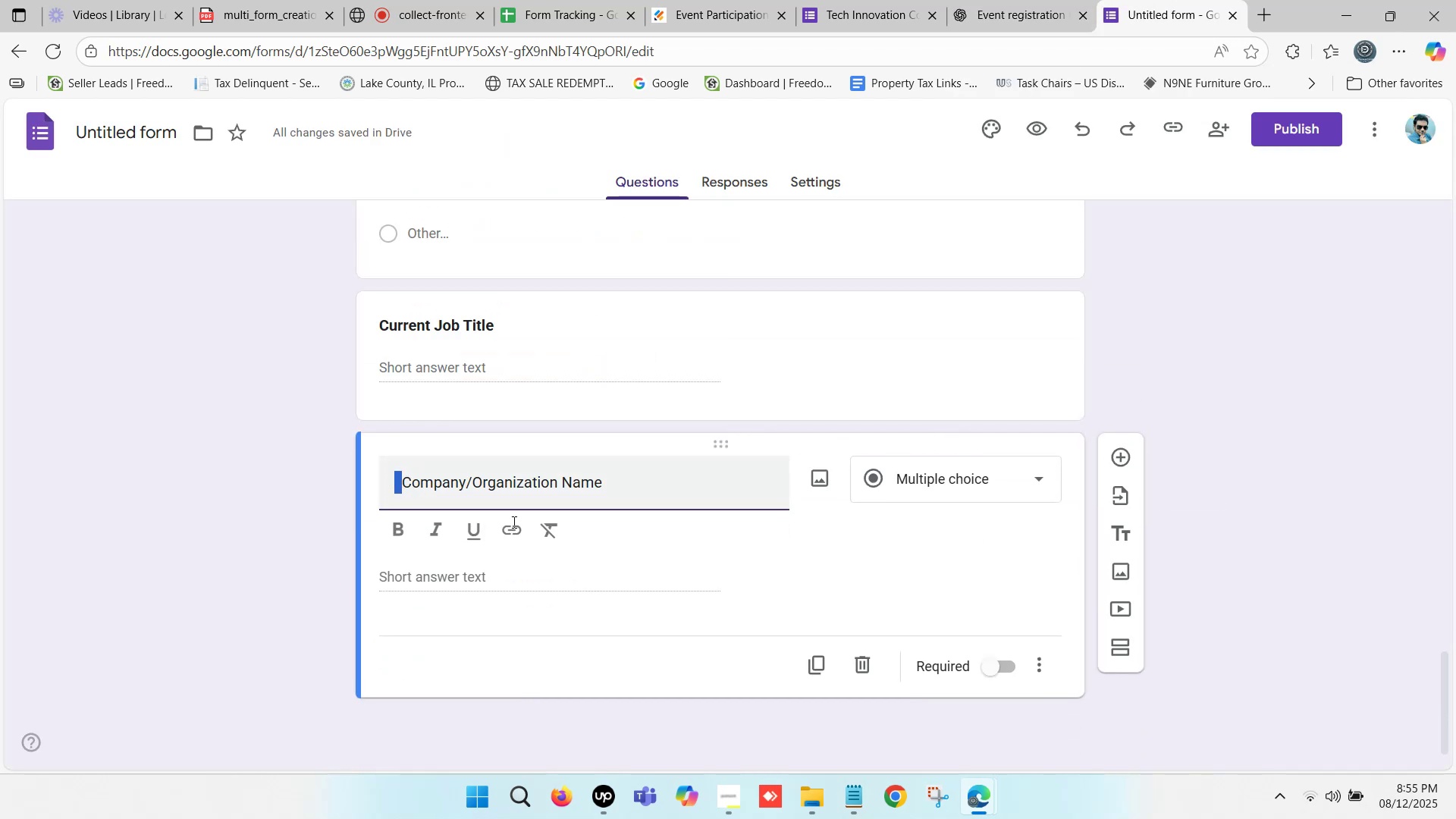 
key(Backspace)
 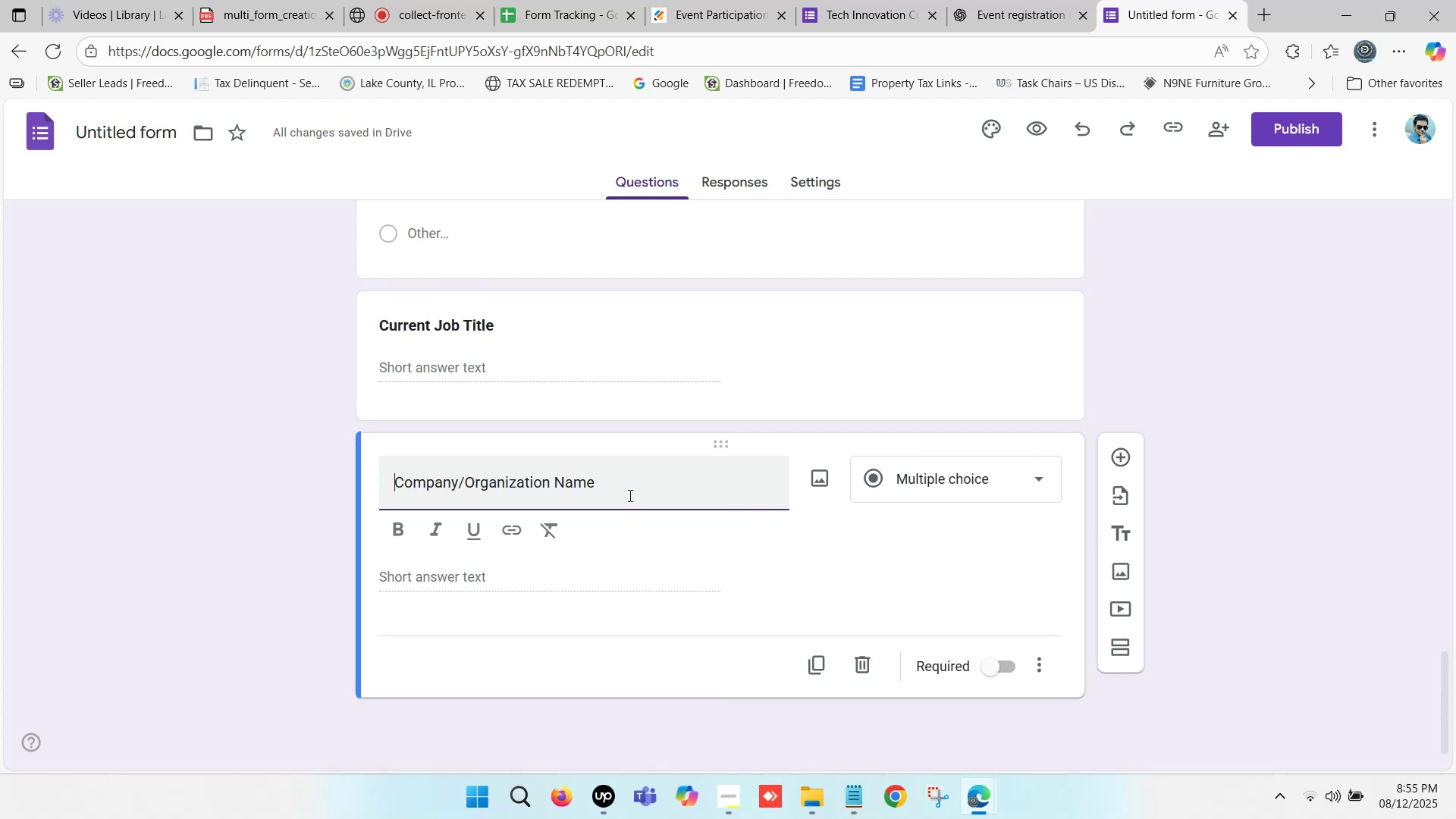 
left_click([647, 491])
 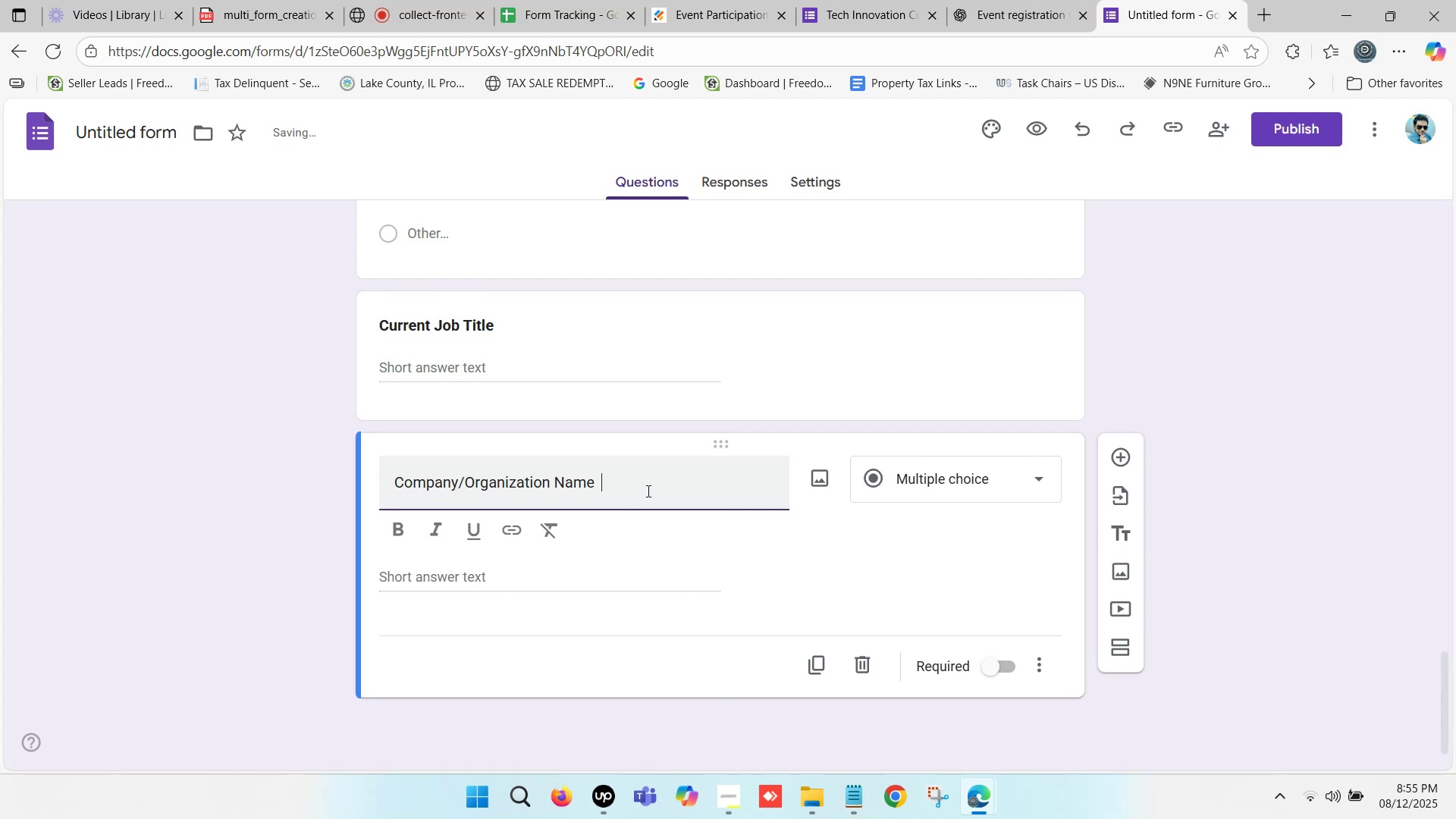 
key(Backspace)
 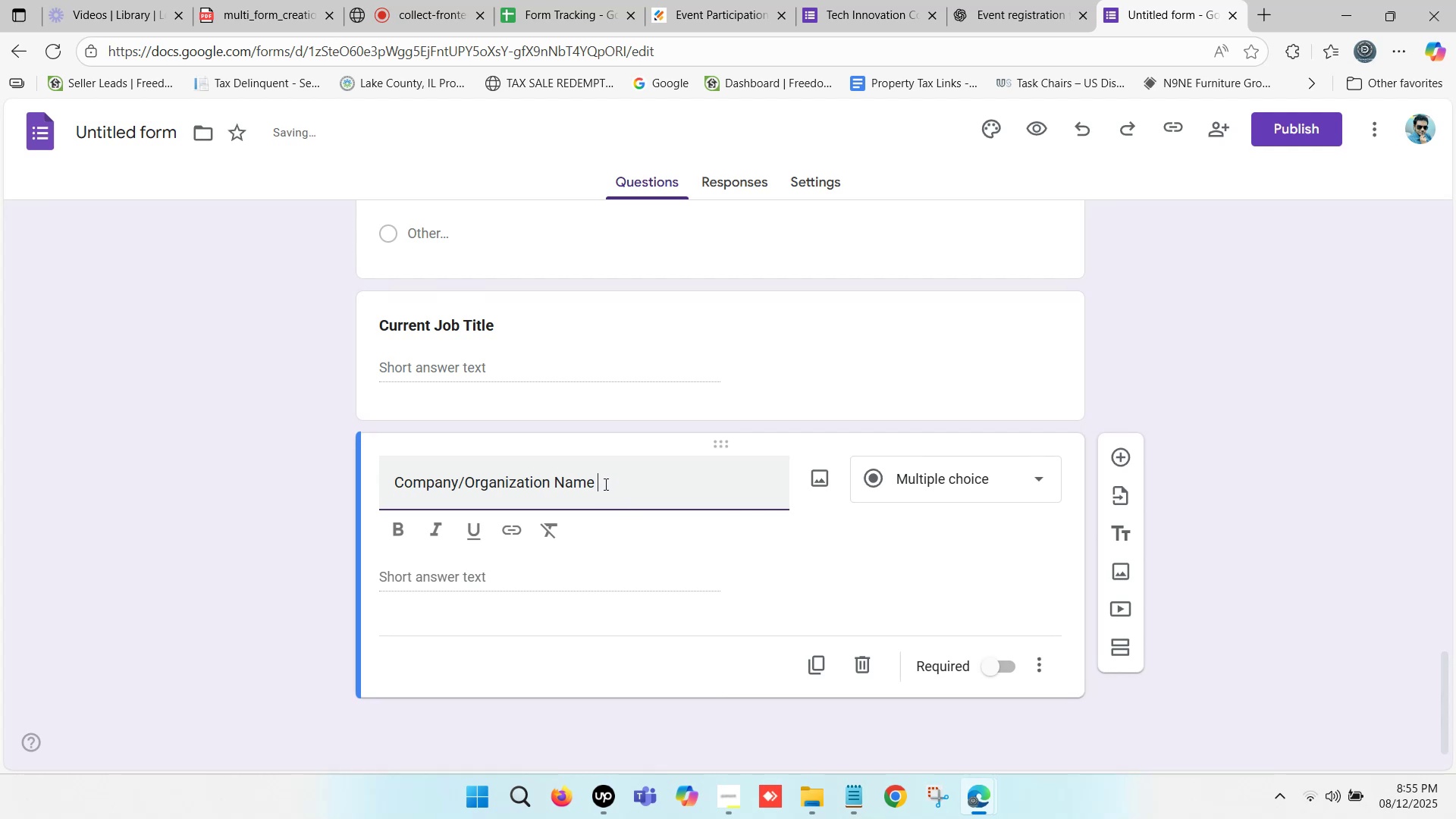 
left_click([605, 483])
 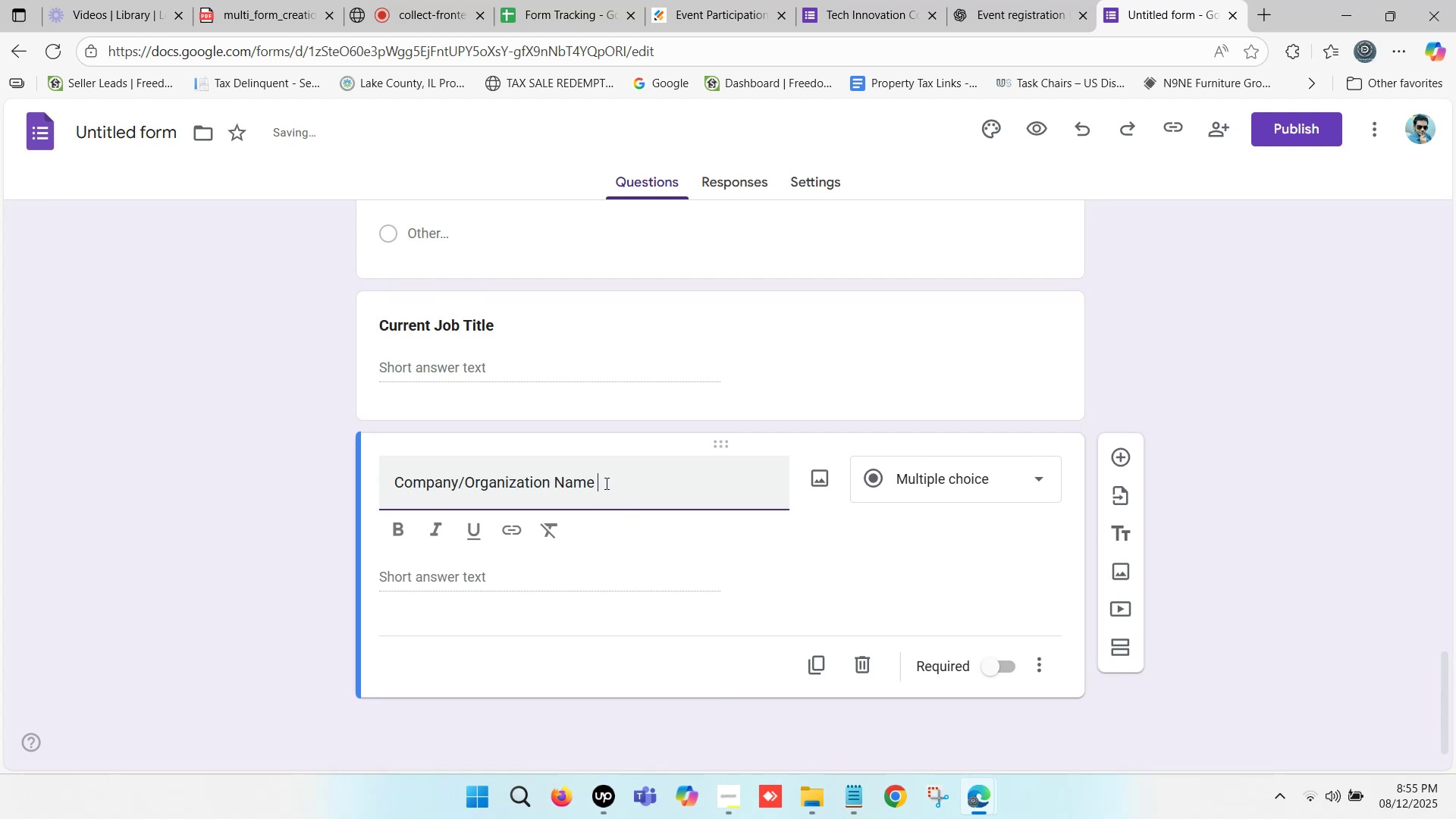 
key(Backspace)
 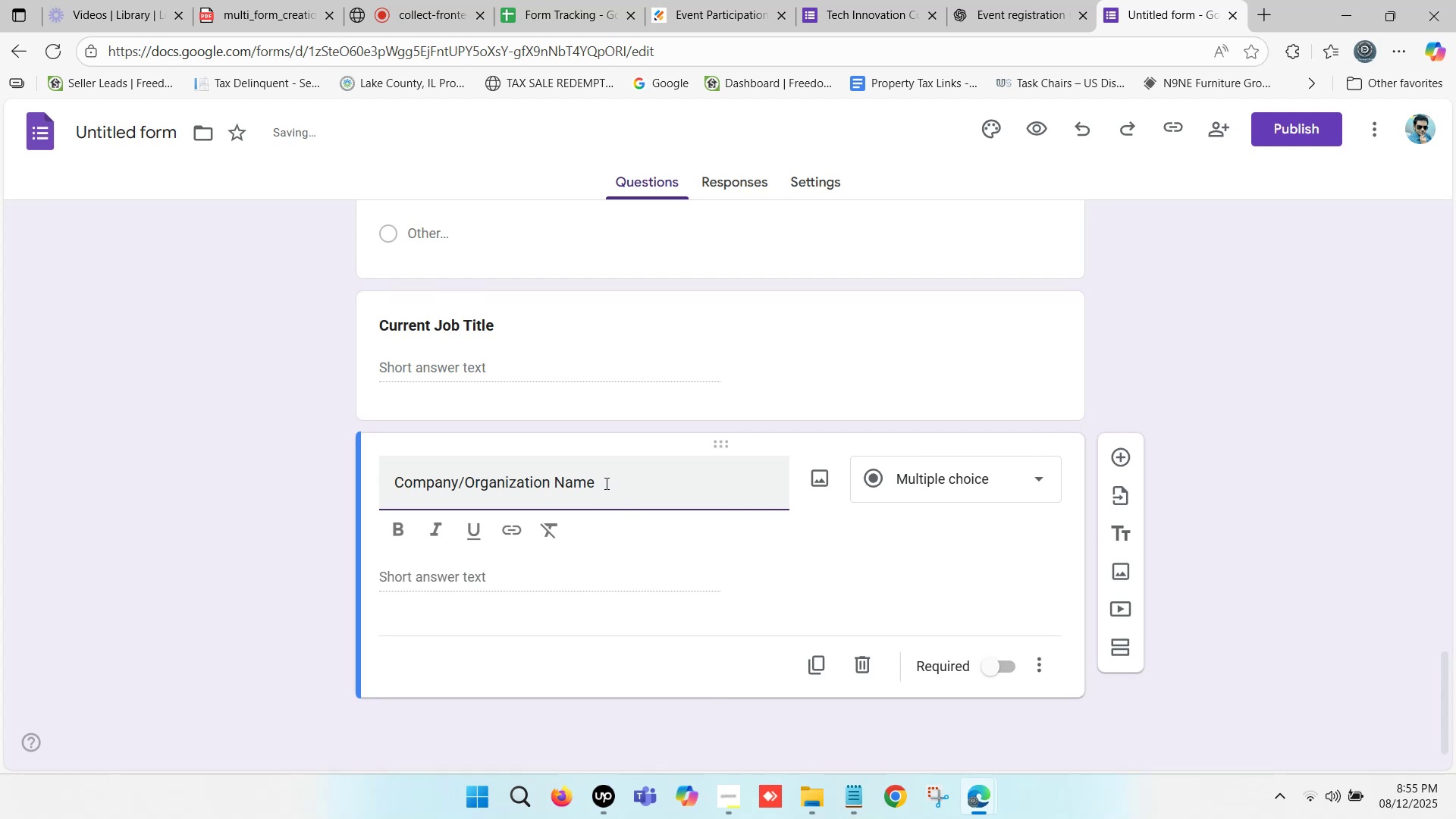 
left_click_drag(start_coordinate=[605, 483], to_coordinate=[379, 483])
 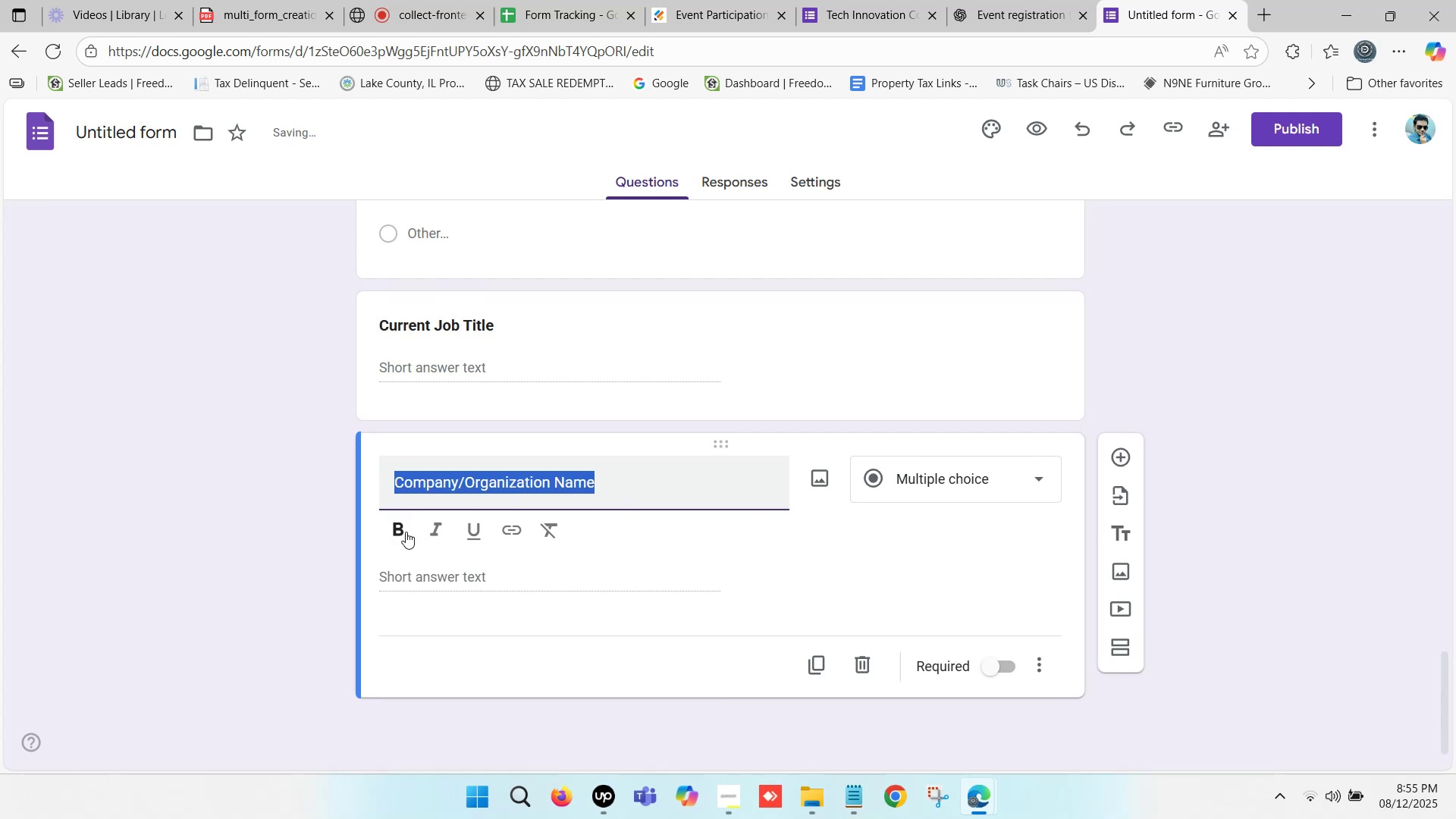 
left_click([397, 529])
 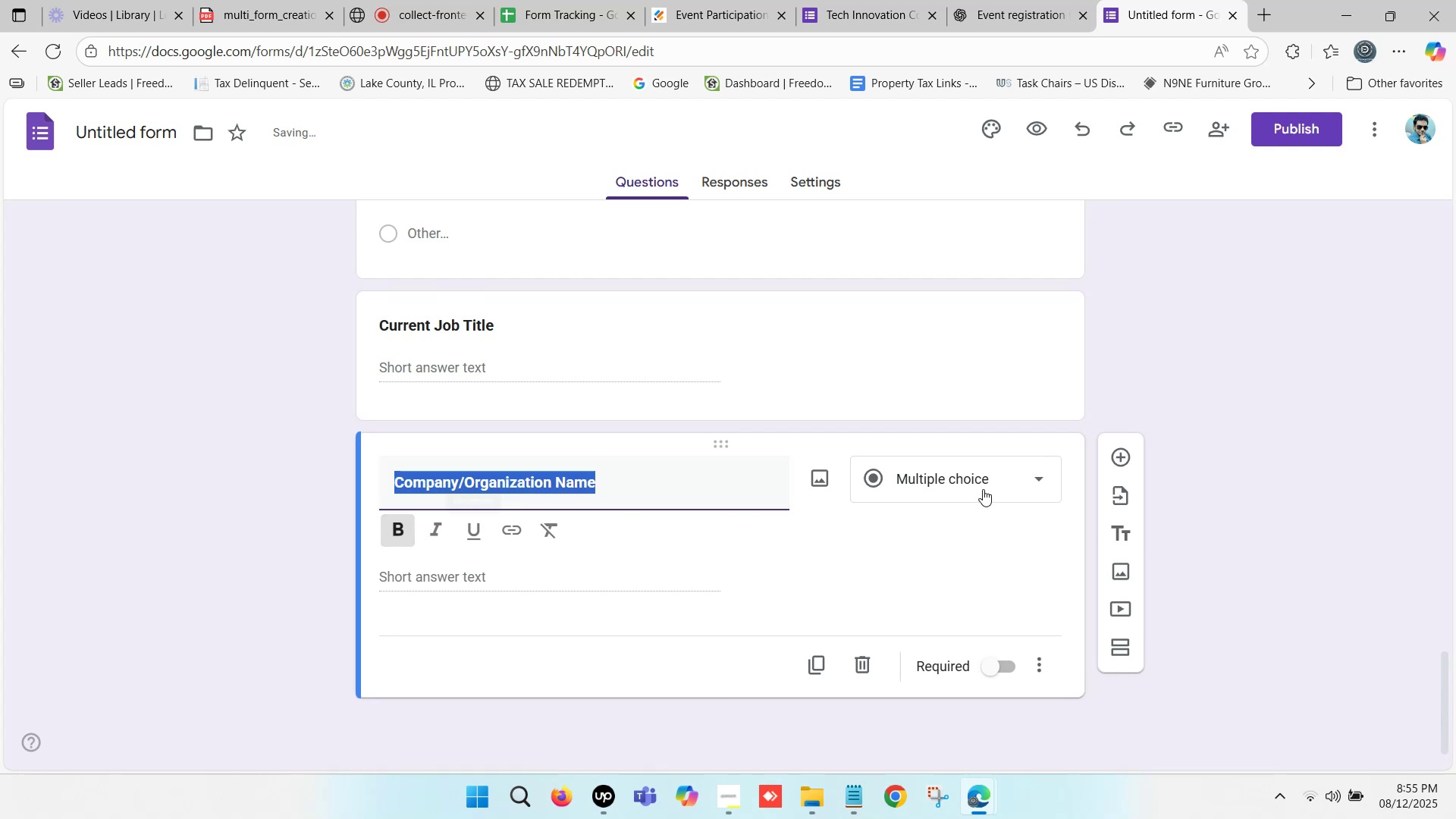 
left_click([979, 486])
 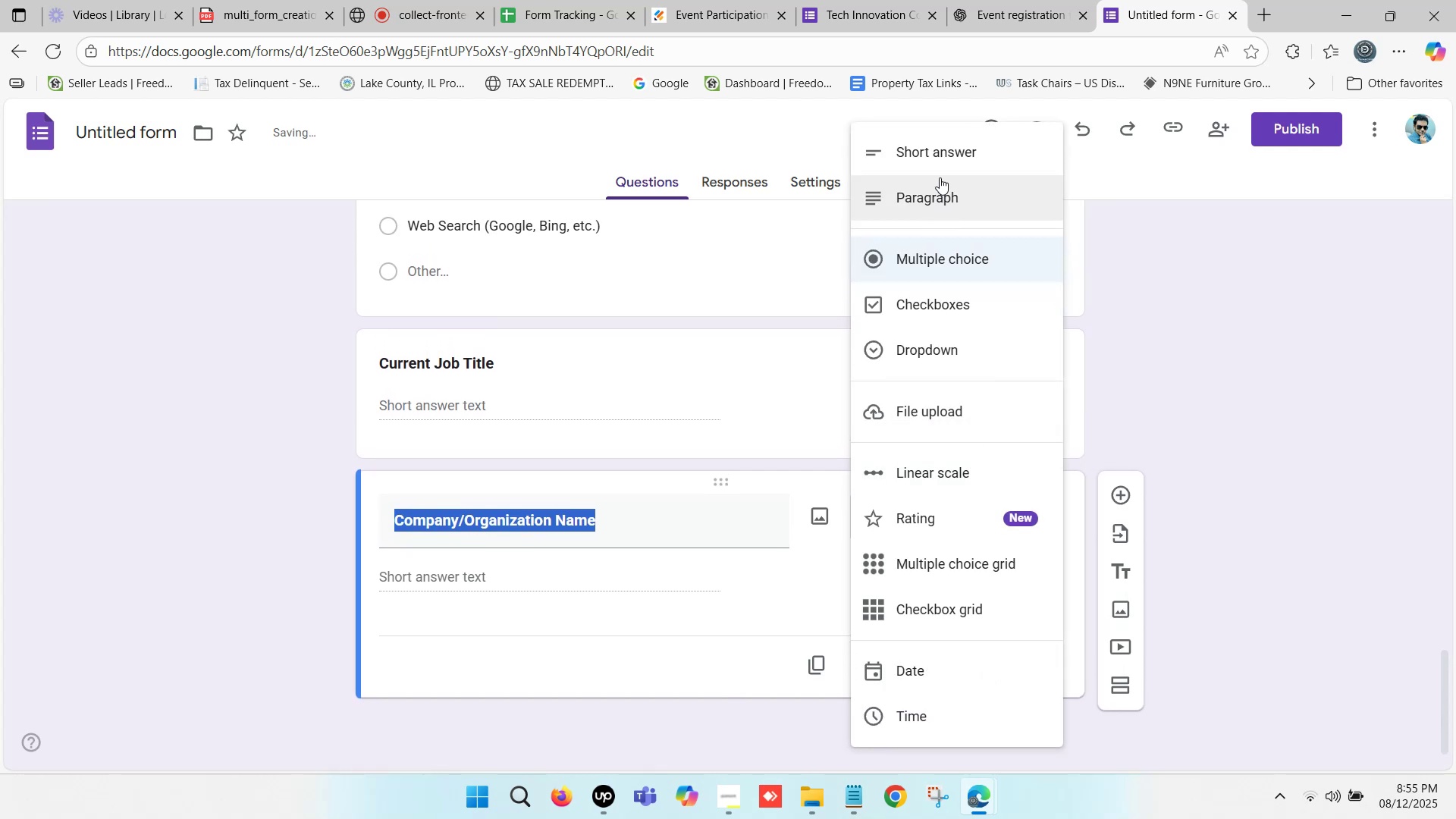 
left_click([944, 151])
 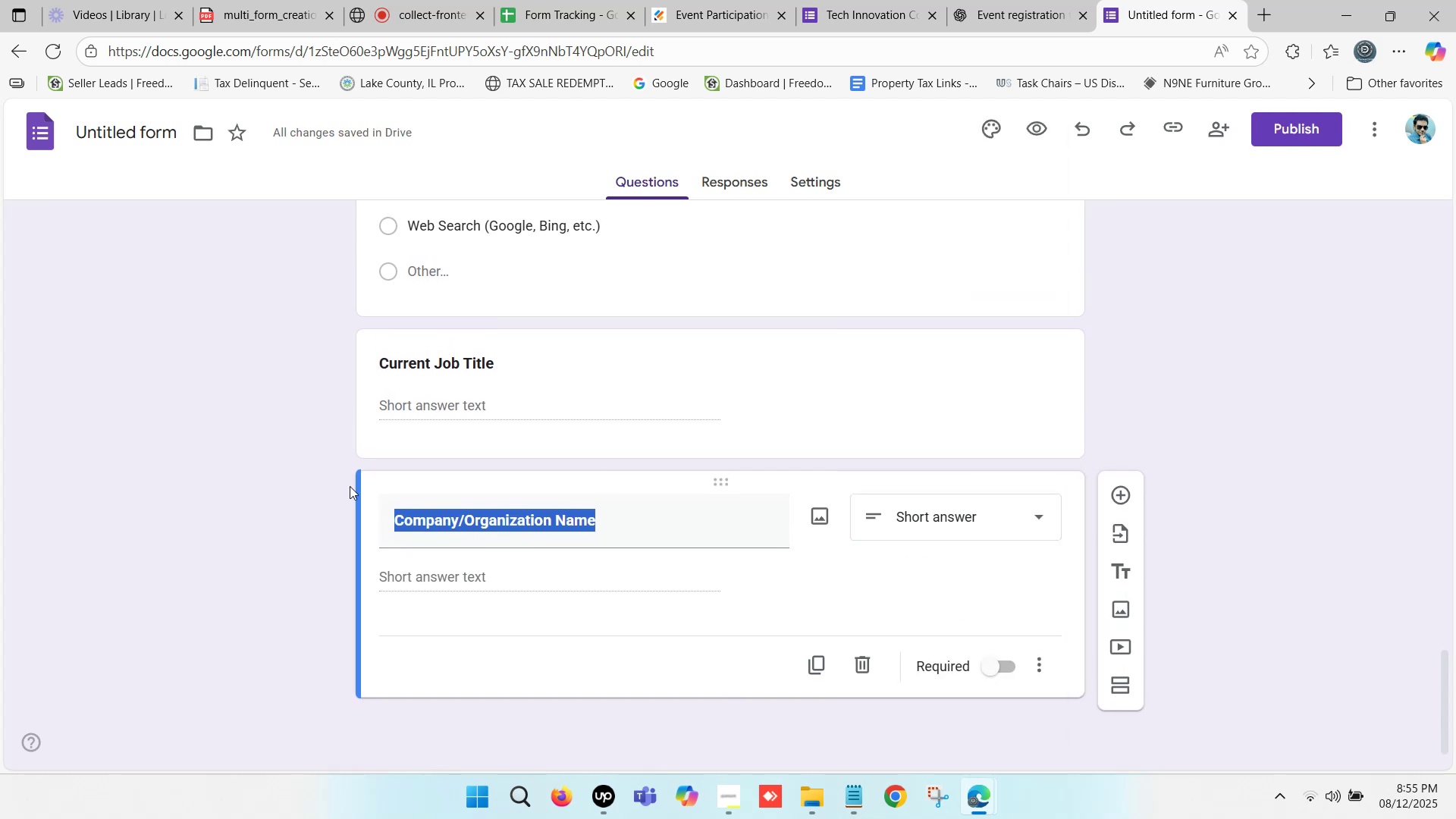 
left_click([268, 484])
 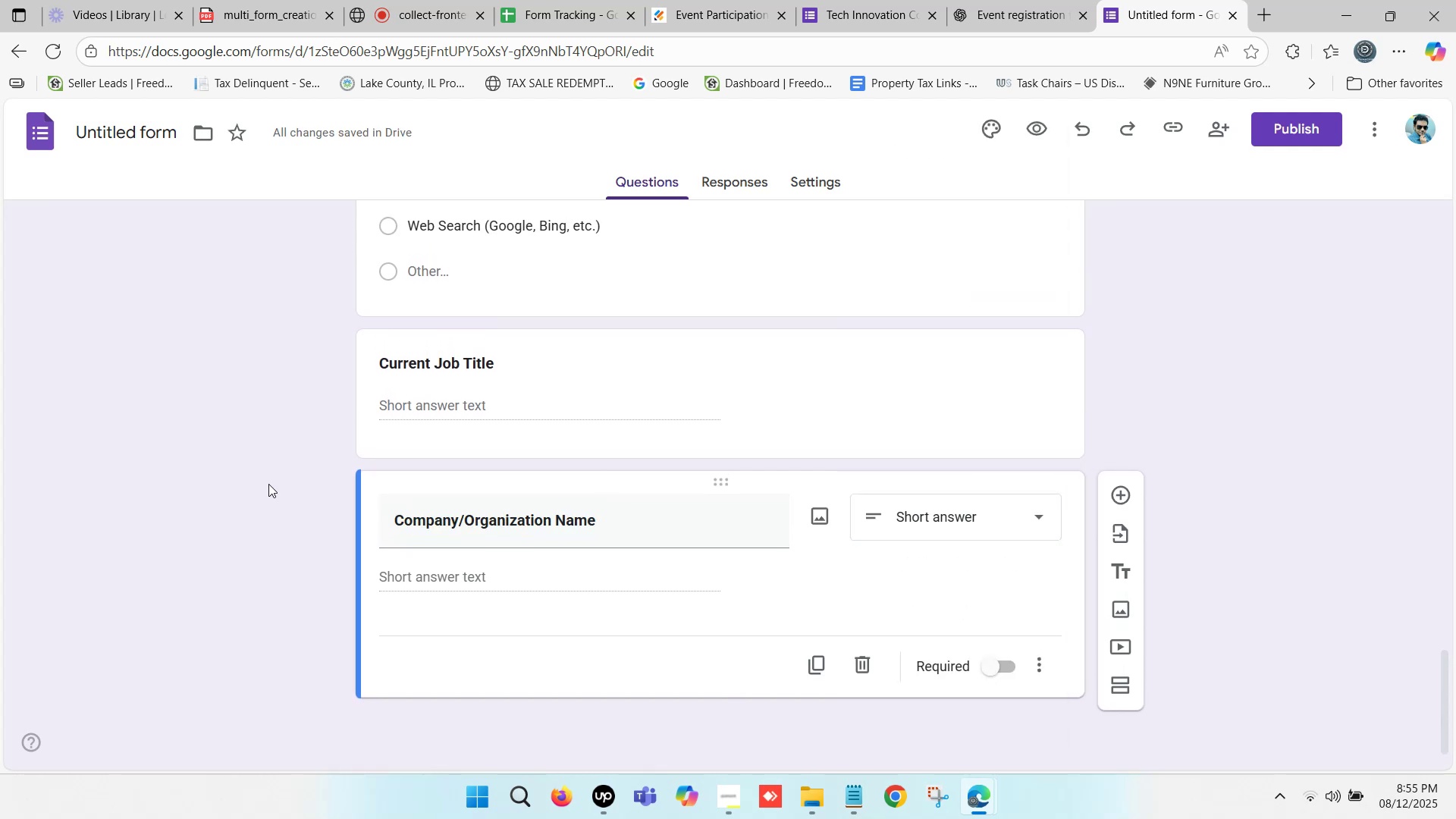 
scroll: coordinate [372, 479], scroll_direction: down, amount: 5.0
 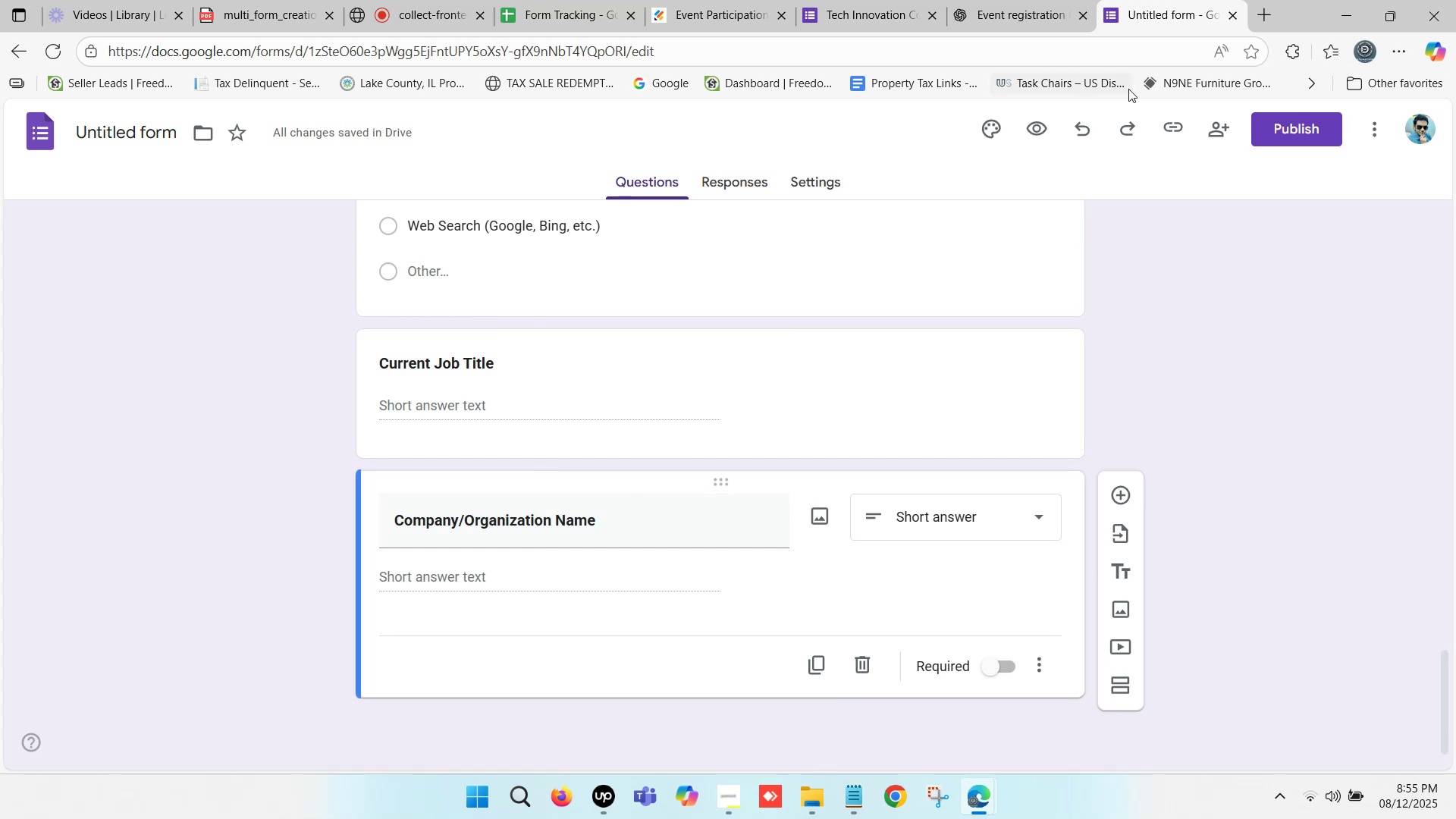 
left_click([1008, 0])
 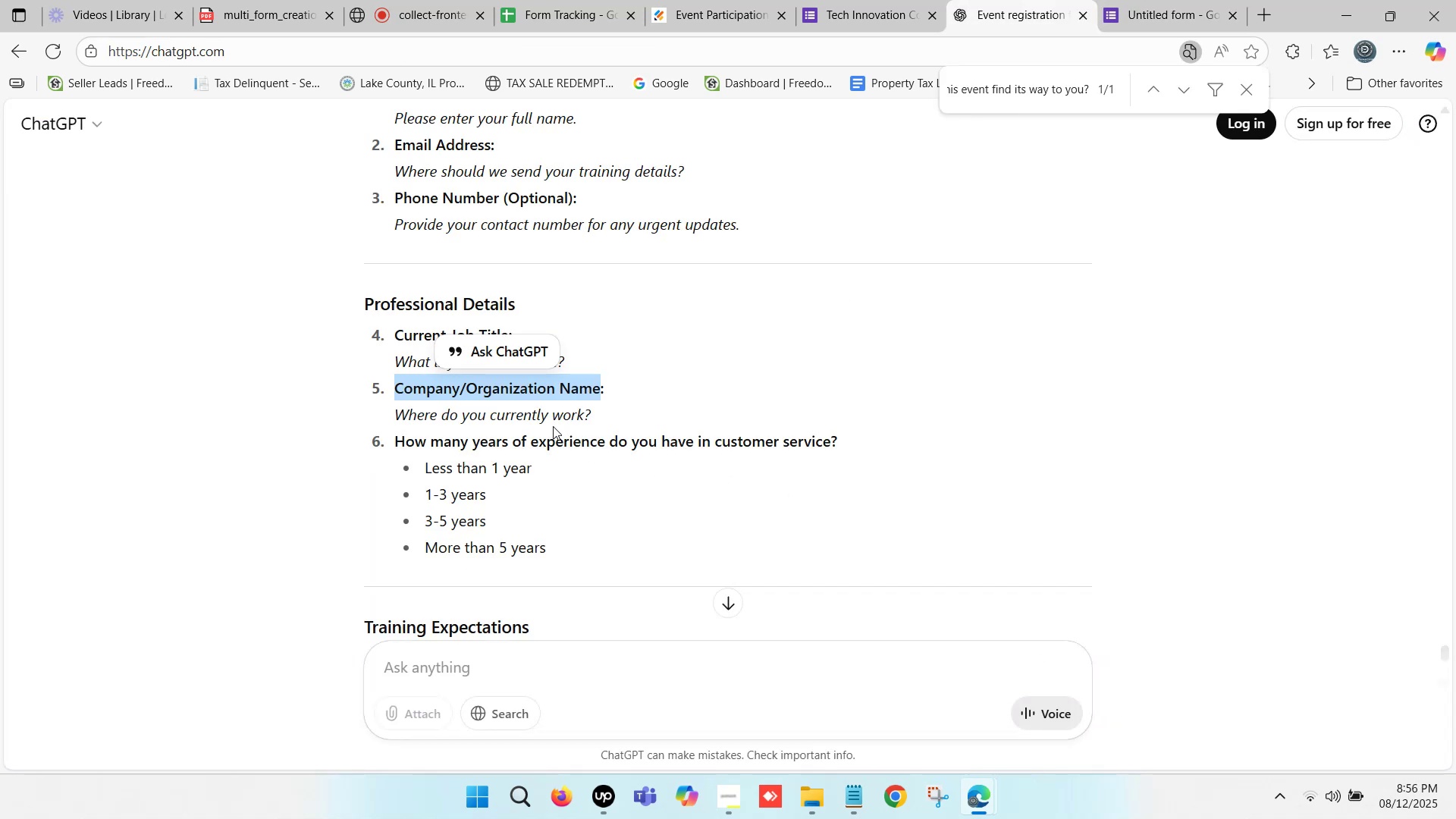 
scroll: coordinate [548, 422], scroll_direction: down, amount: 1.0
 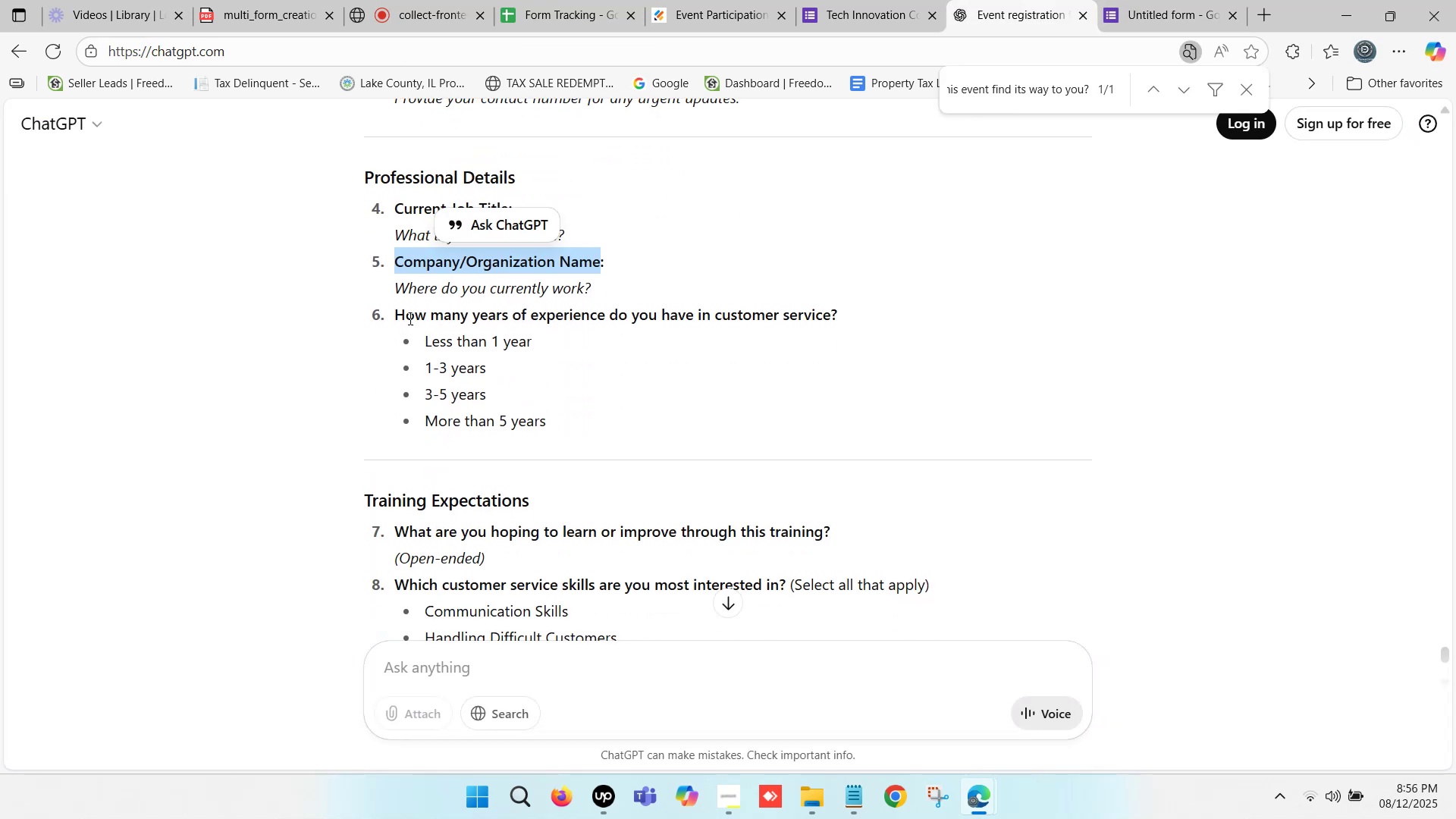 
left_click_drag(start_coordinate=[394, 309], to_coordinate=[839, 313])
 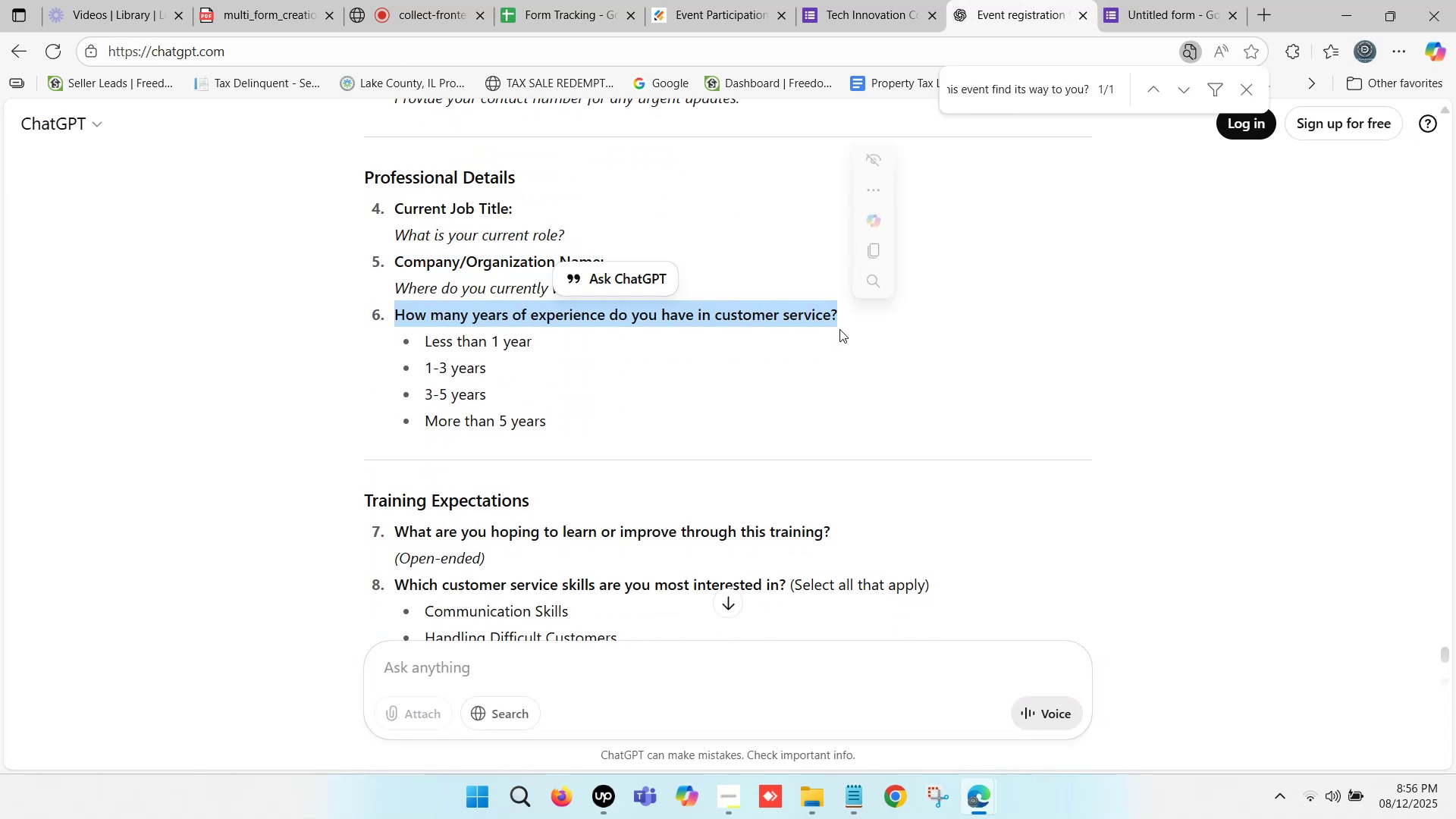 
key(Control+C)
 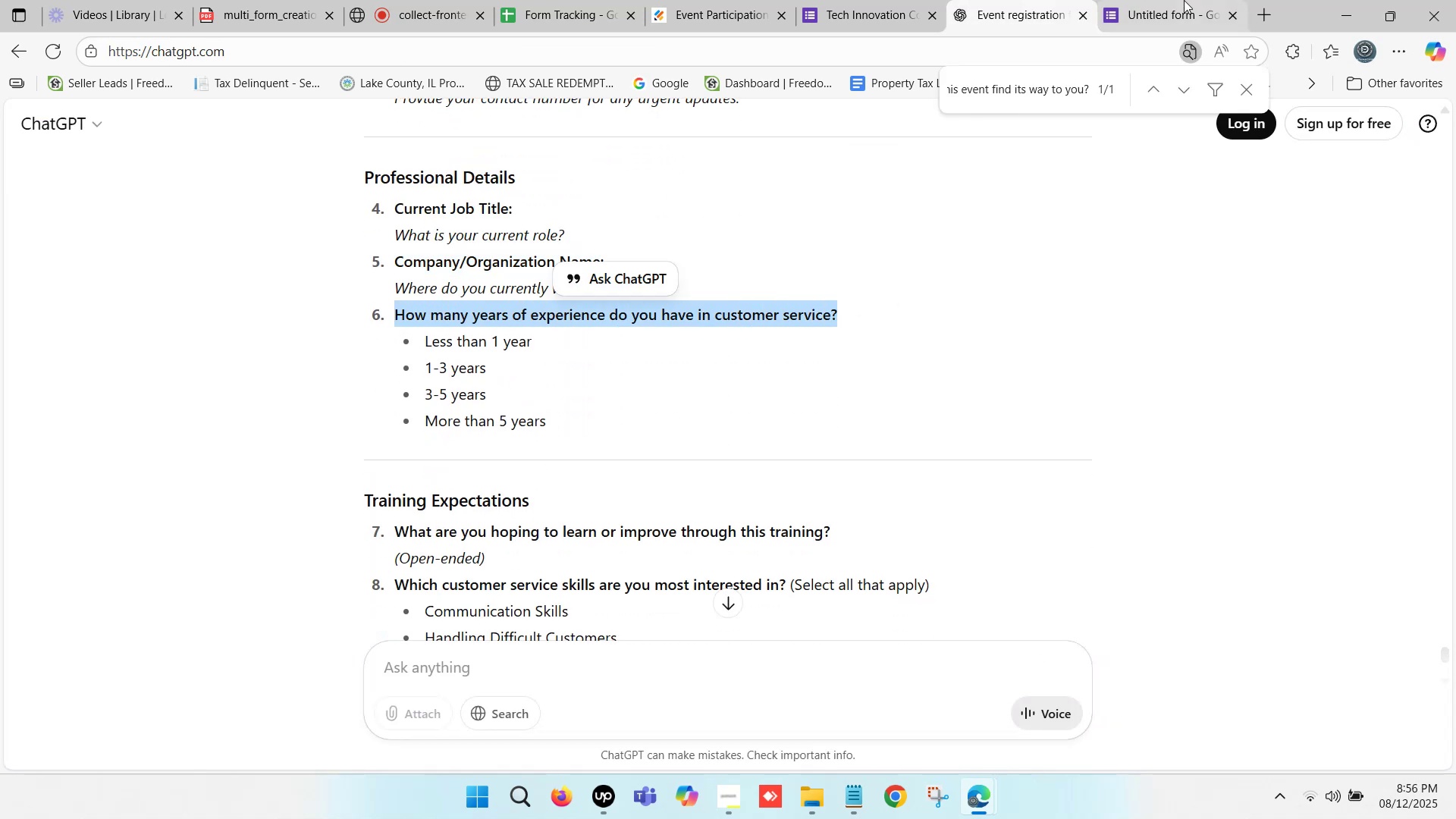 
left_click([1178, 0])
 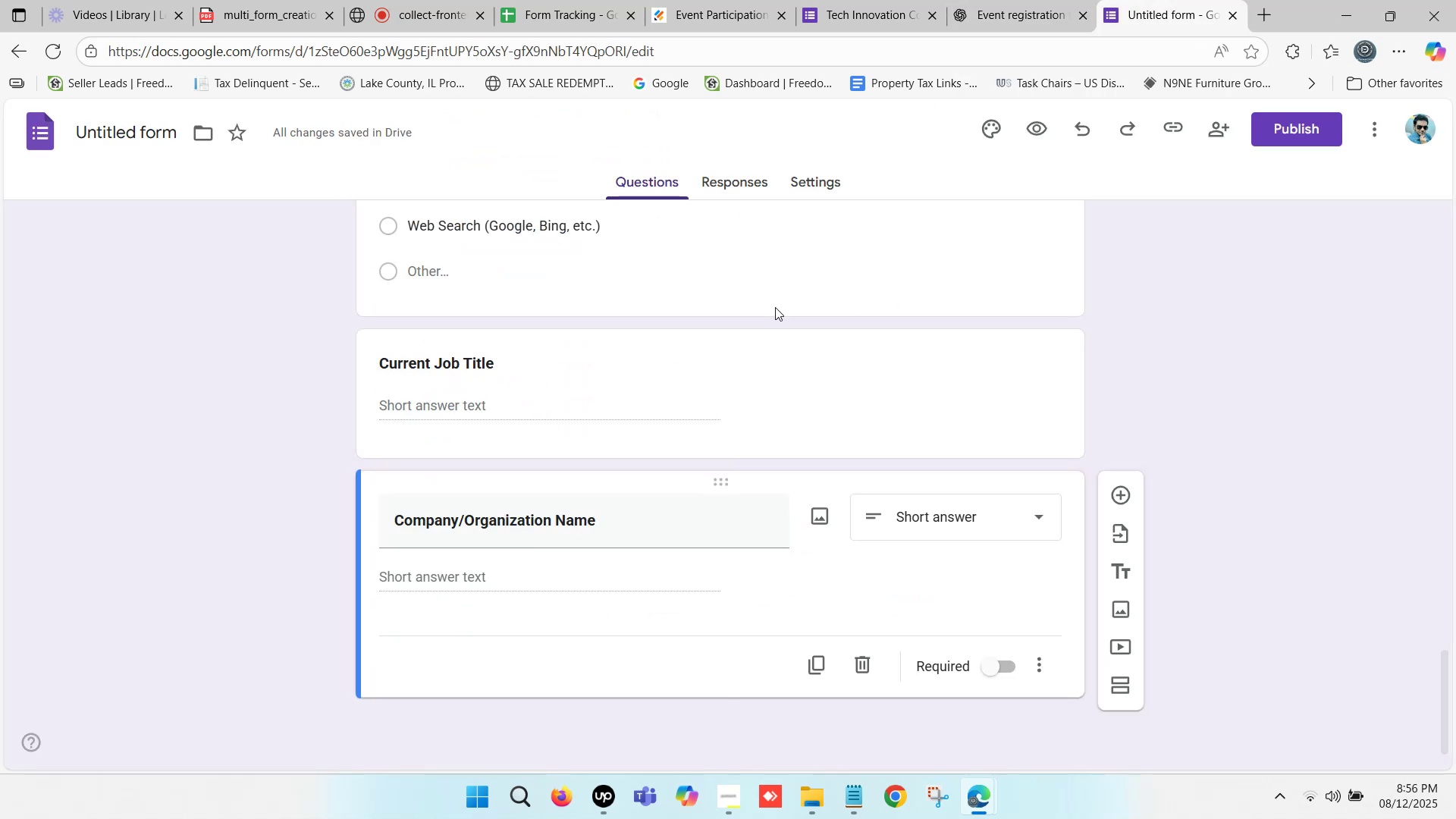 
scroll: coordinate [653, 367], scroll_direction: up, amount: 3.0
 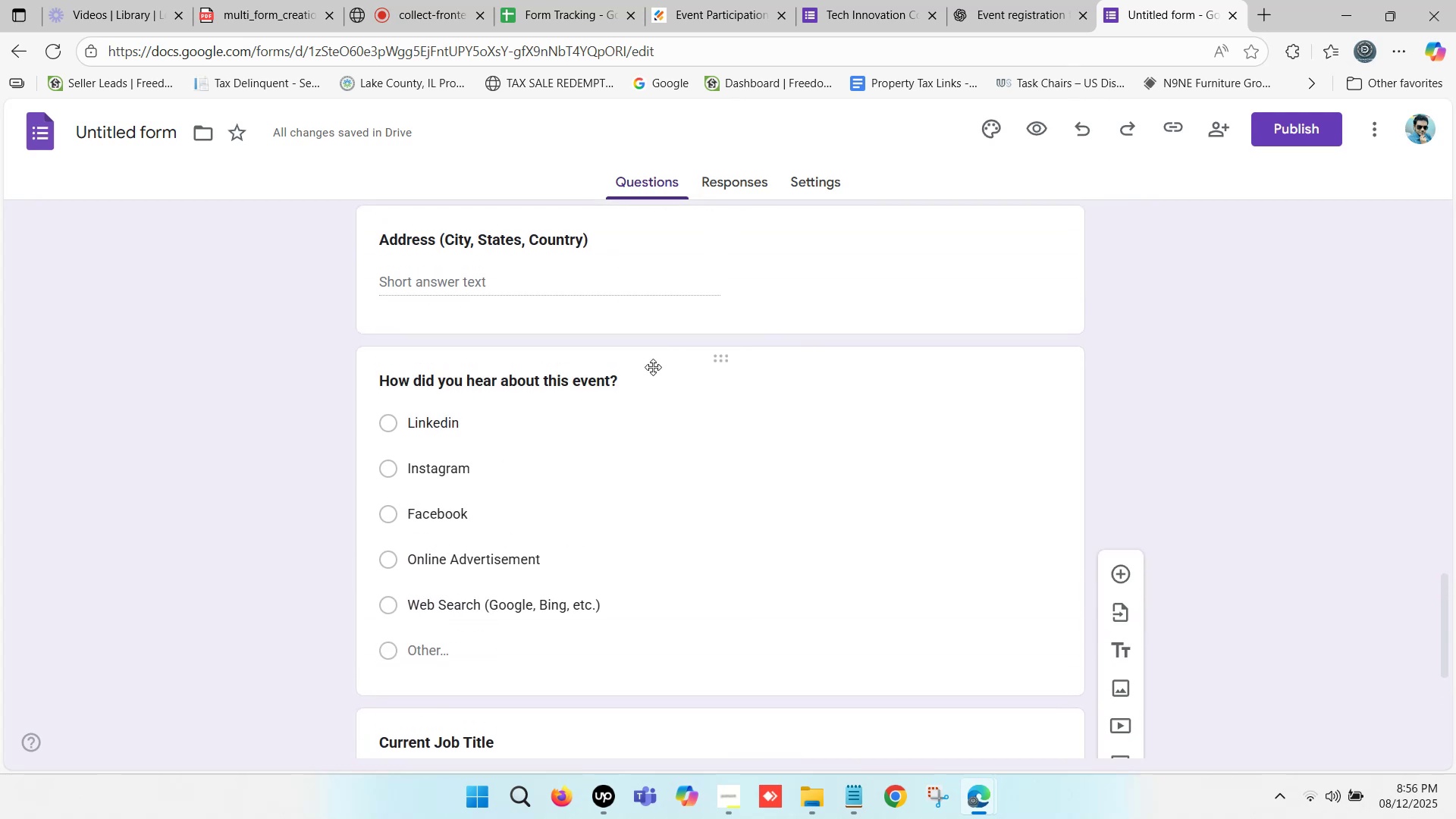 
scroll: coordinate [614, 412], scroll_direction: down, amount: 9.0
 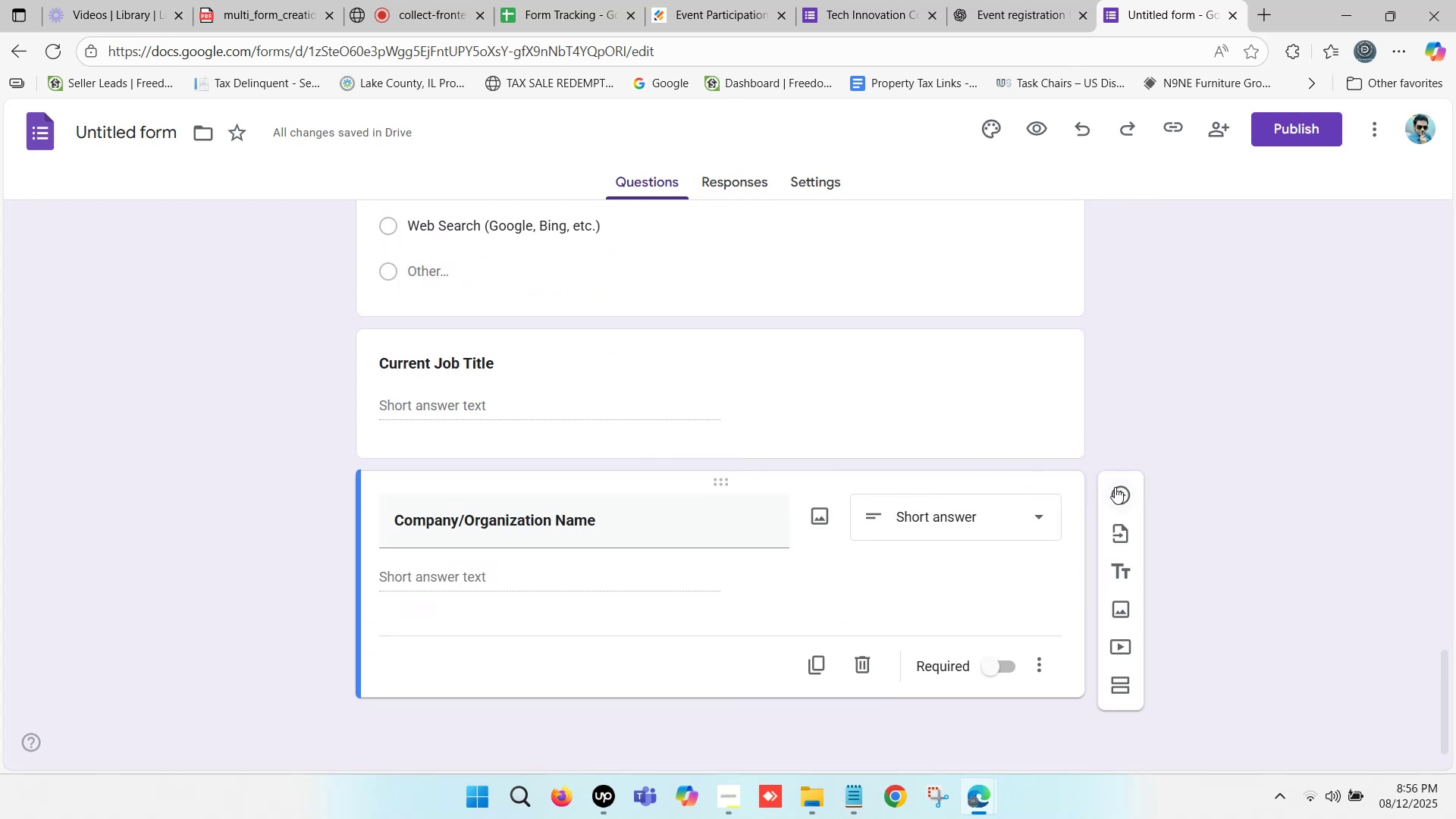 
left_click([1115, 487])
 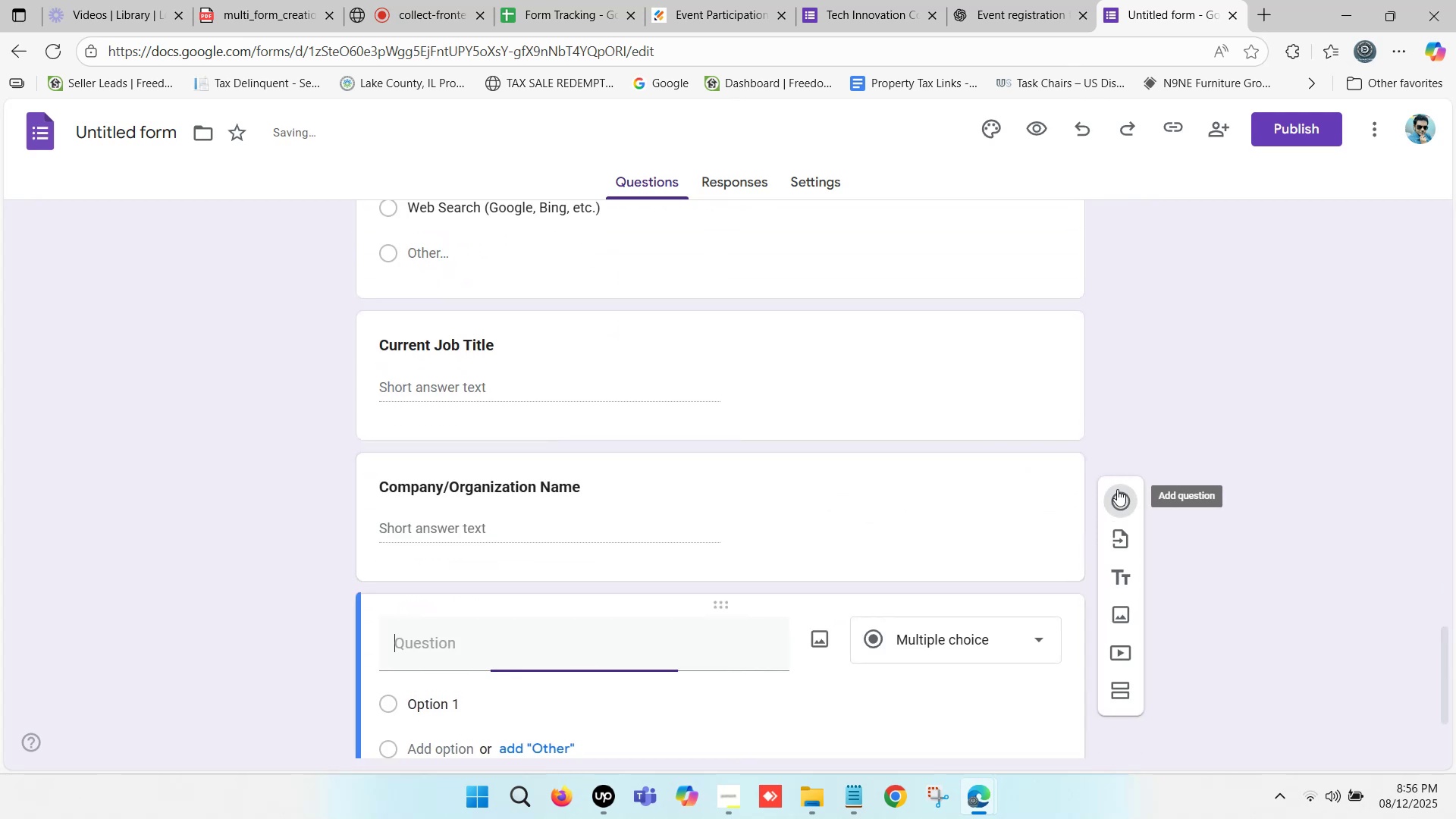 
scroll: coordinate [516, 425], scroll_direction: down, amount: 2.0
 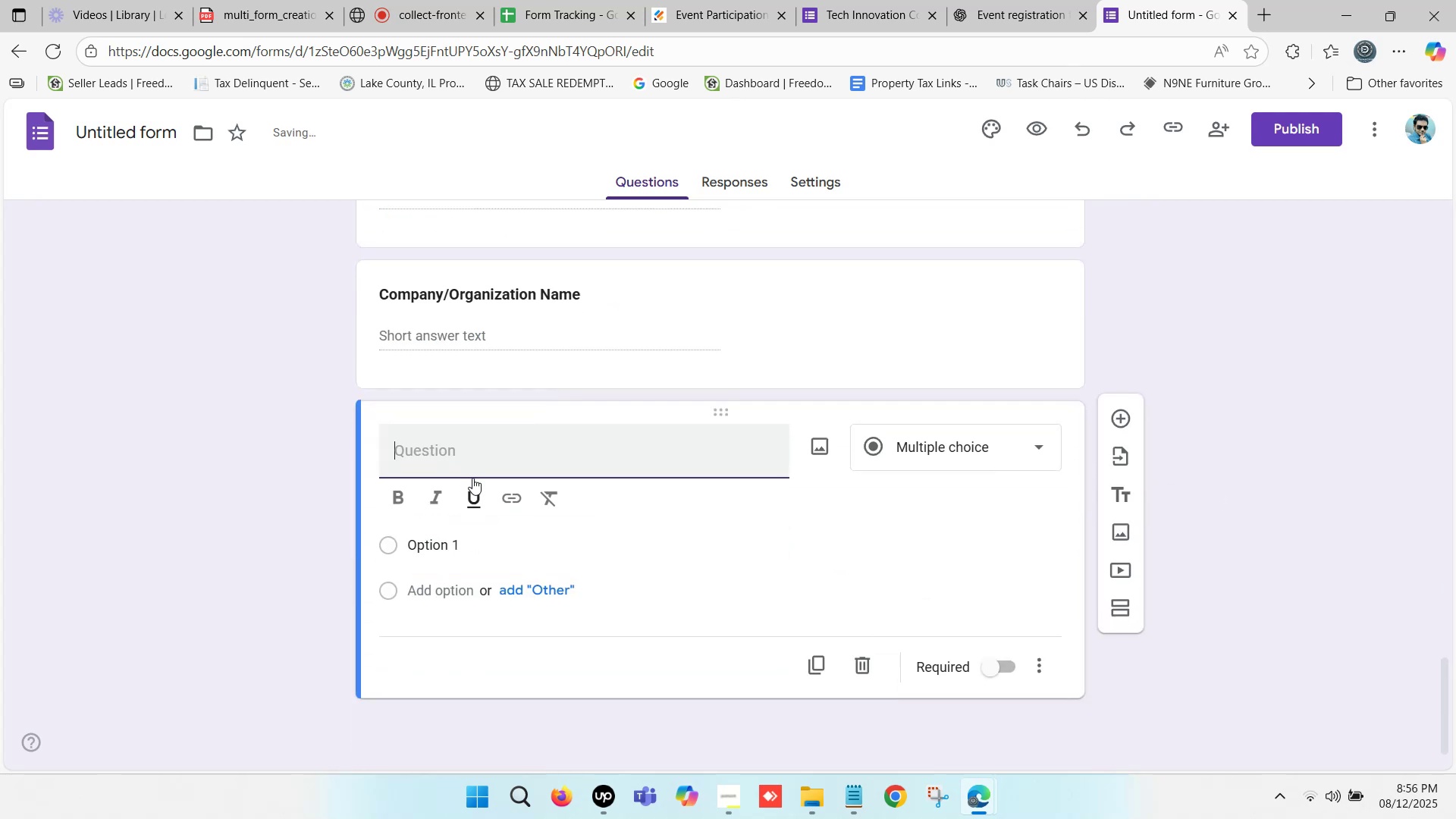 
key(Control+V)
 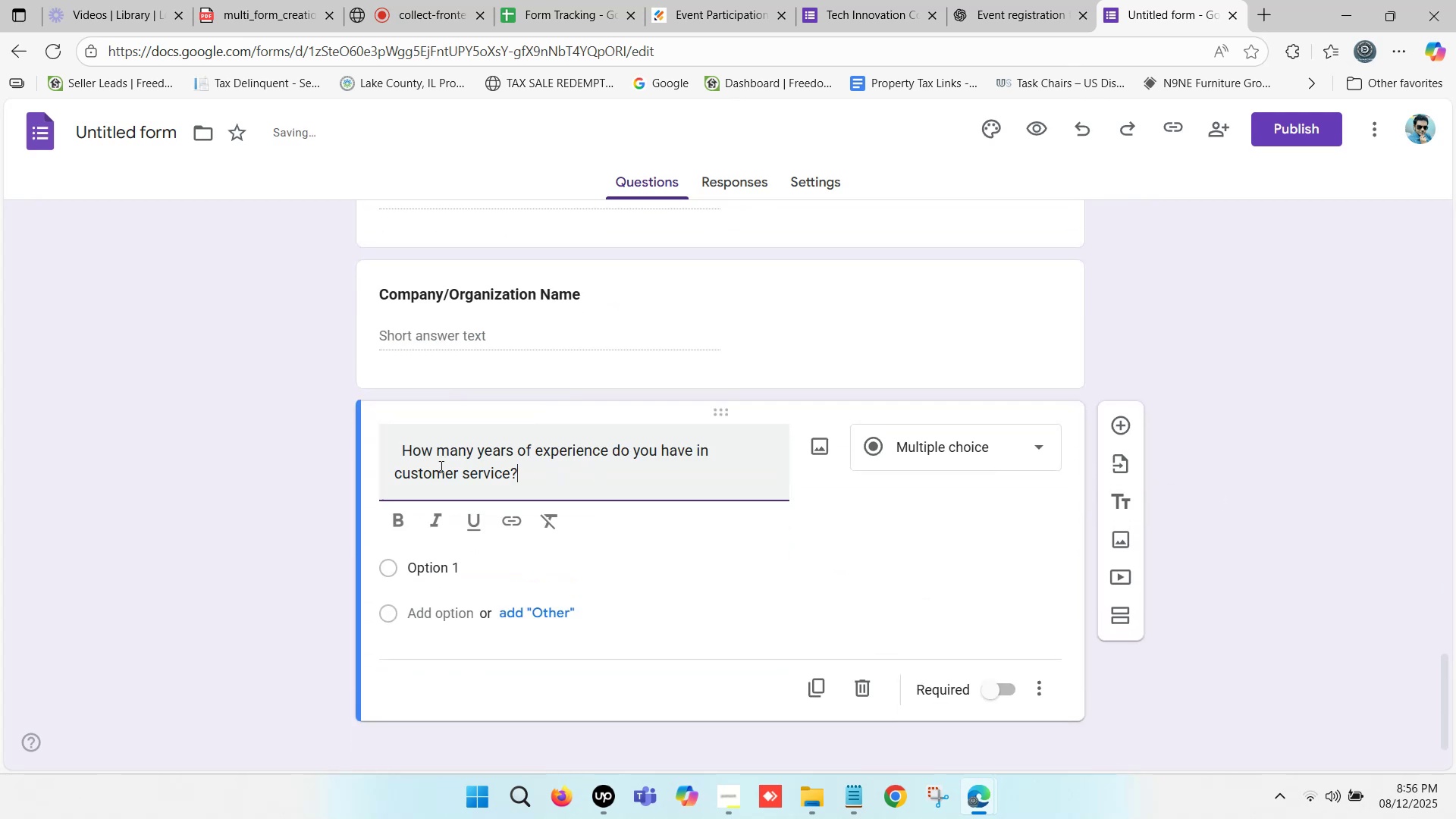 
left_click_drag(start_coordinate=[403, 455], to_coordinate=[364, 449])
 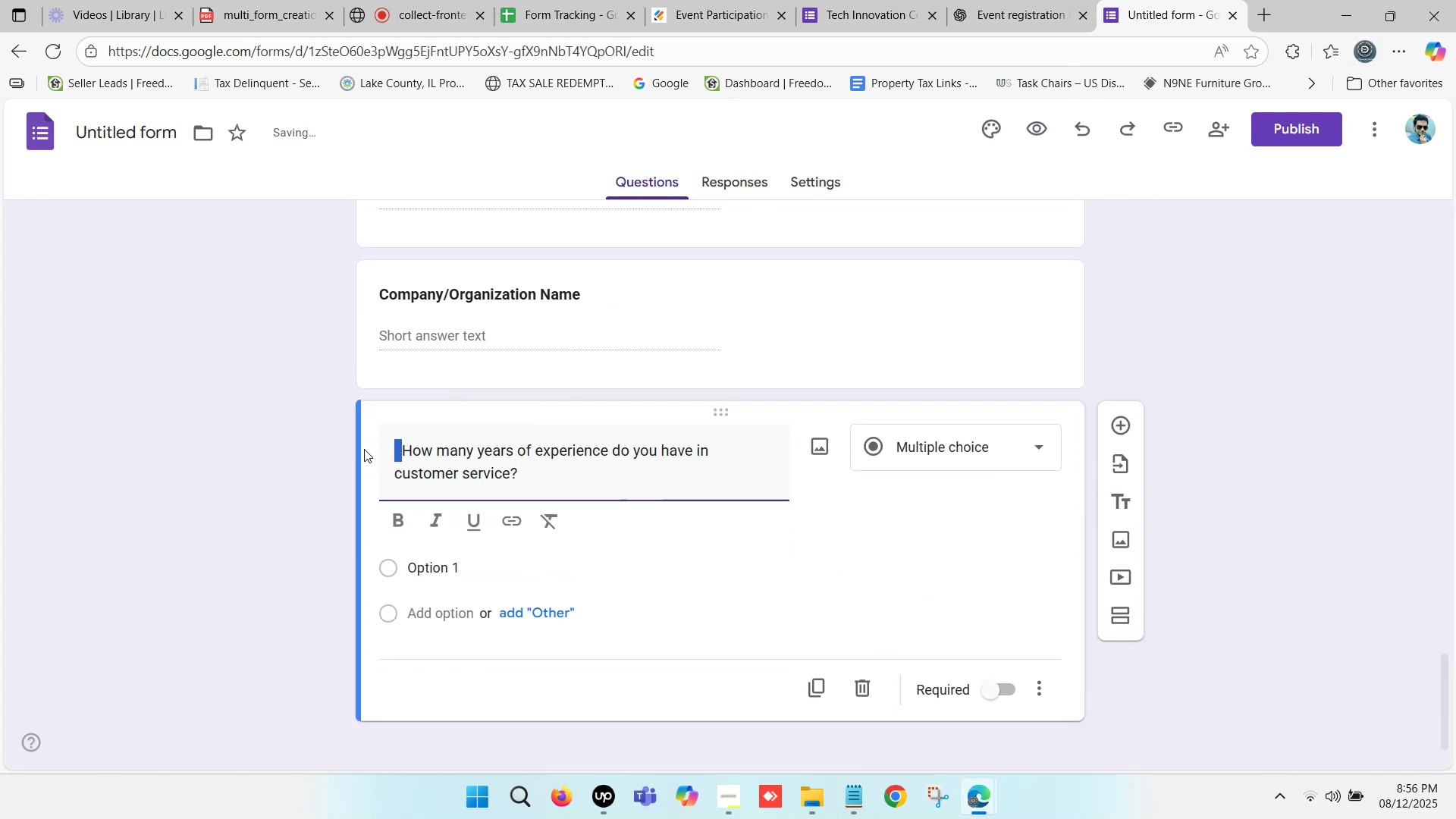 
key(Backspace)
 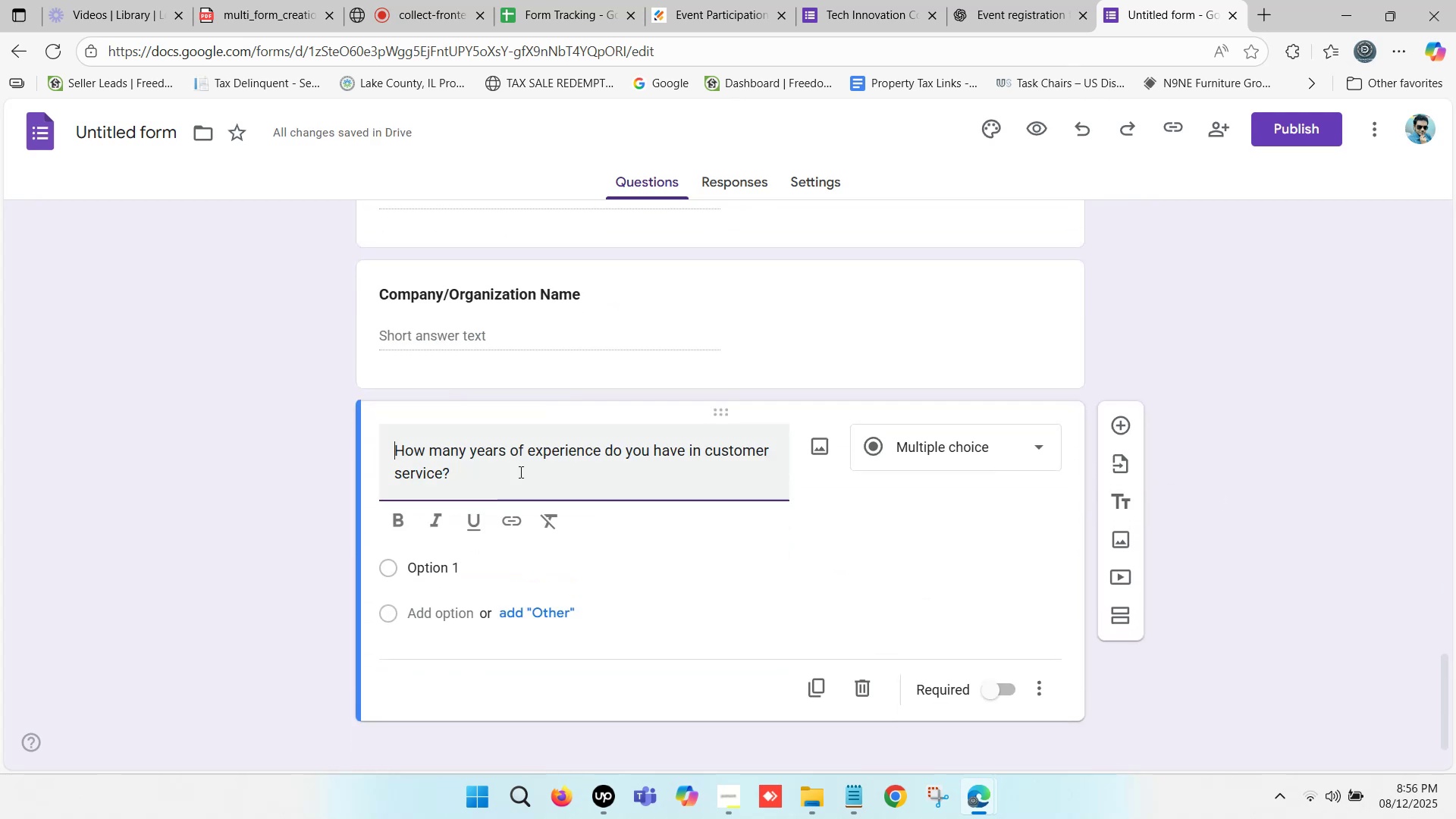 
left_click([554, 472])
 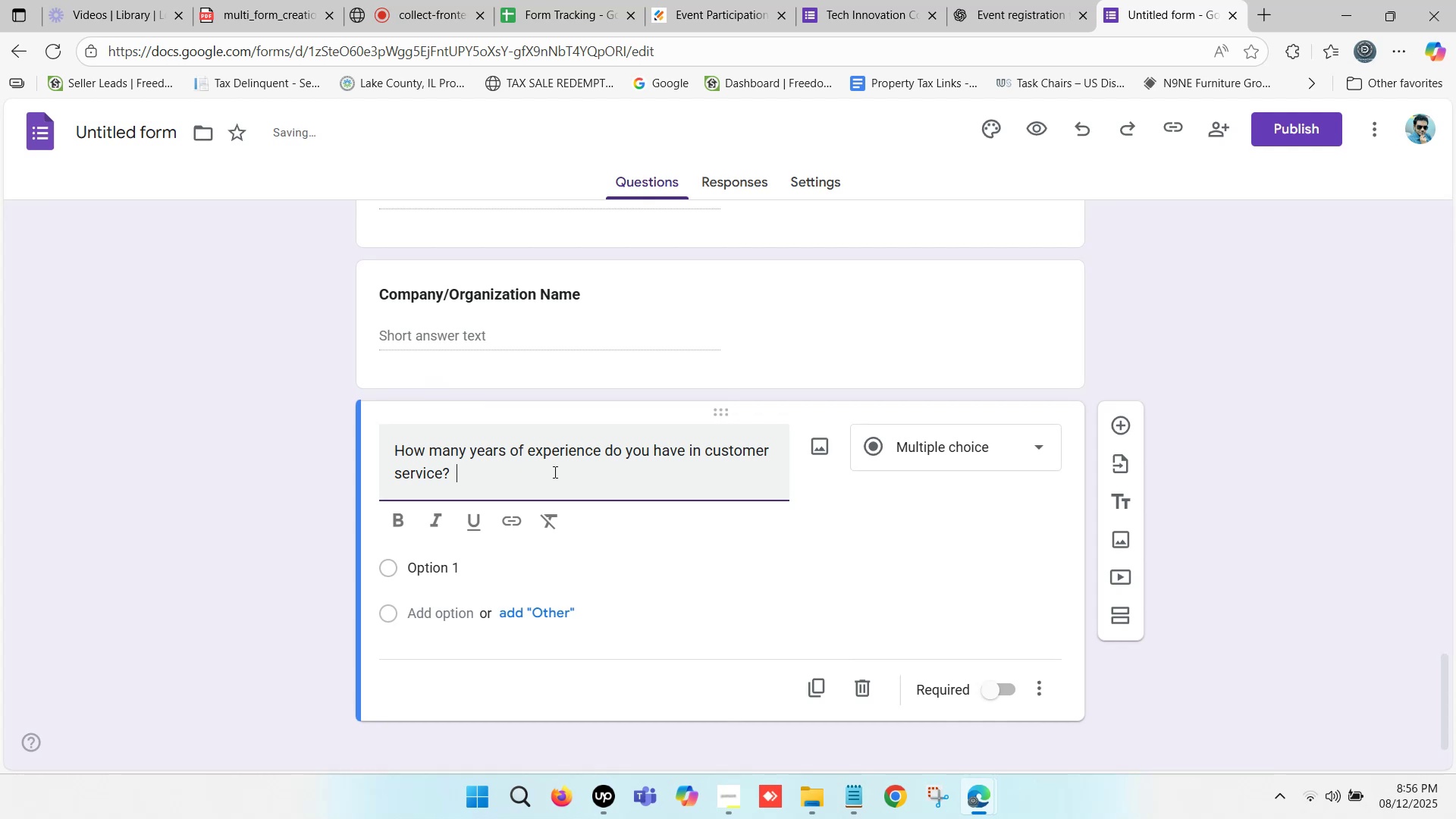 
key(Backspace)
 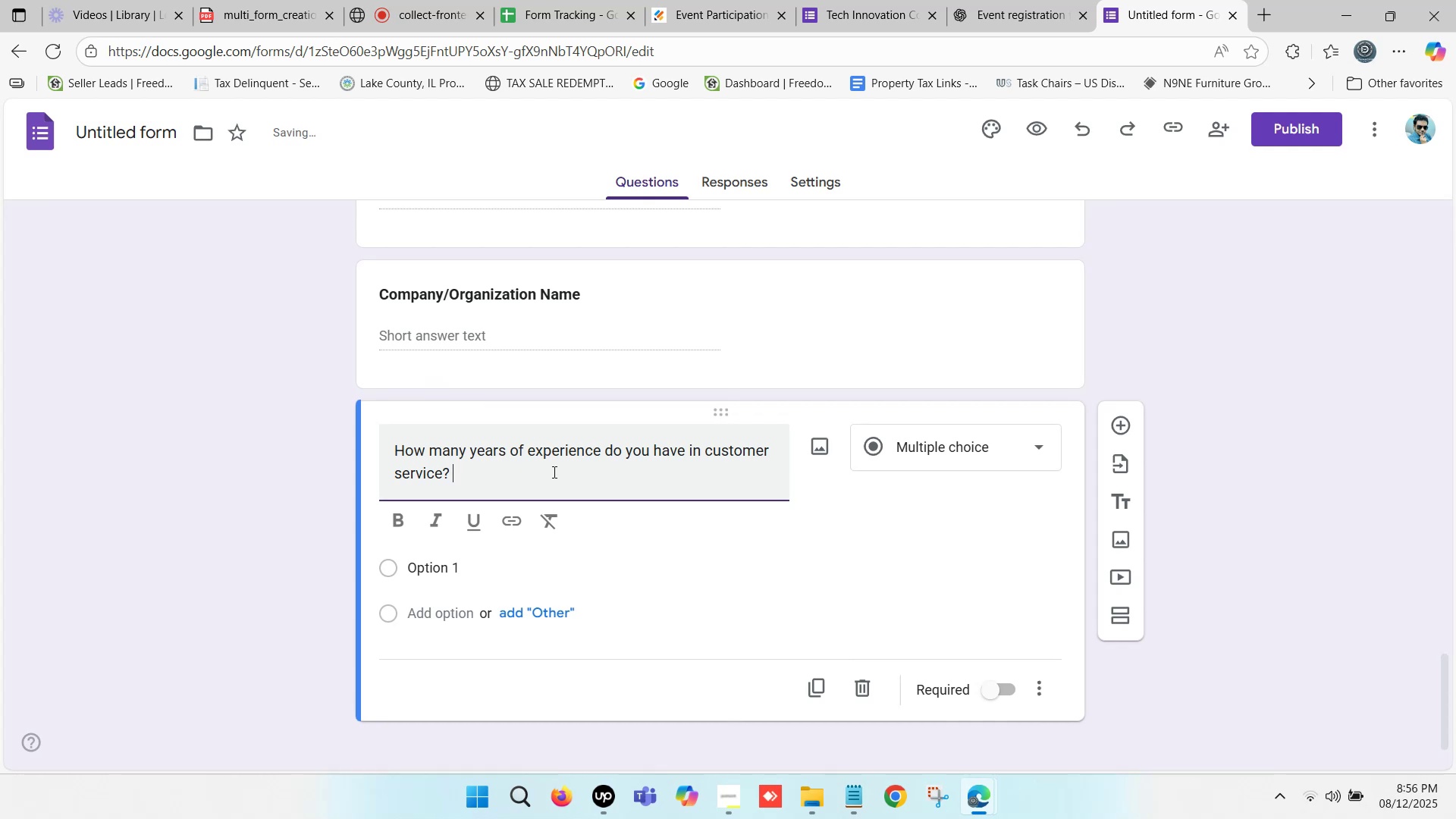 
key(Backspace)
 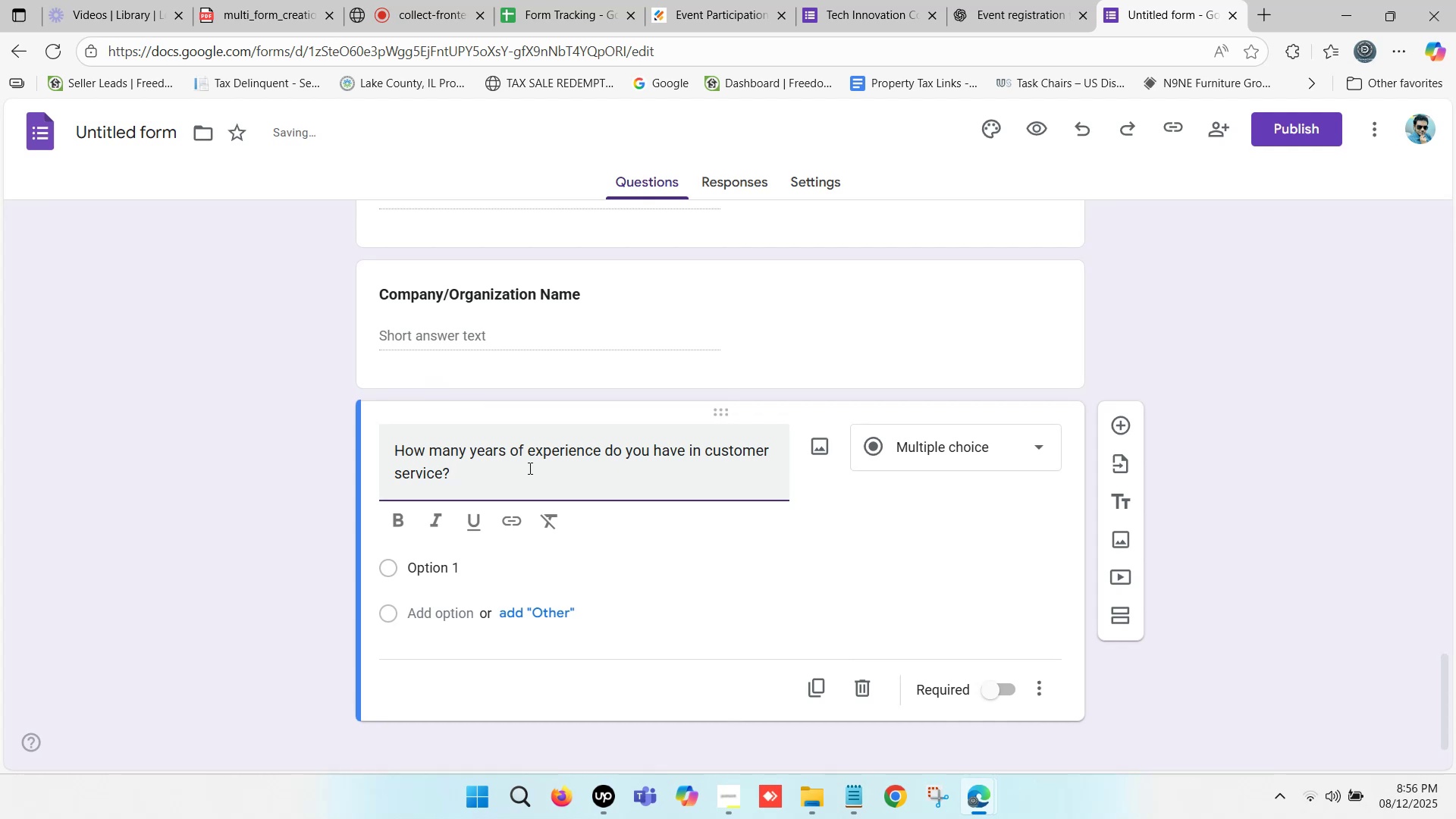 
scroll: coordinate [526, 466], scroll_direction: down, amount: 1.0
 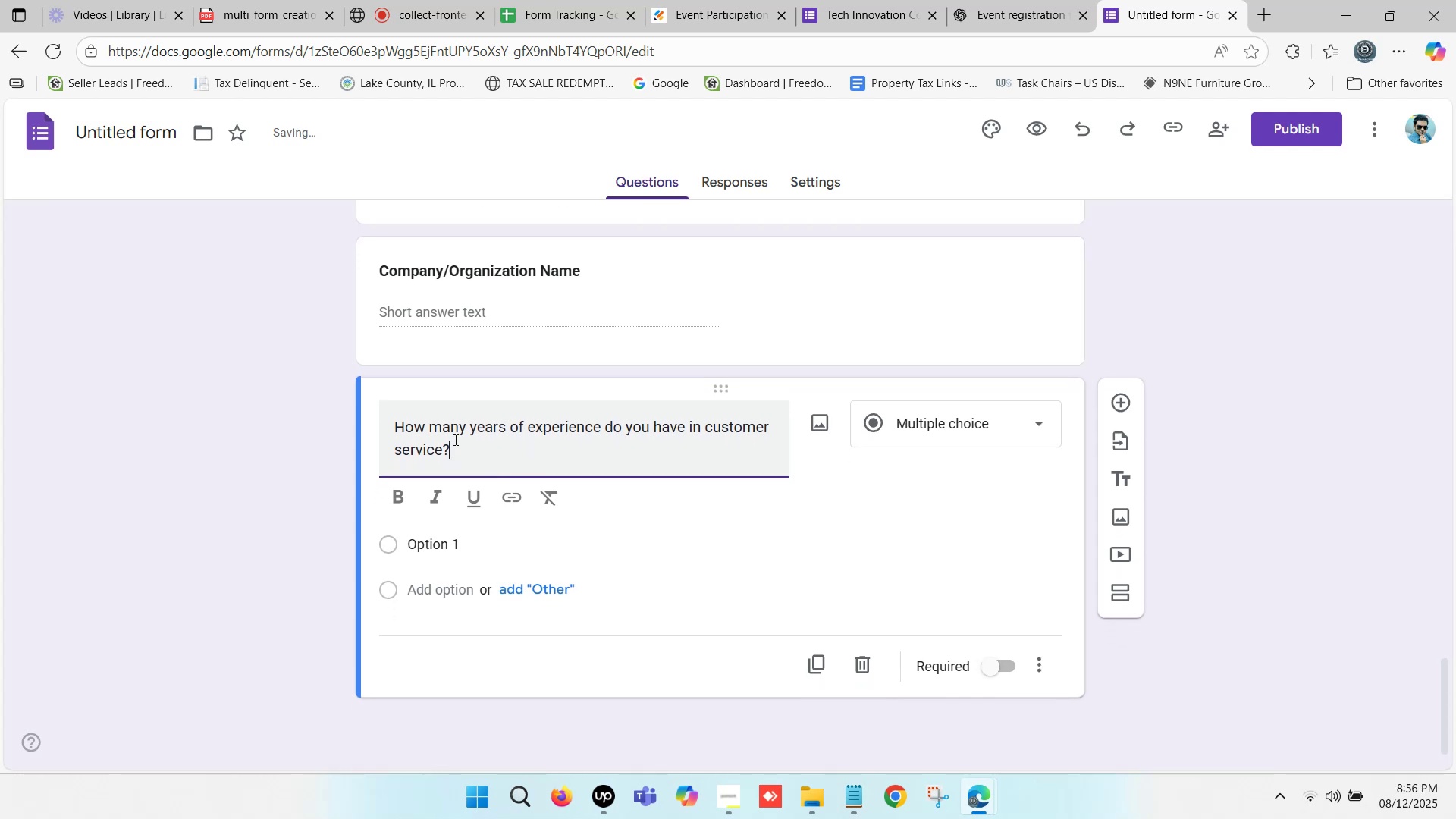 
left_click_drag(start_coordinate=[457, 447], to_coordinate=[355, 420])
 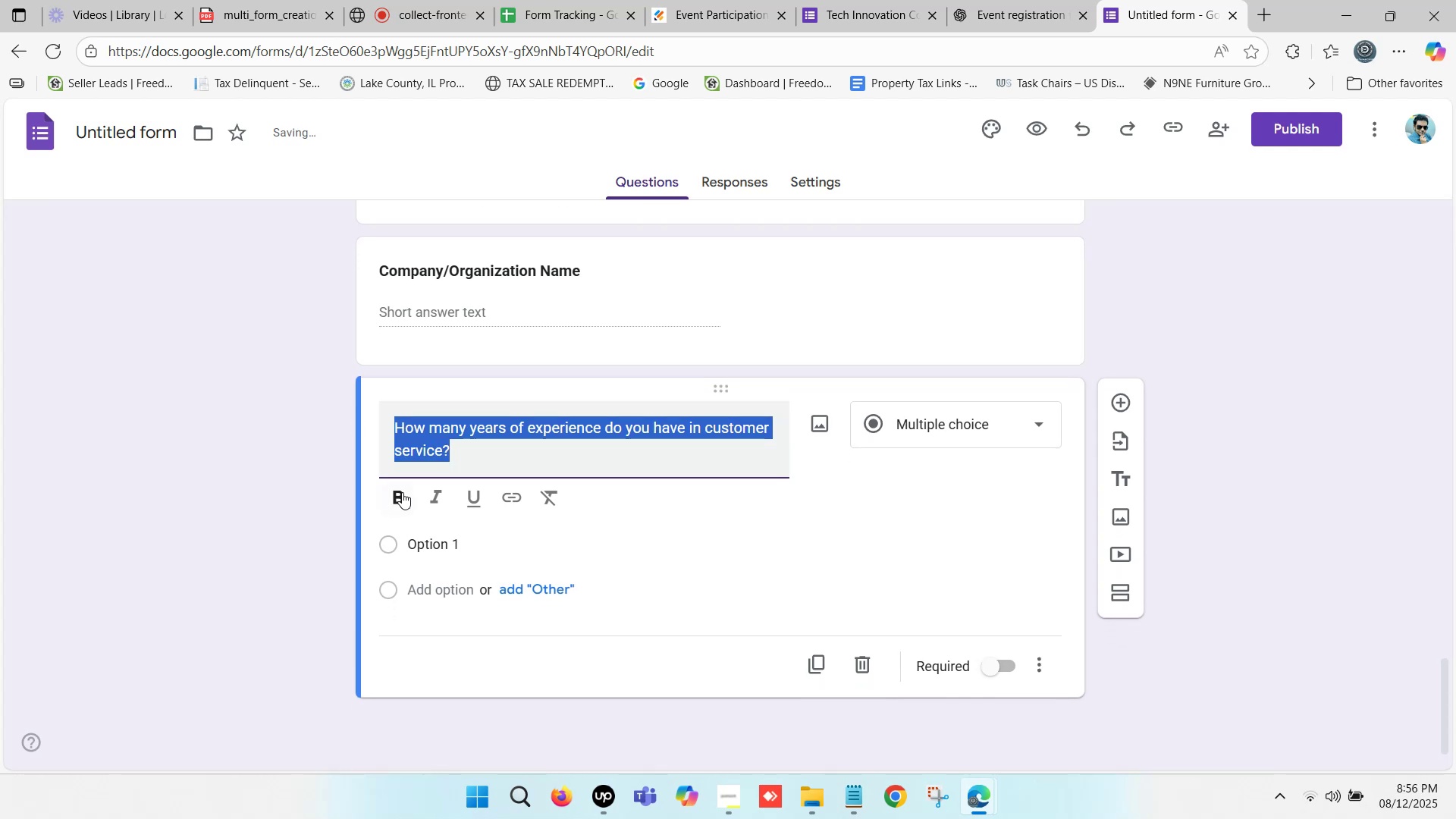 
left_click([400, 495])
 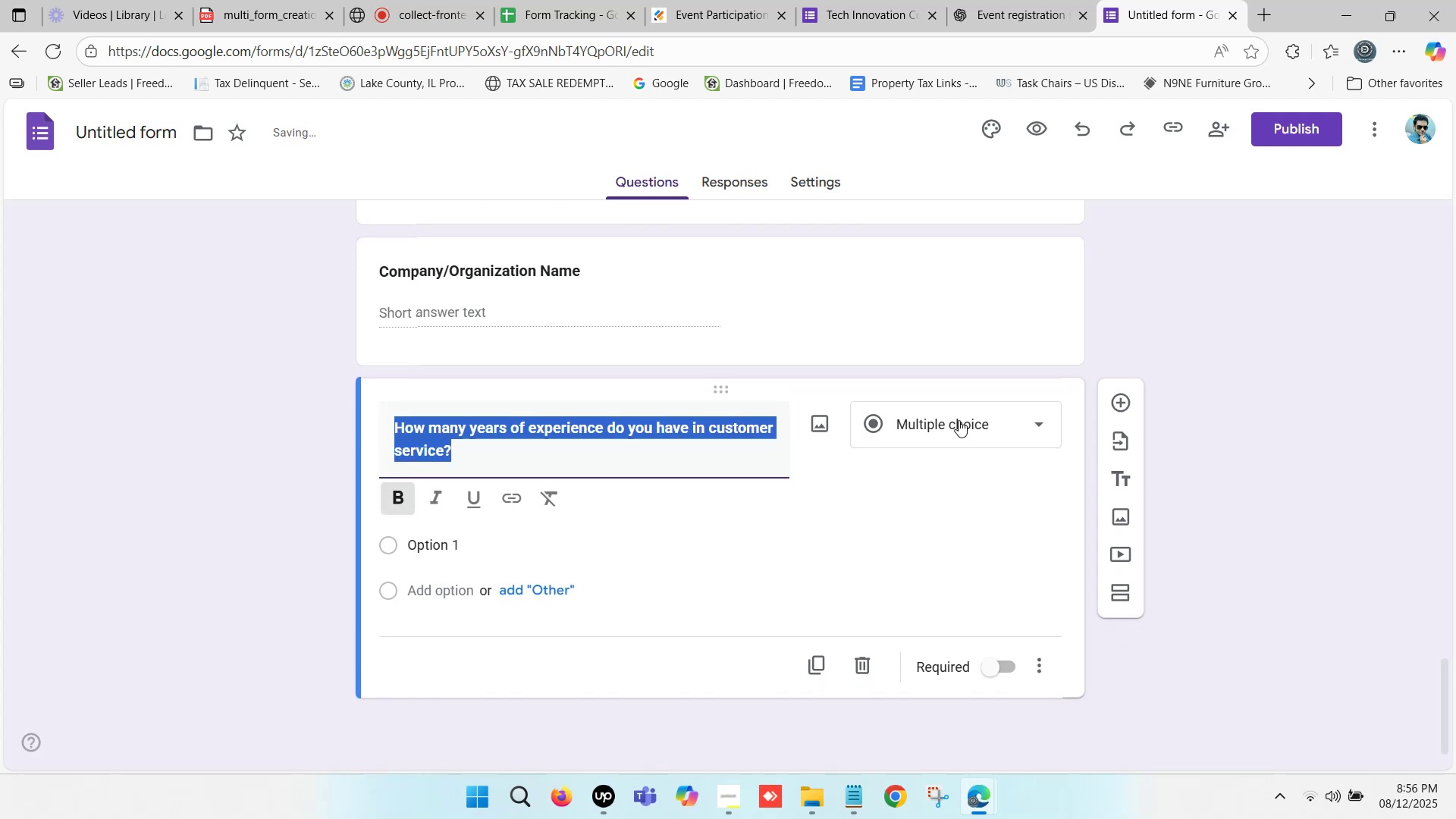 
scroll: coordinate [516, 555], scroll_direction: down, amount: 1.0
 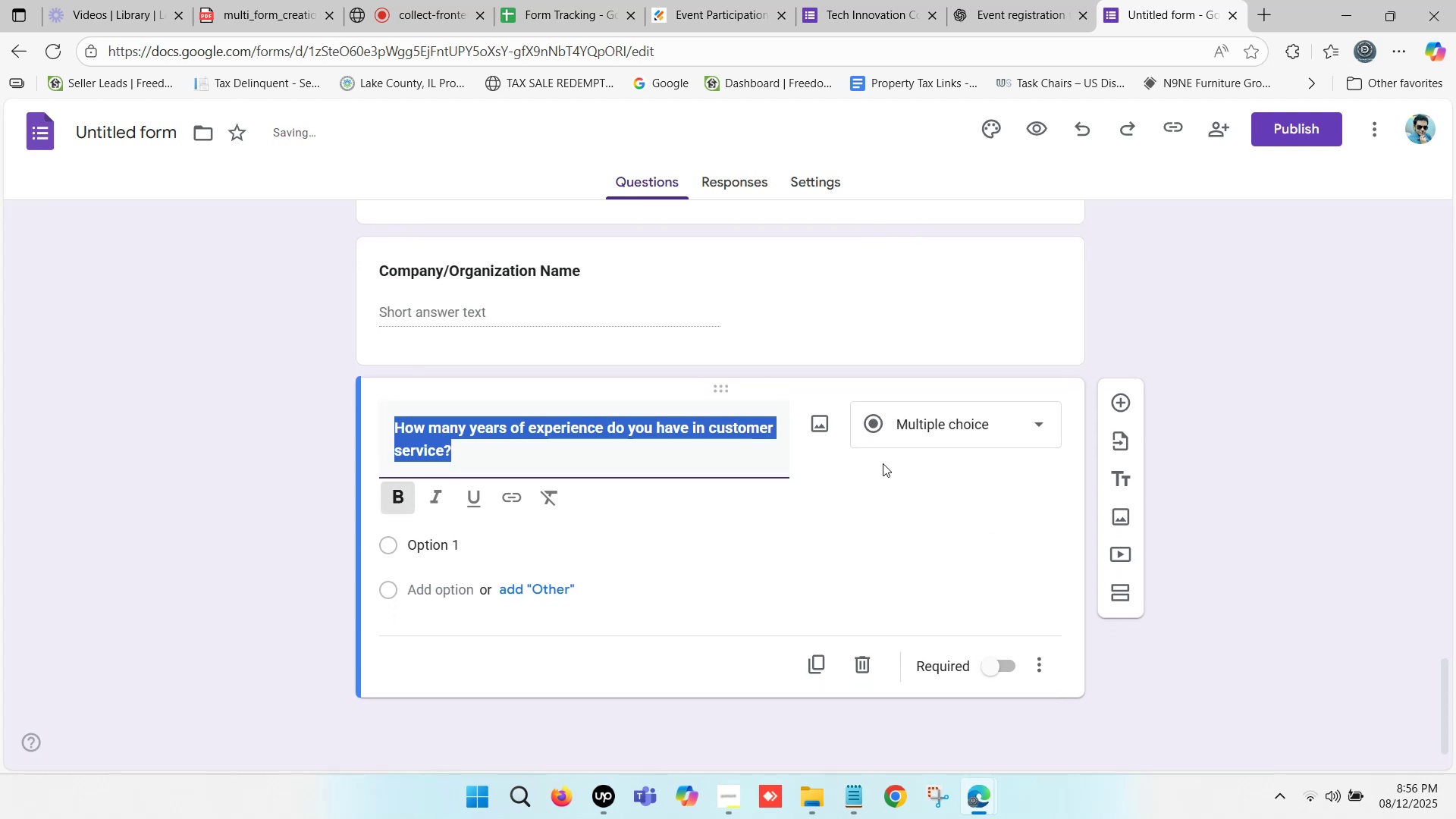 
left_click([911, 414])
 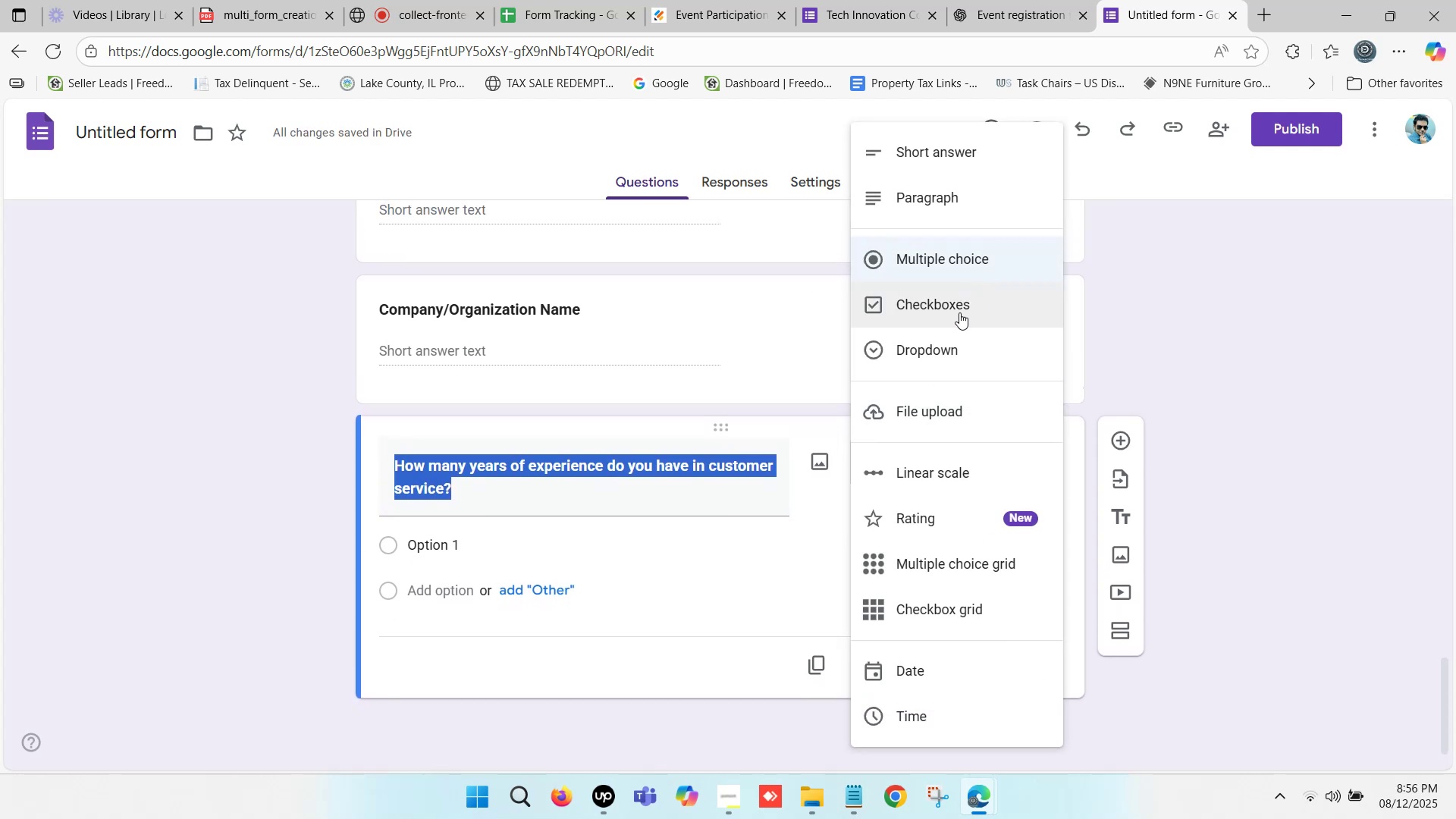 
left_click([935, 344])
 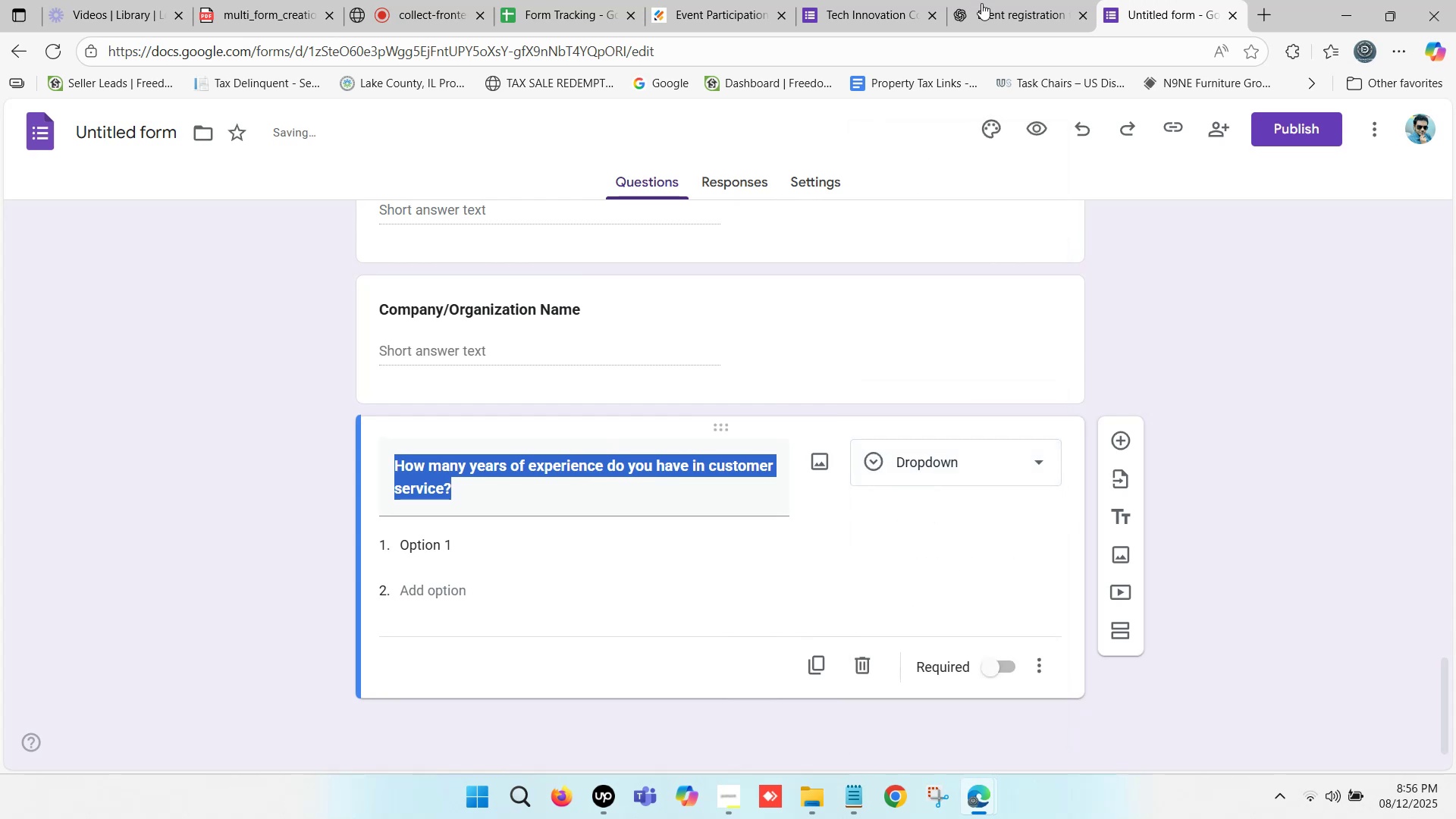 
left_click([981, 0])
 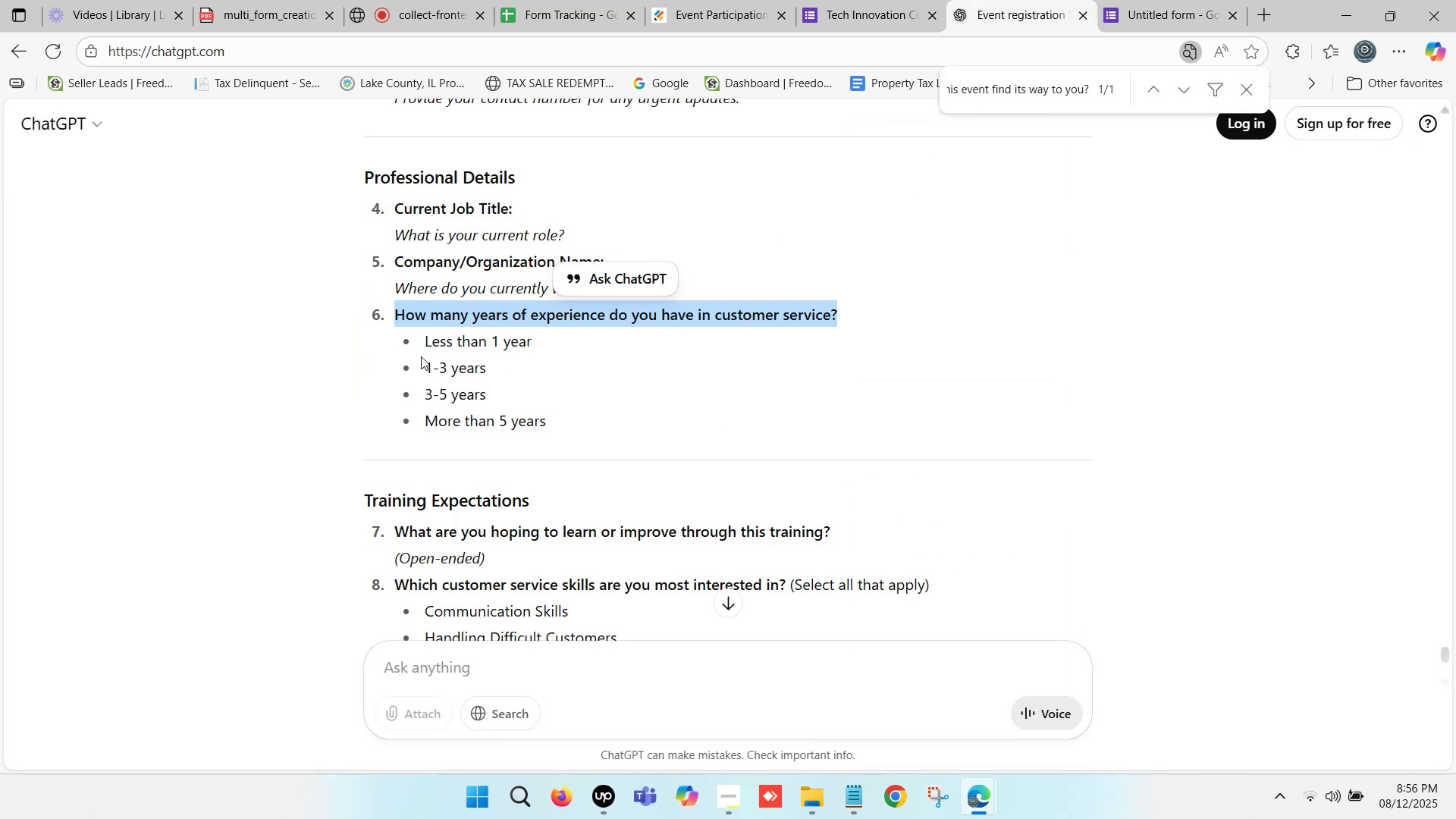 
left_click_drag(start_coordinate=[425, 349], to_coordinate=[548, 426])
 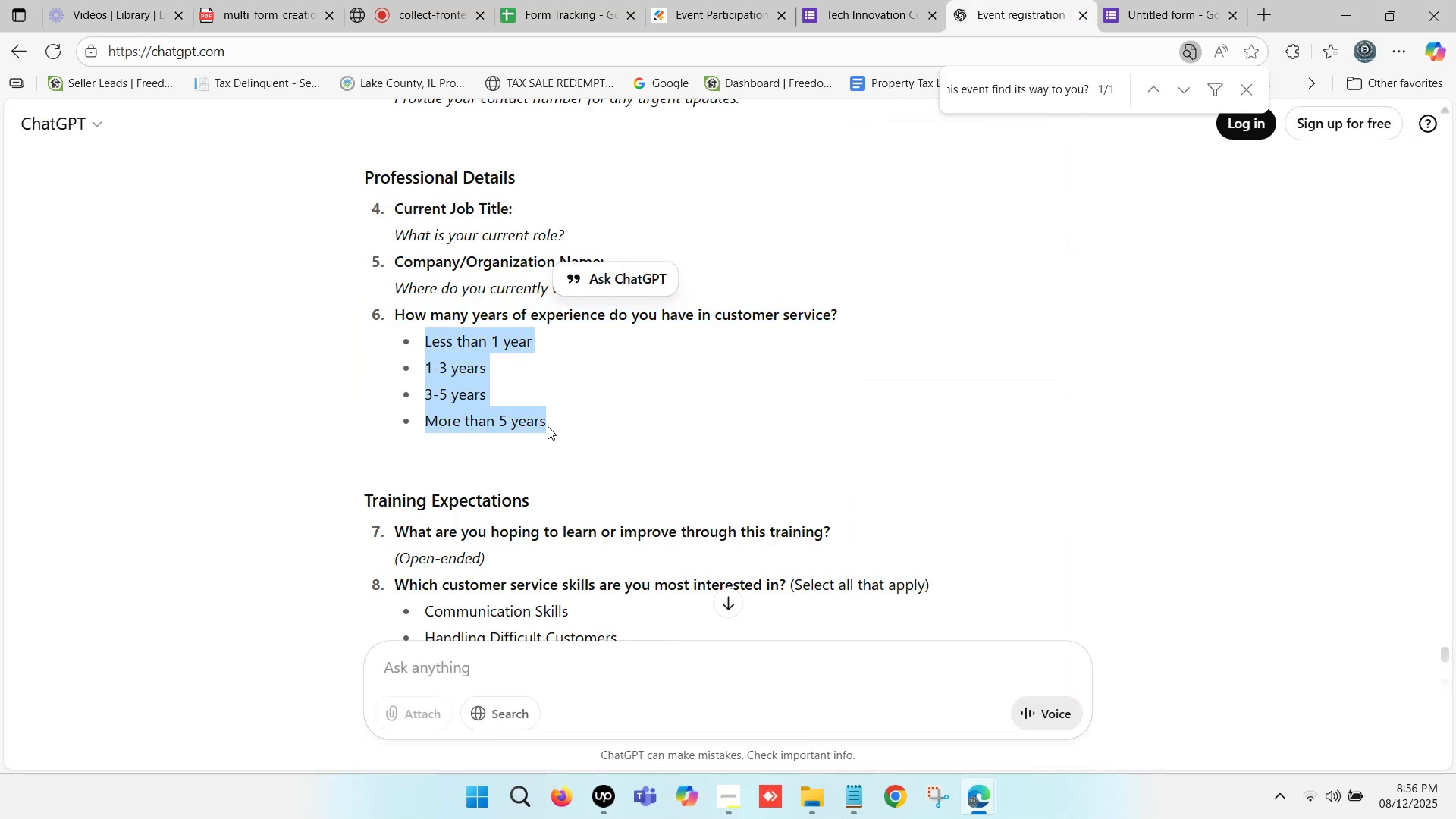 
key(Control+C)
 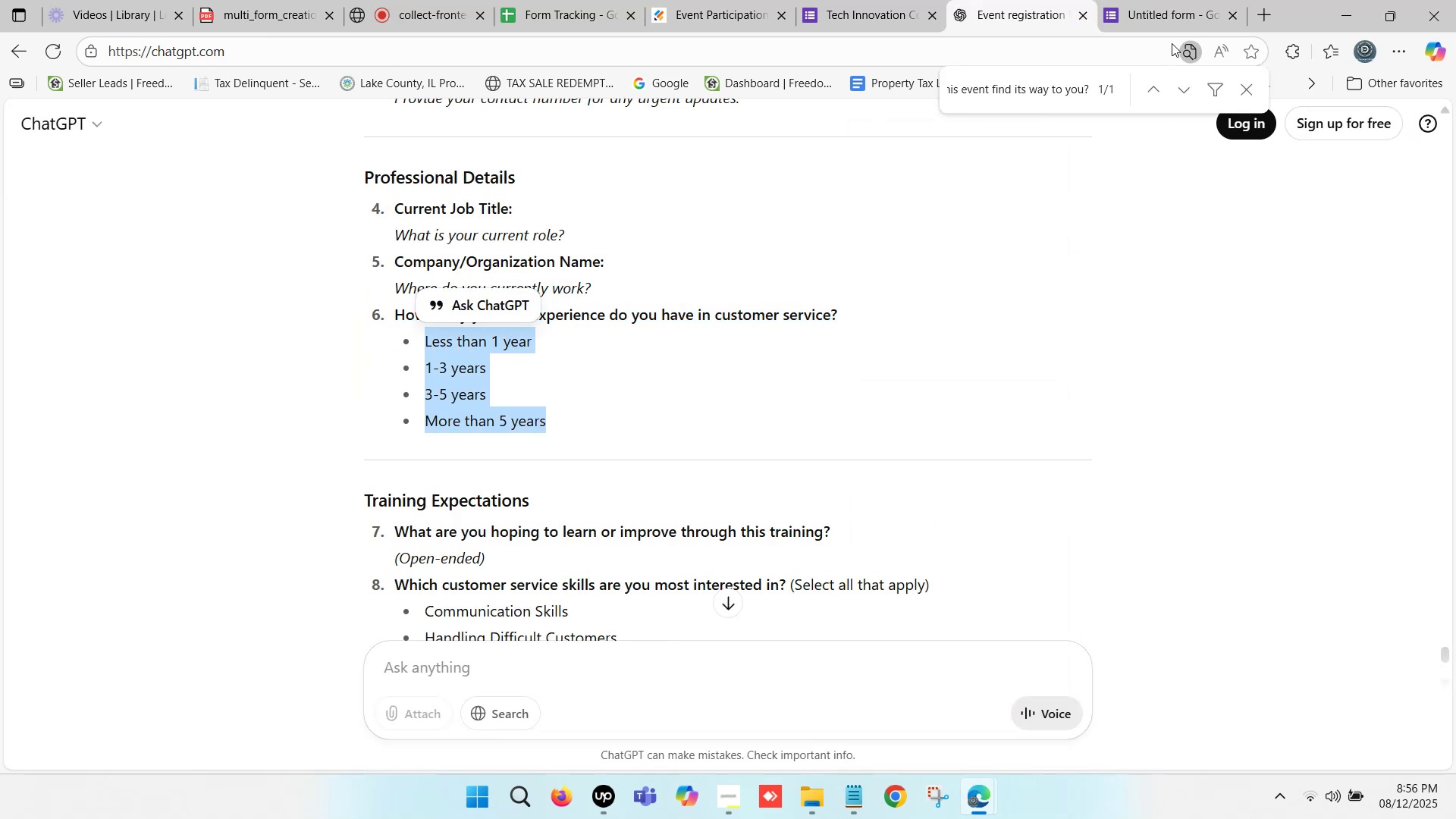 
left_click([1170, 6])
 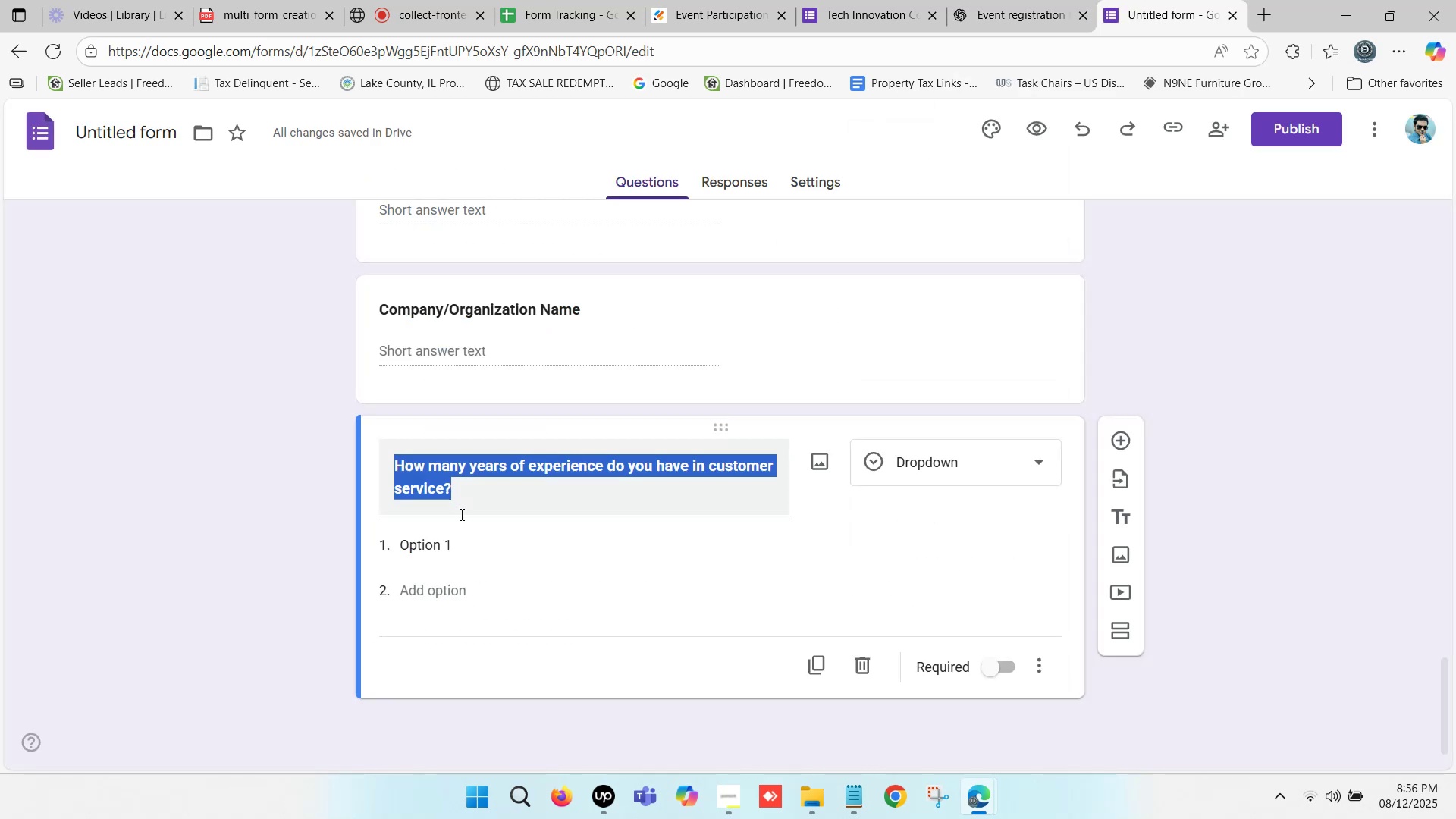 
scroll: coordinate [455, 508], scroll_direction: down, amount: 1.0
 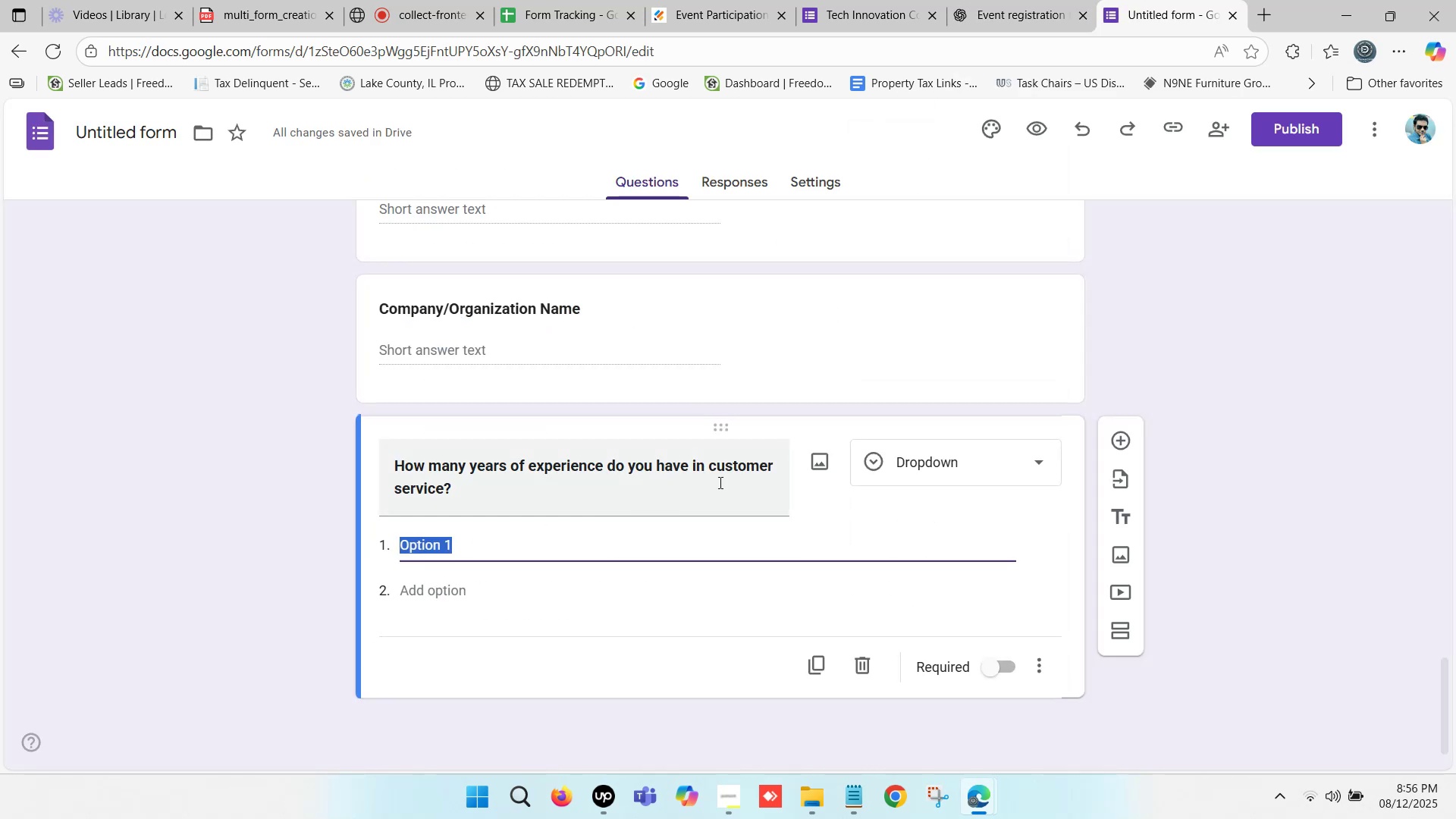 
key(Control+V)
 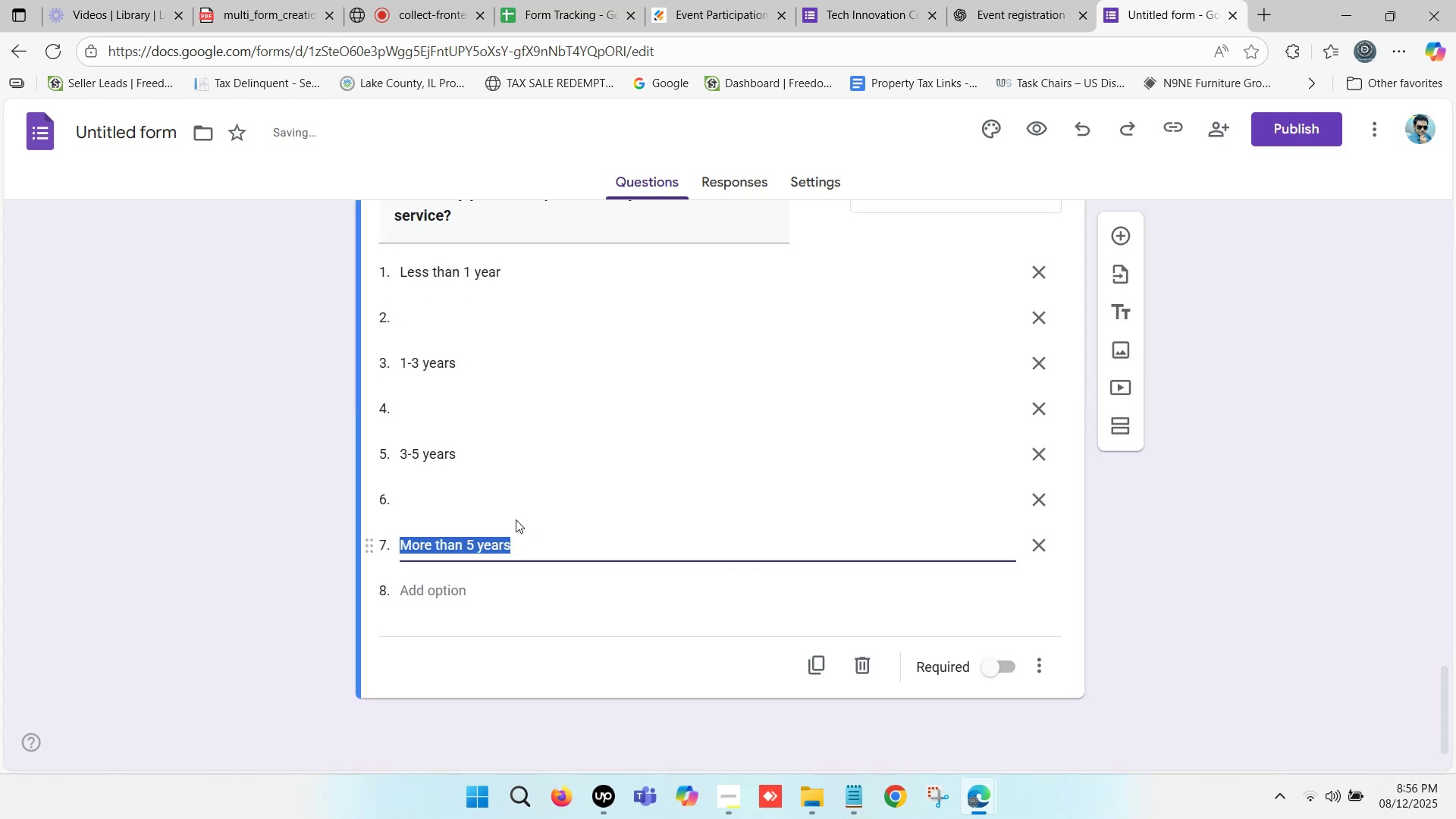 
key(Control+Z)
 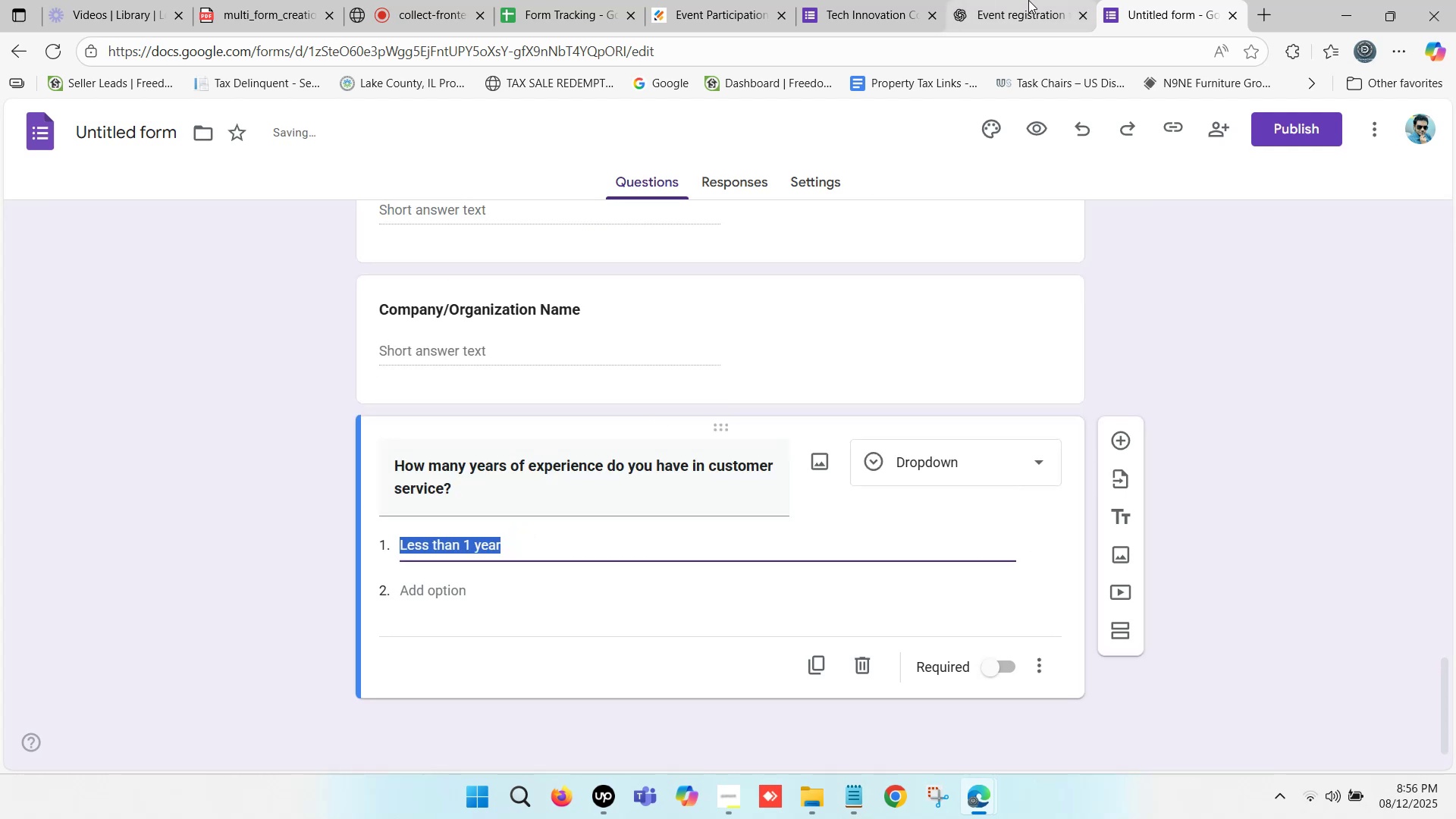 
left_click([1009, 0])
 